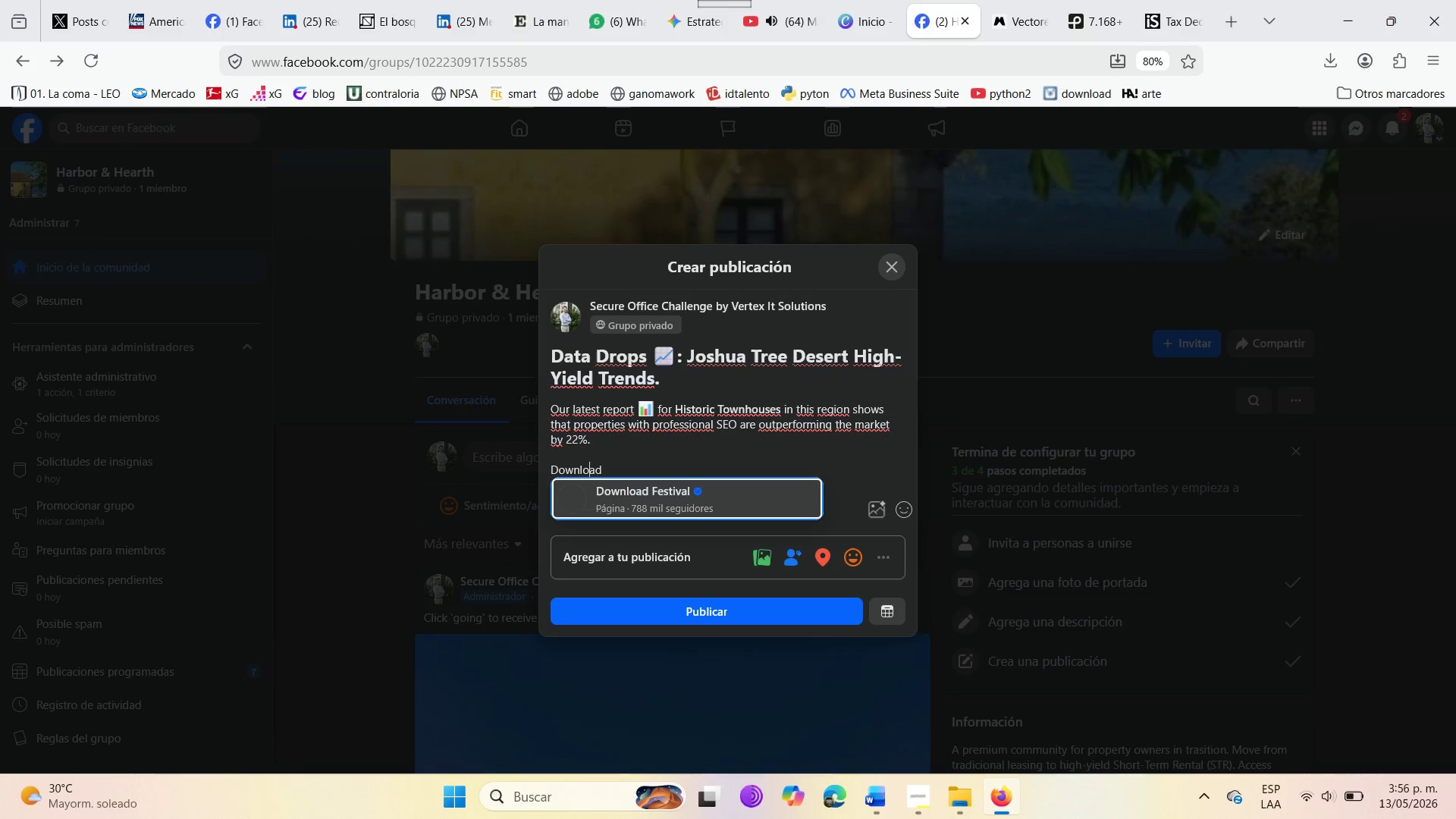 
key(ArrowRight)
 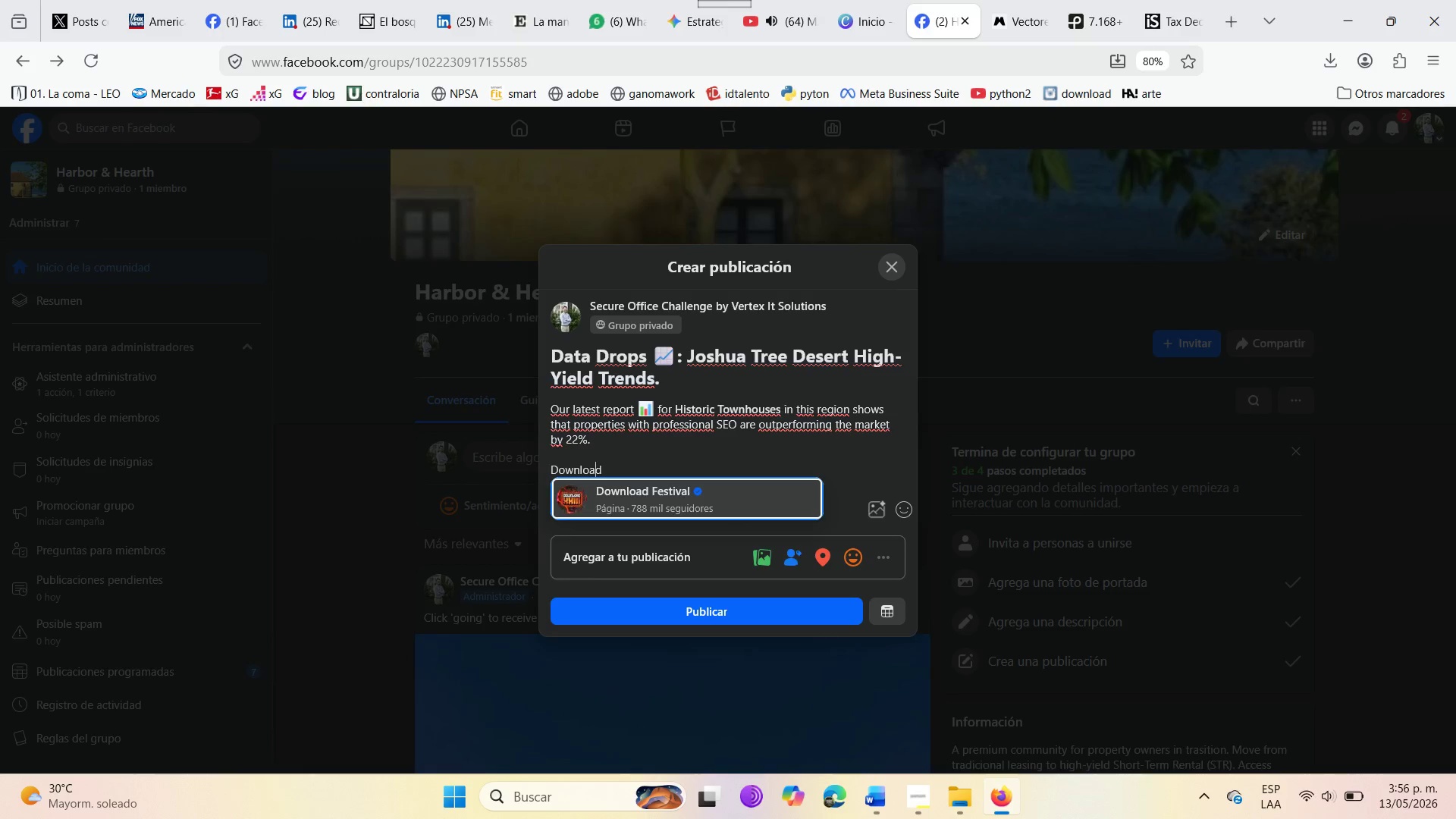 
key(ArrowRight)
 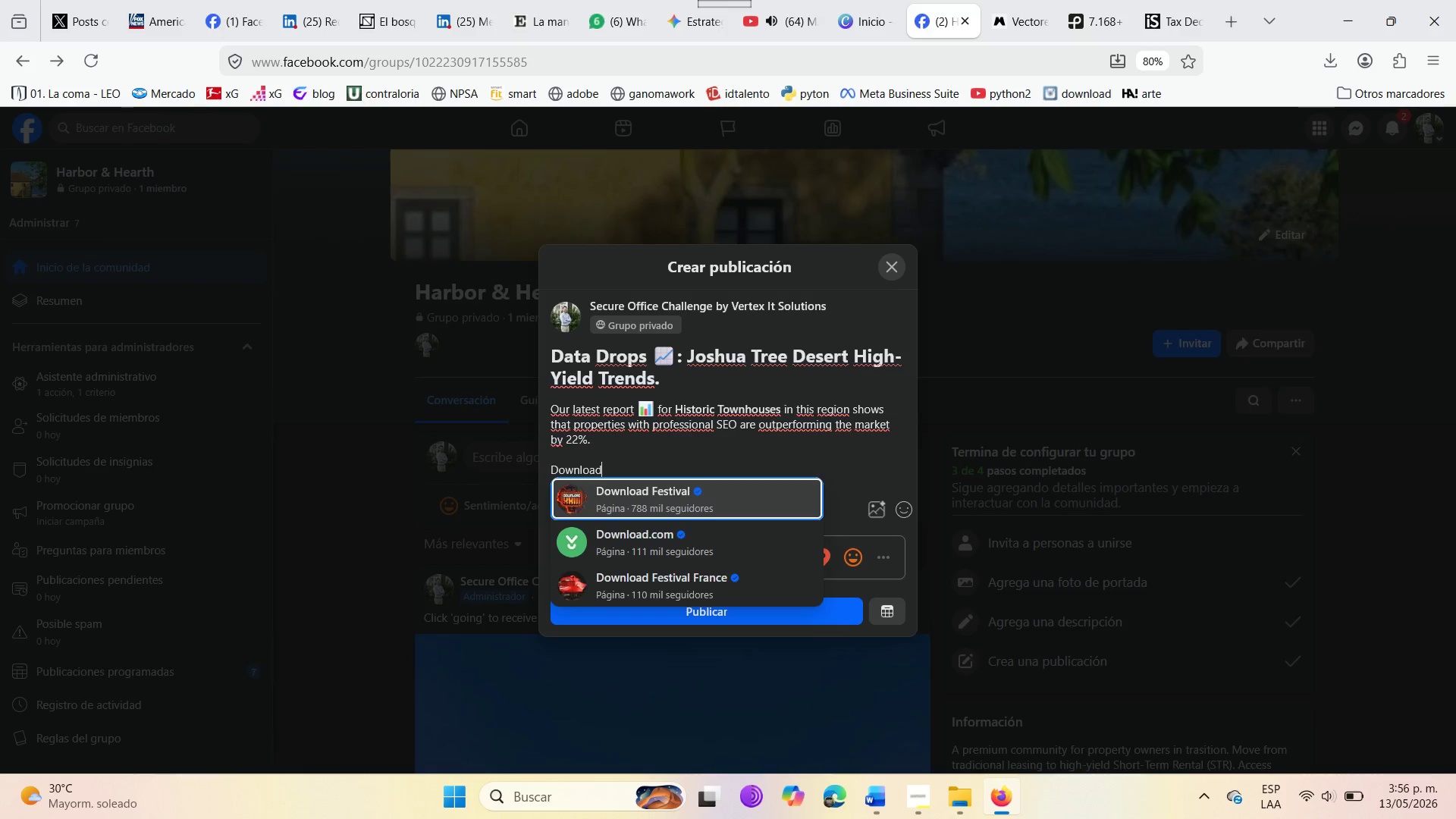 
type( ythre)
key(Backspace)
key(Backspace)
key(Backspace)
key(Backspace)
key(Backspace)
type(the full report in the guides section )
key(Backspace)
type(. )
 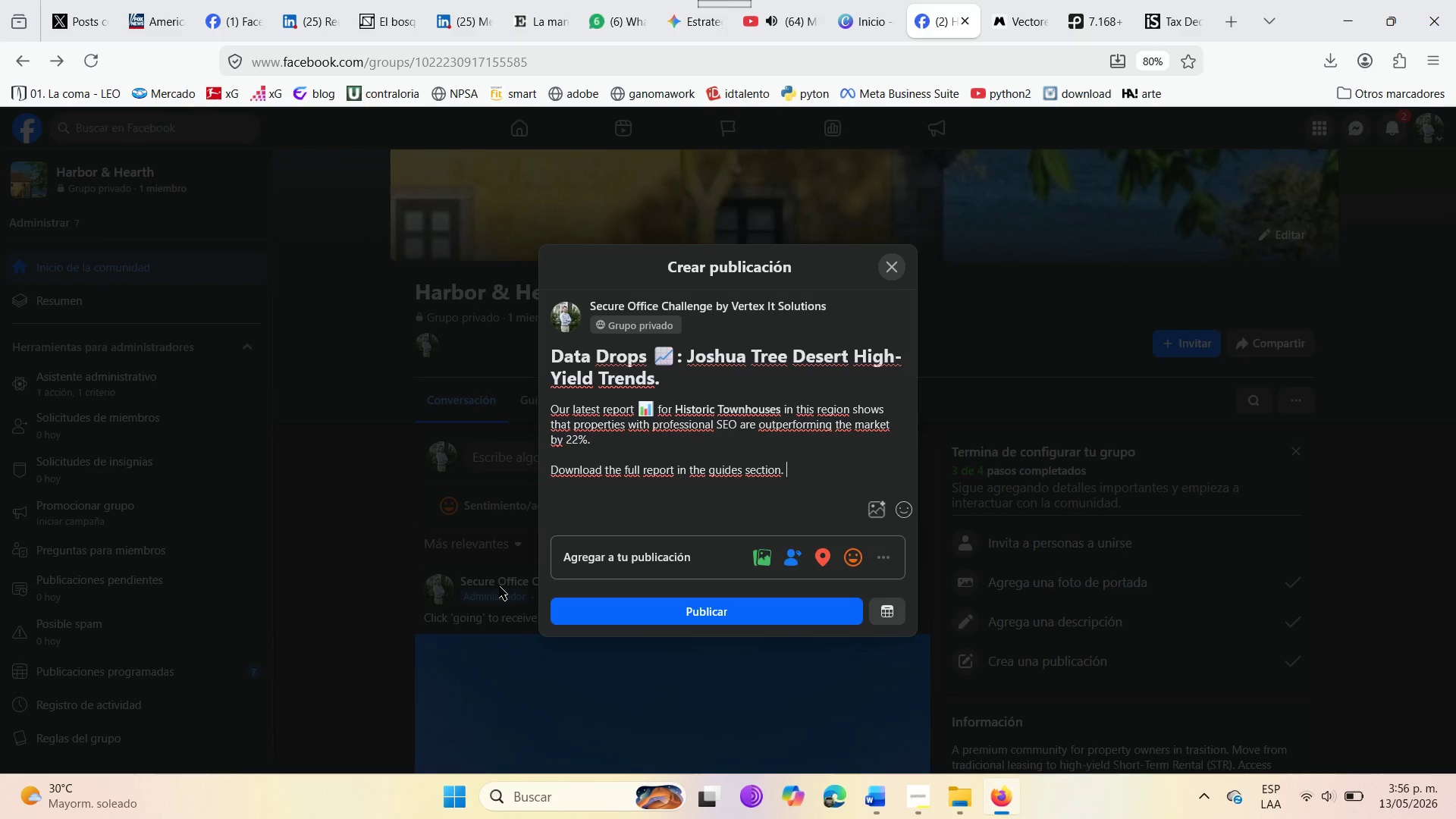 
wait(13.5)
 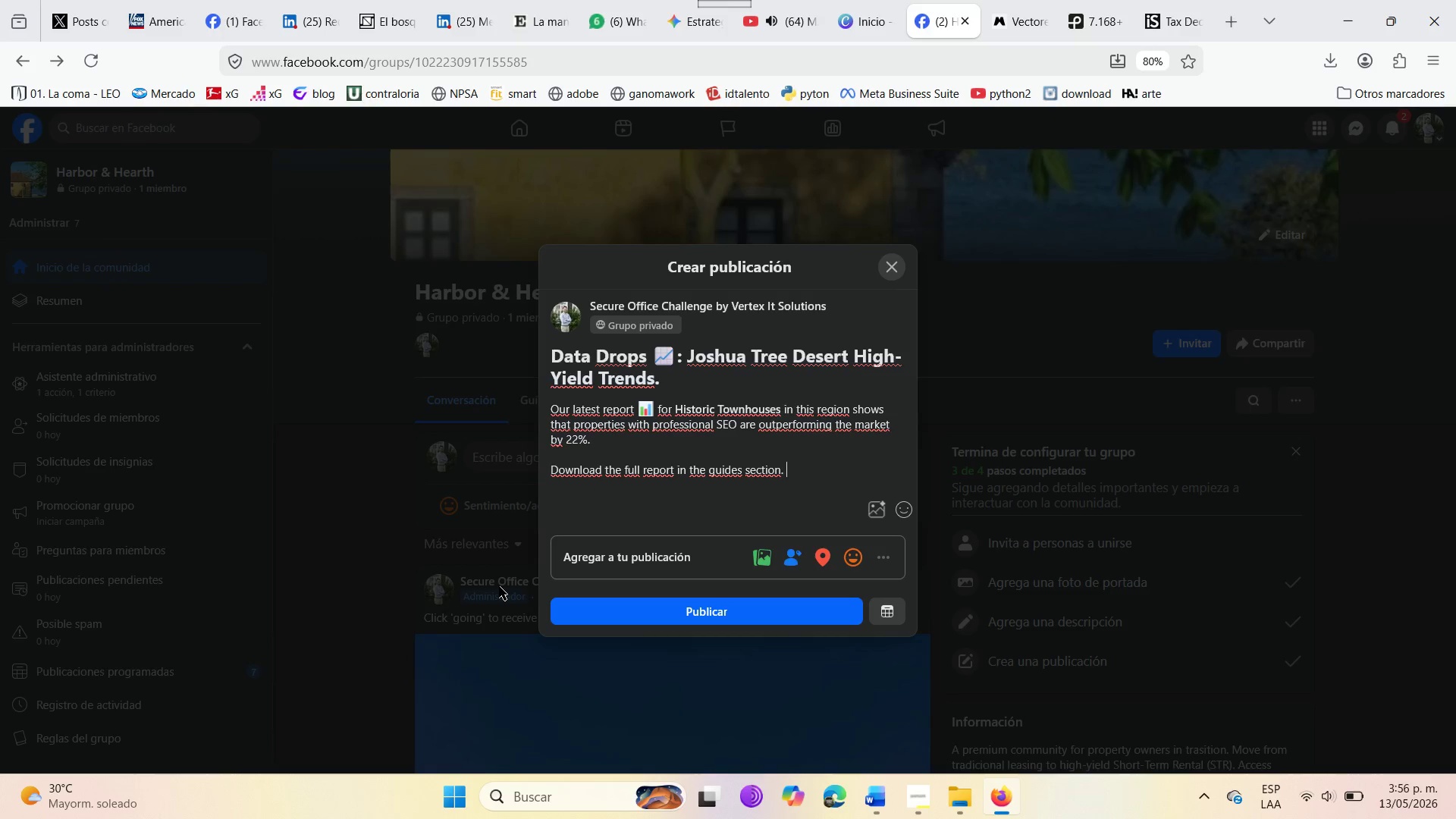 
left_click([875, 507])
 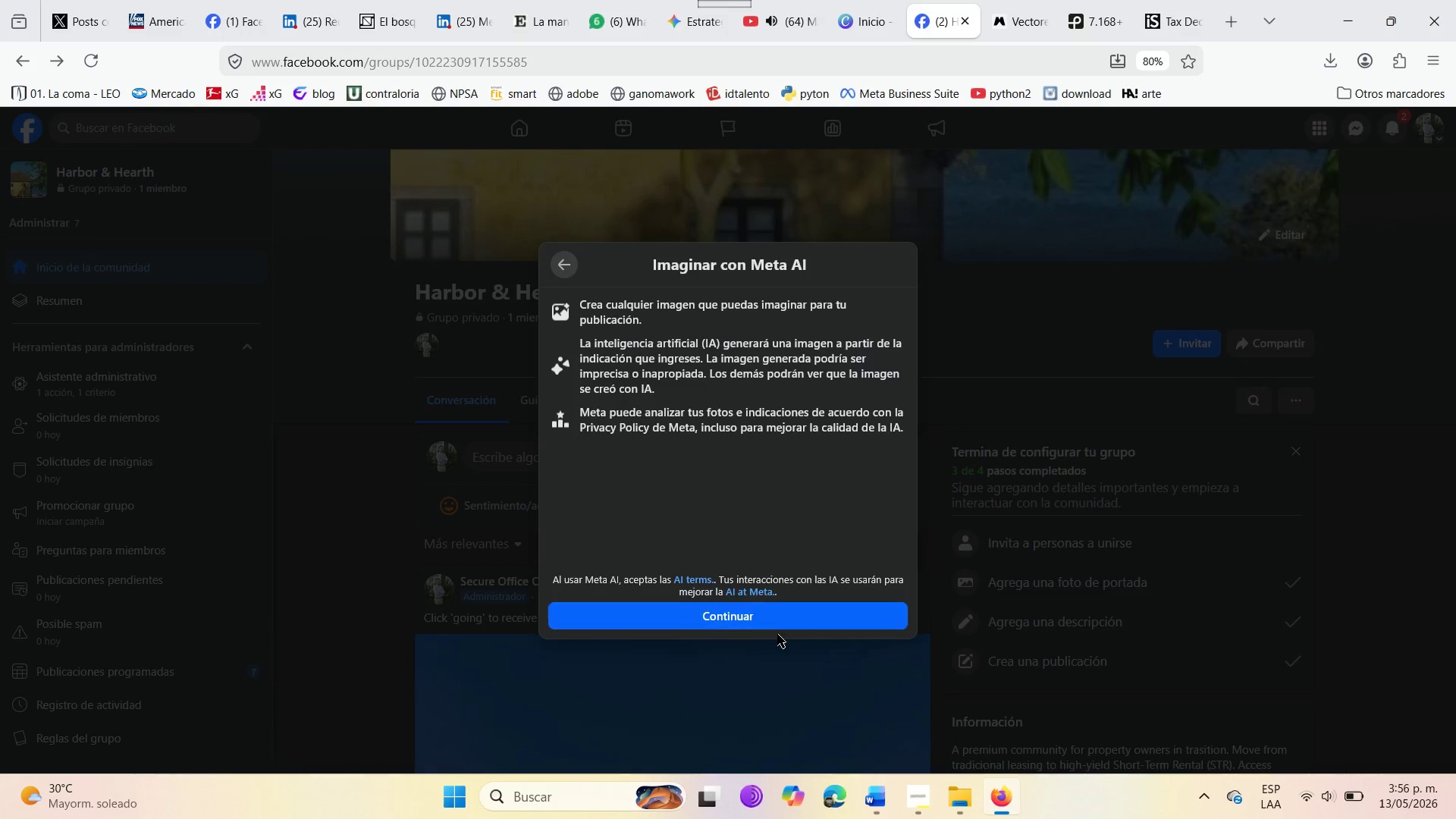 
left_click([777, 624])
 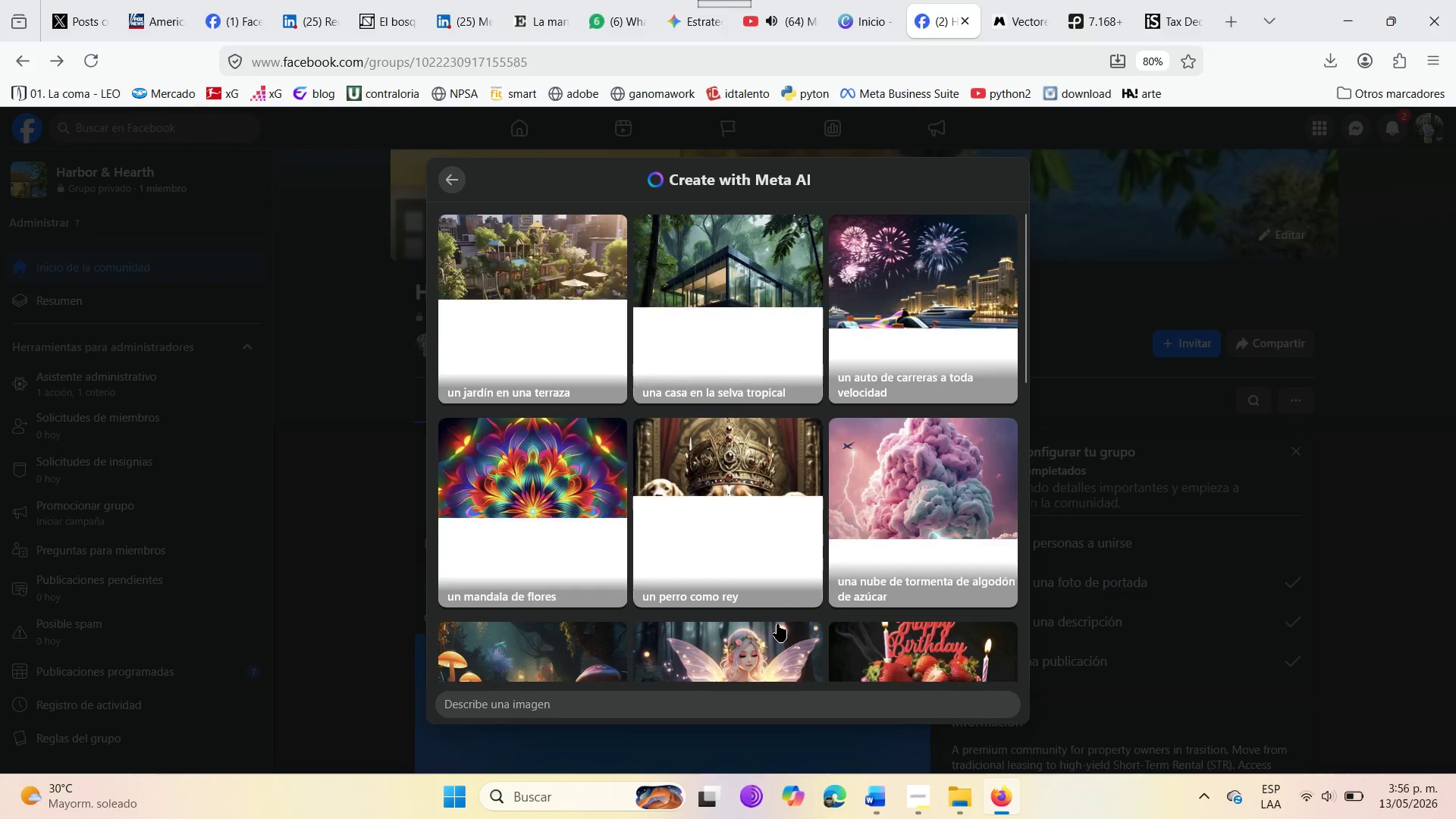 
scroll: coordinate [777, 617], scroll_direction: down, amount: 15.0
 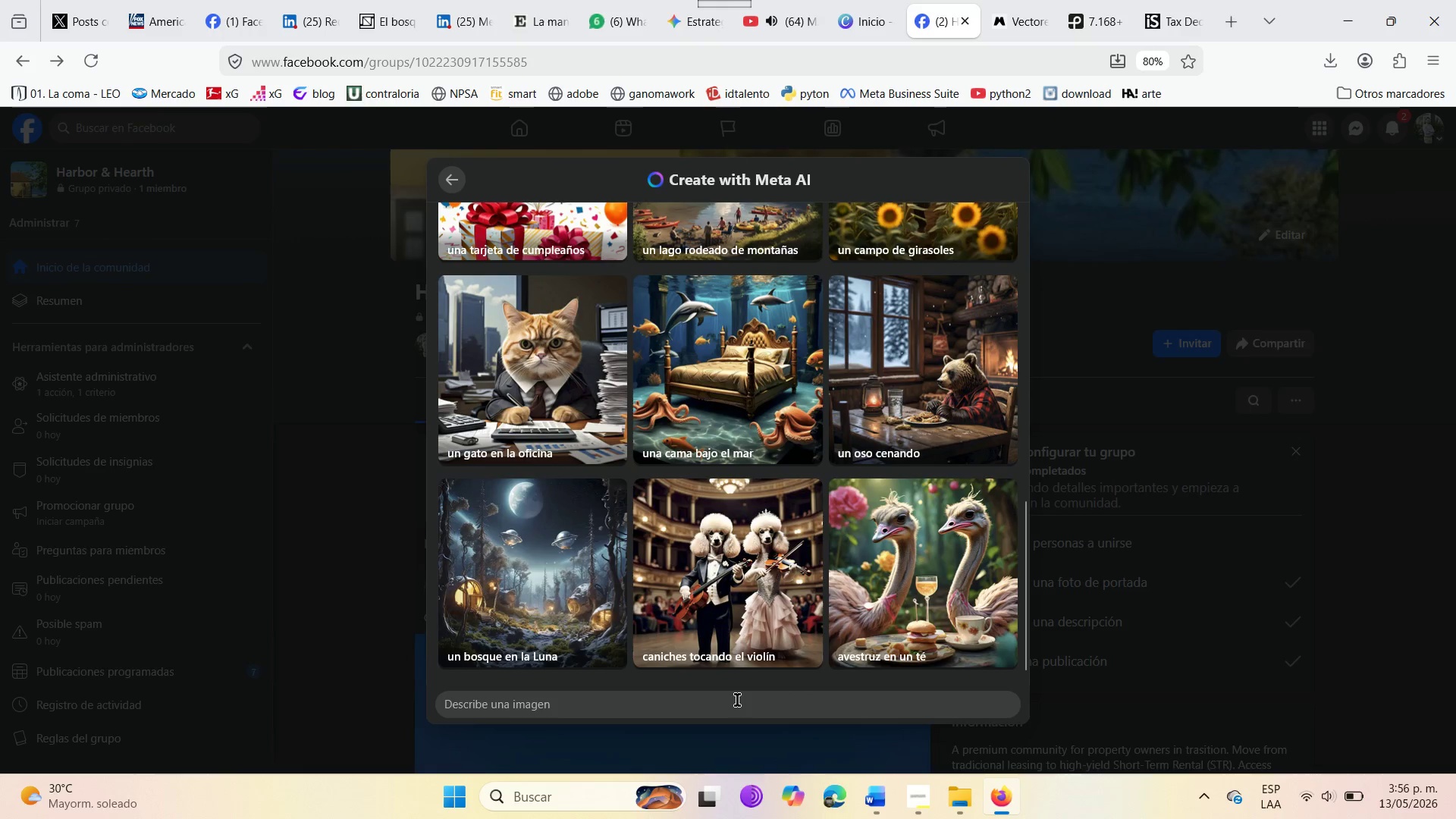 
left_click([737, 700])
 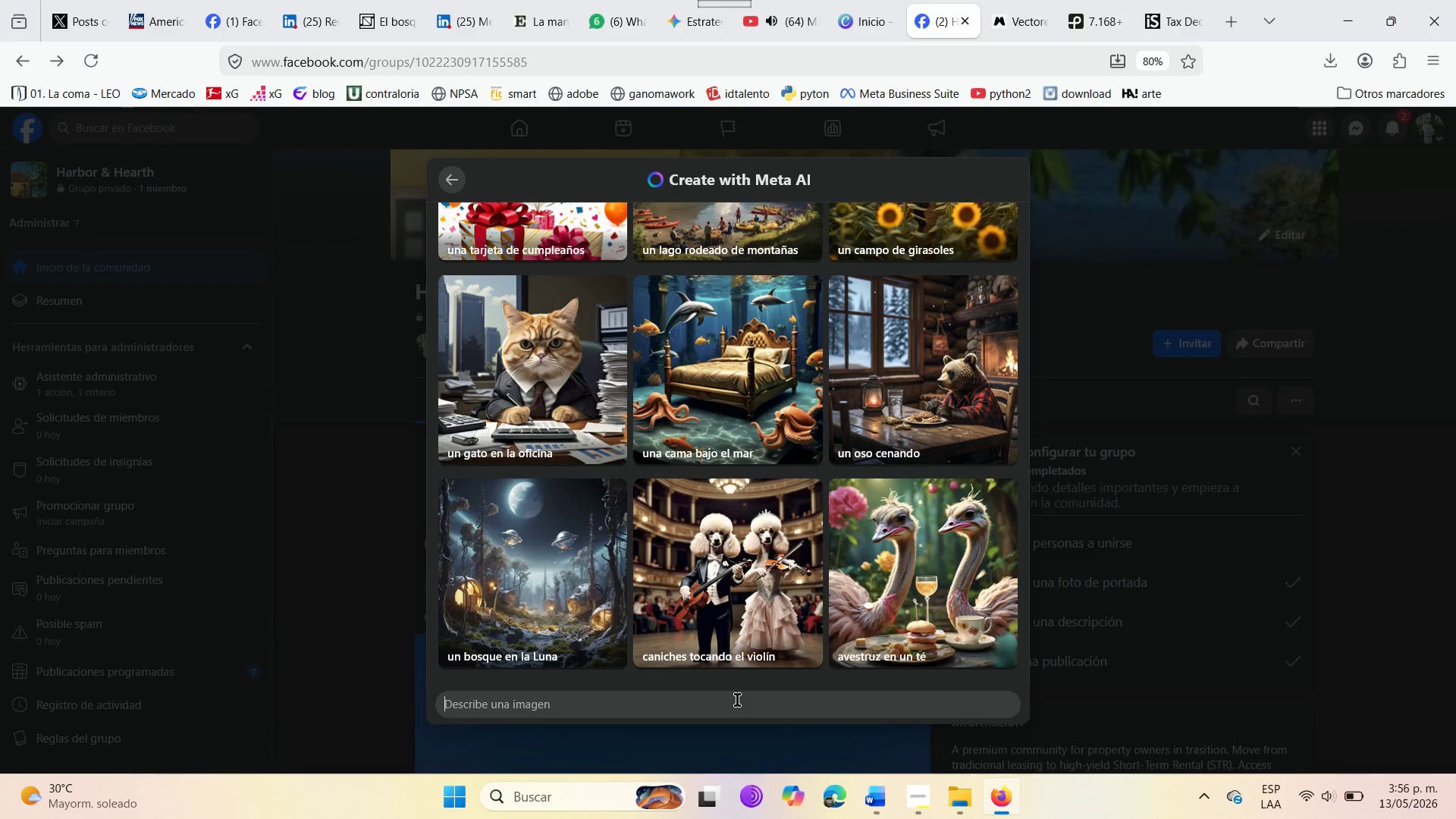 
wait(6.19)
 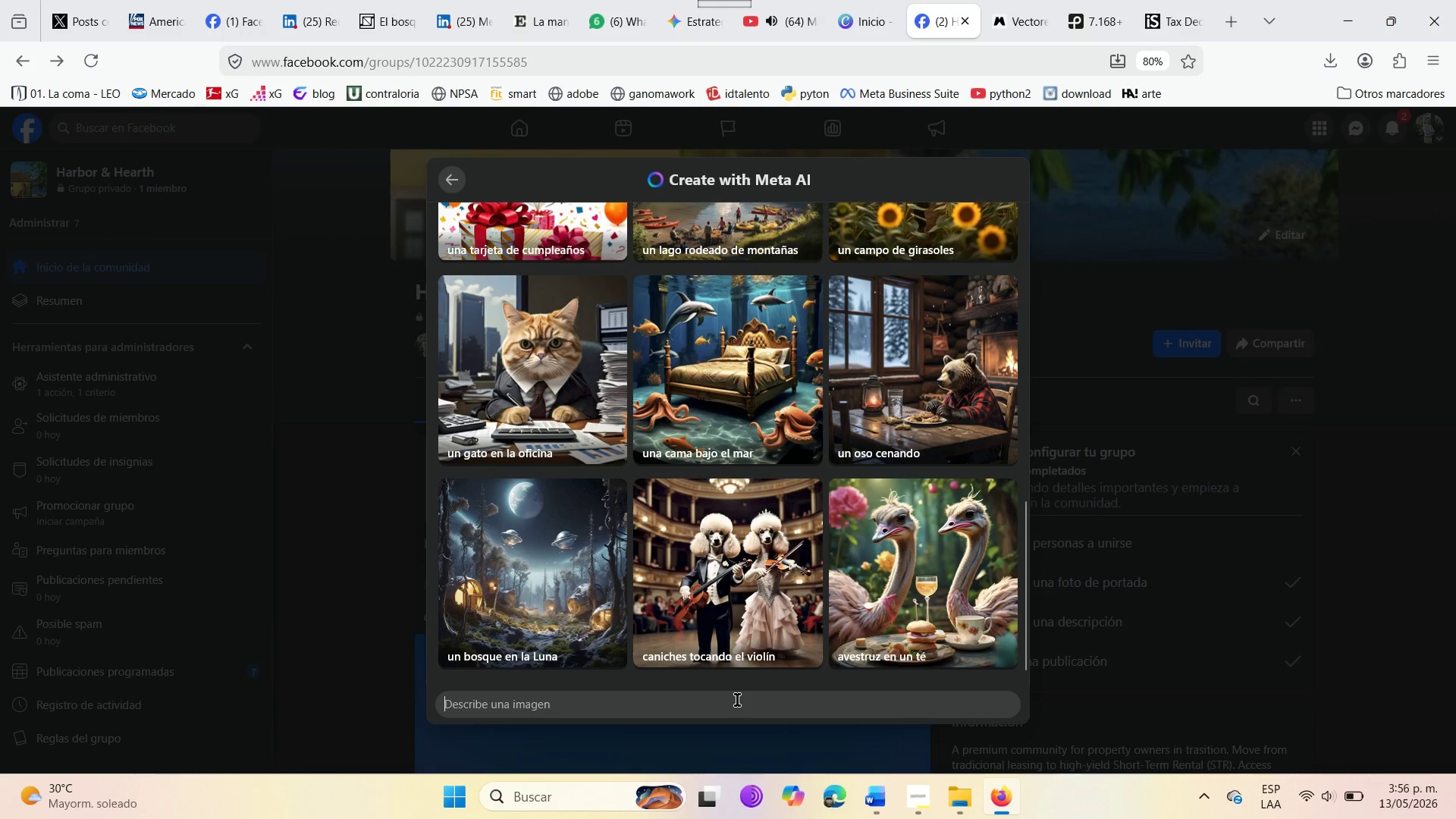 
left_click([737, 700])
 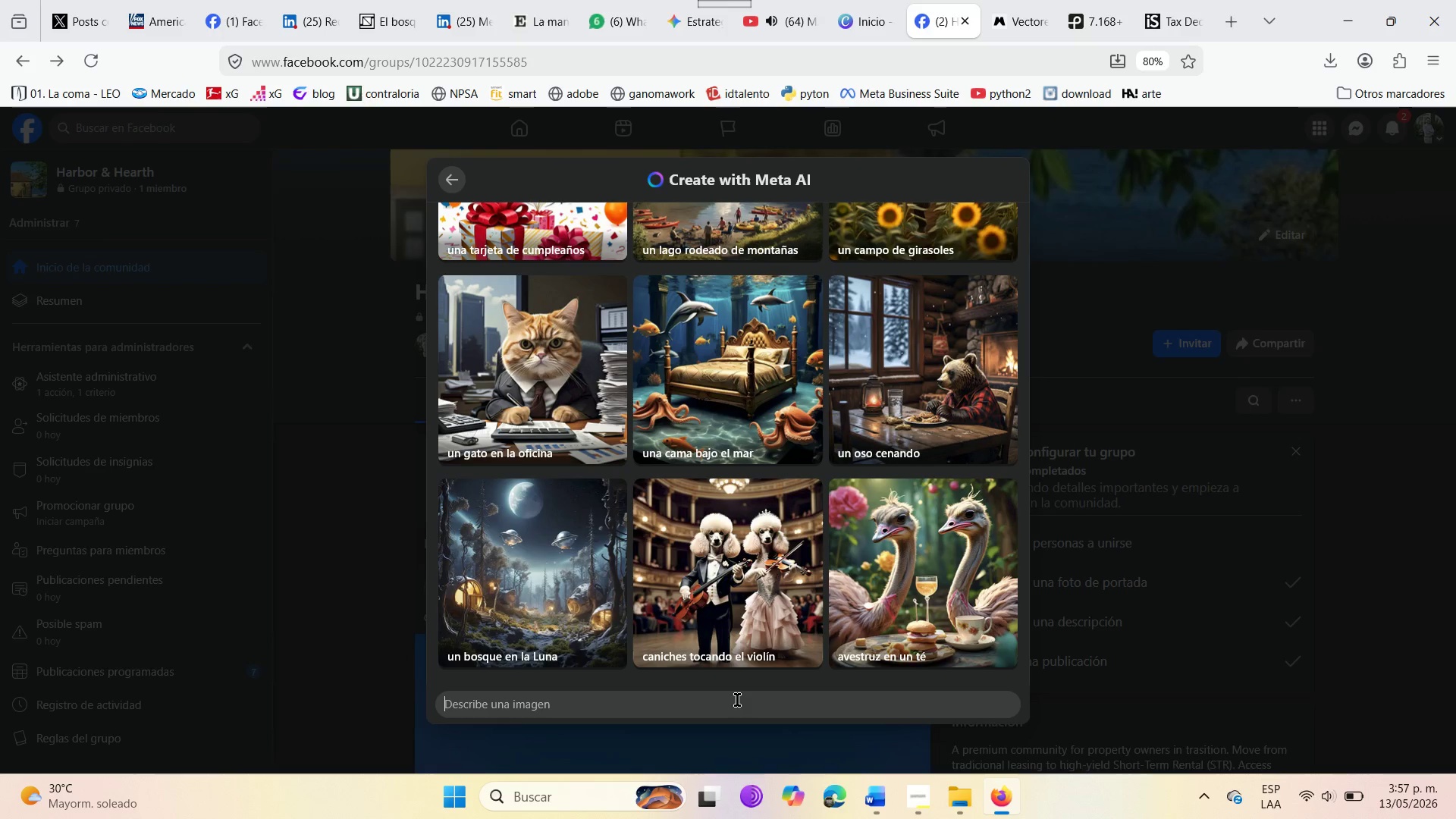 
wait(28.39)
 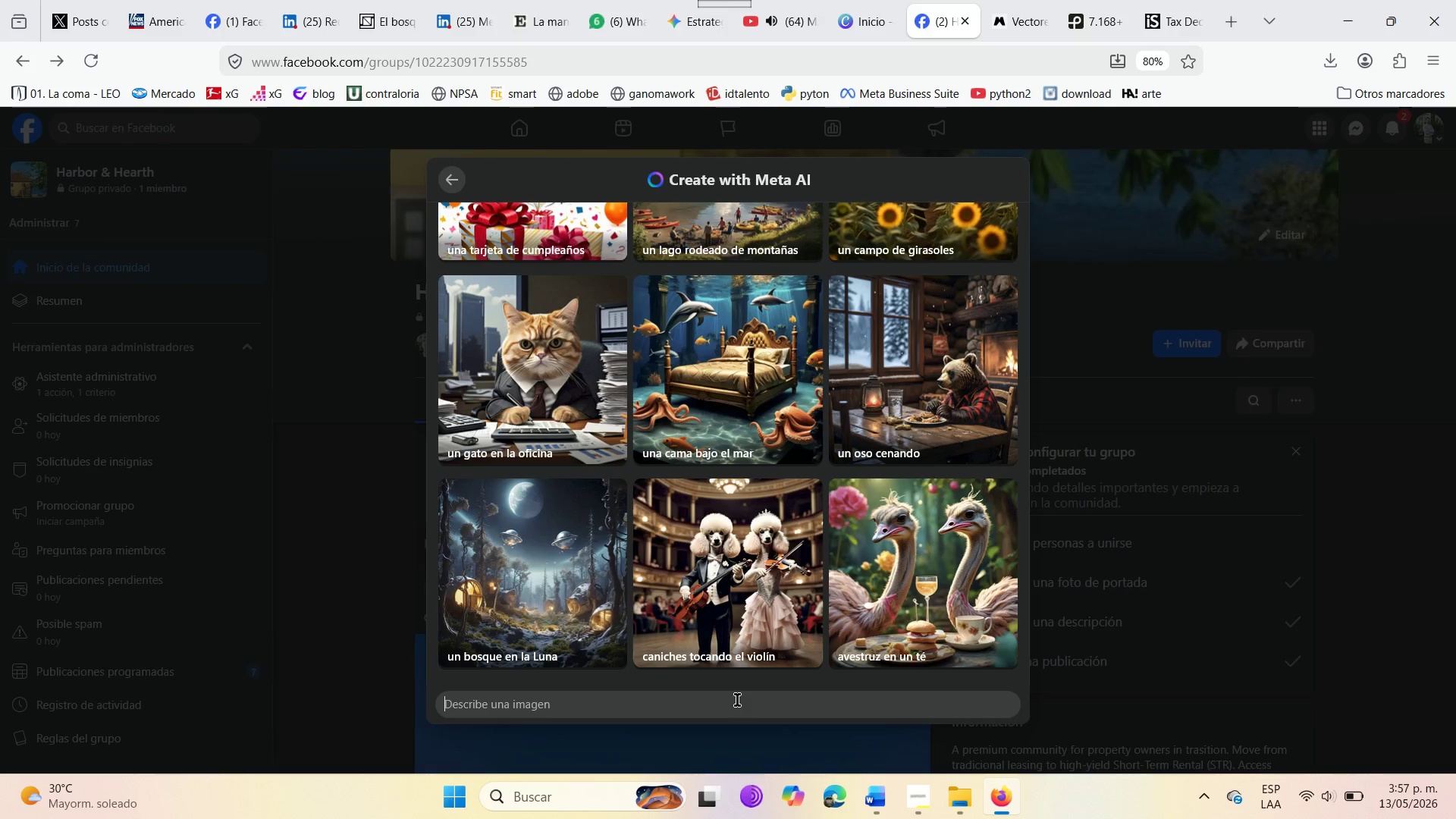 
left_click([737, 700])
 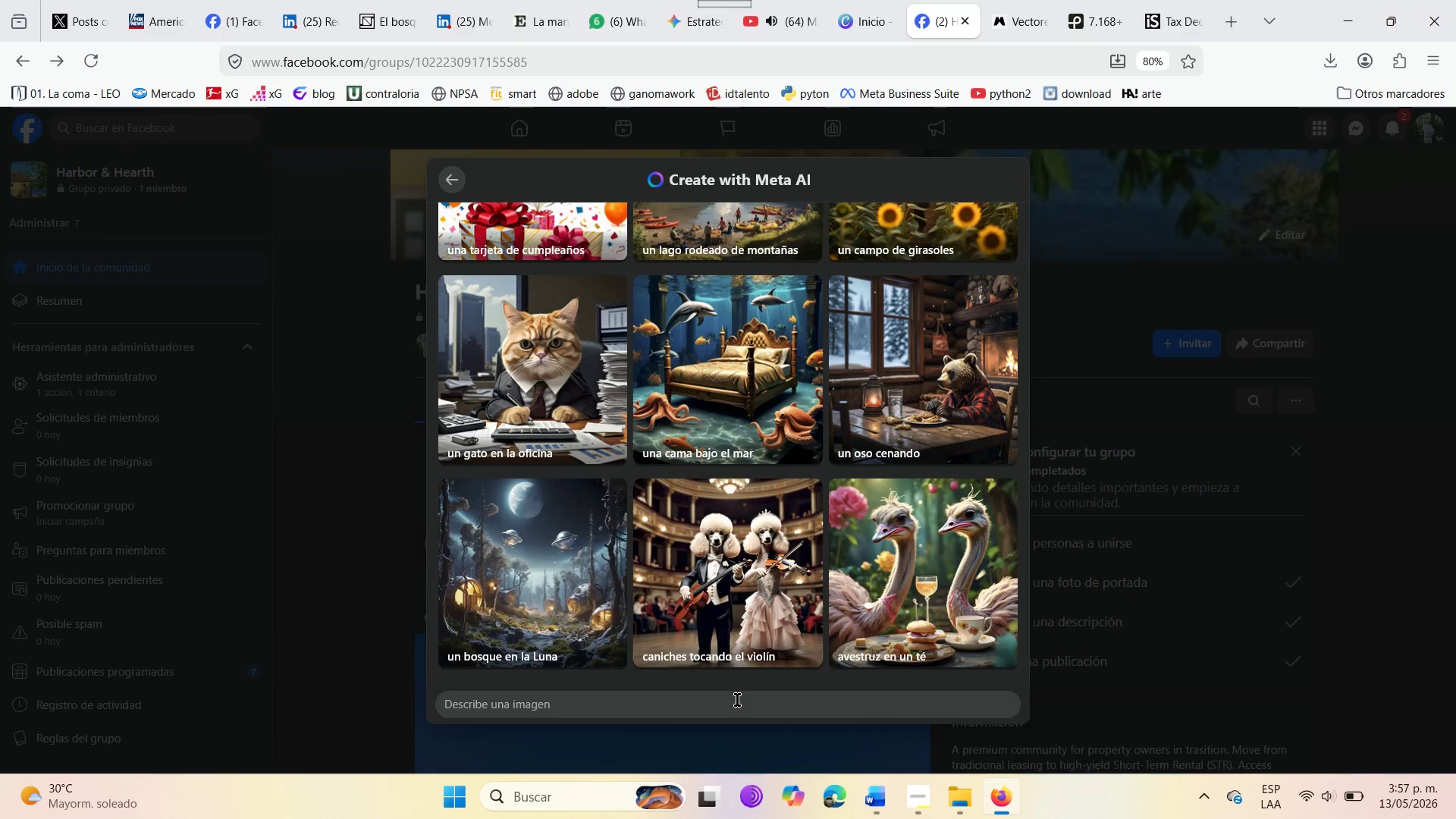 
type(A clean )
key(Backspace)
type(, professional )
 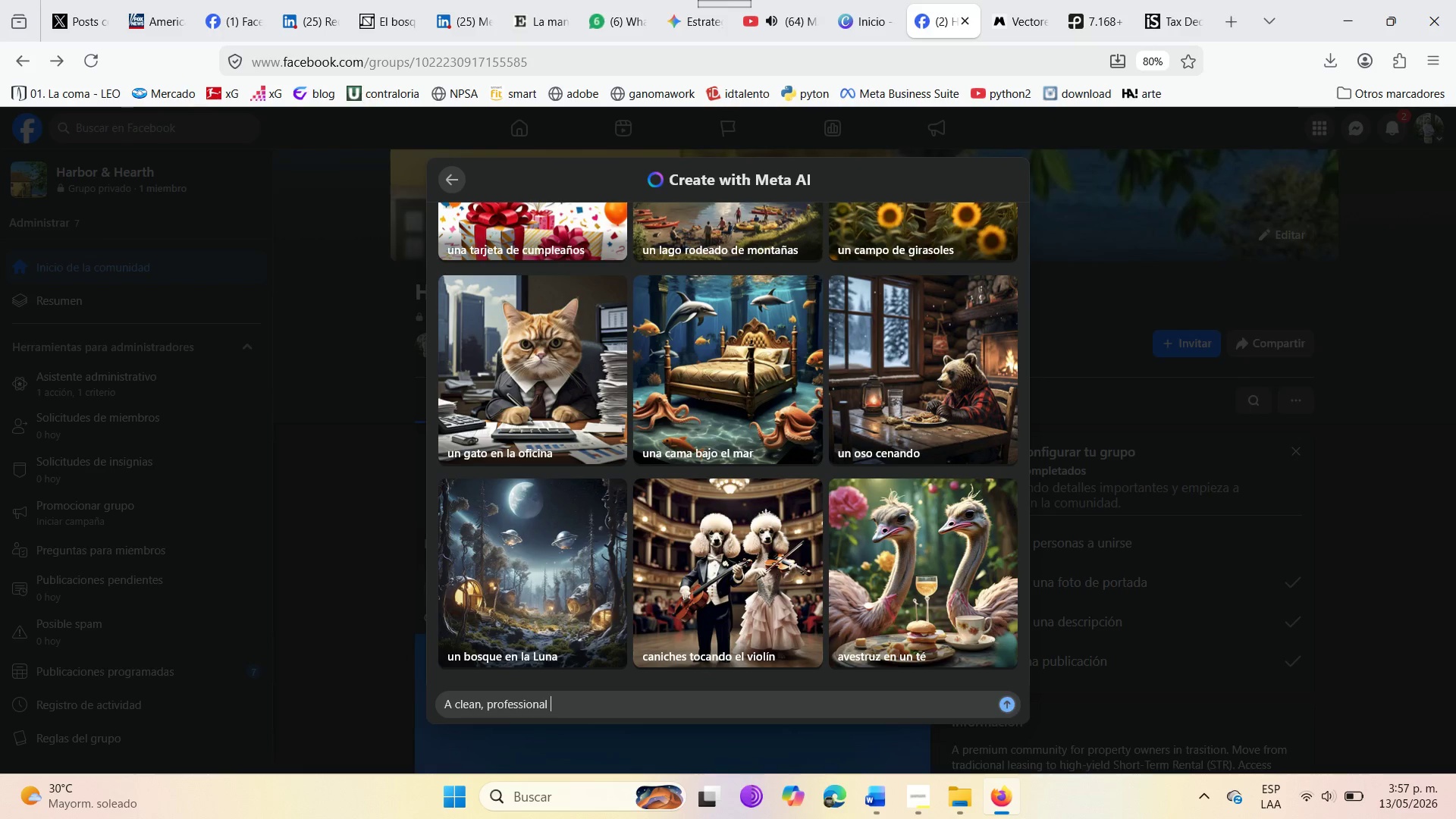 
wait(7.39)
 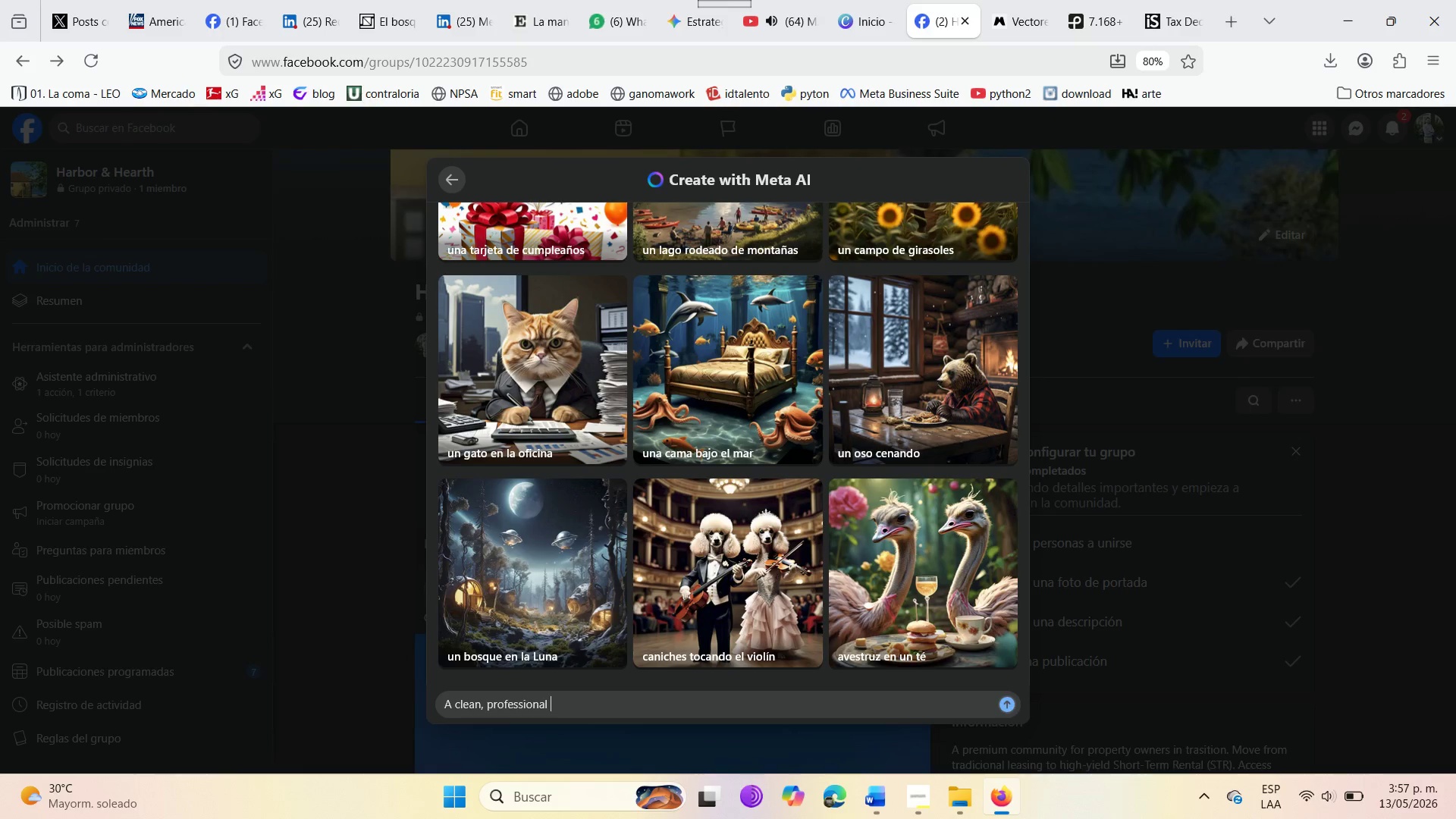 
type(data visualization )
 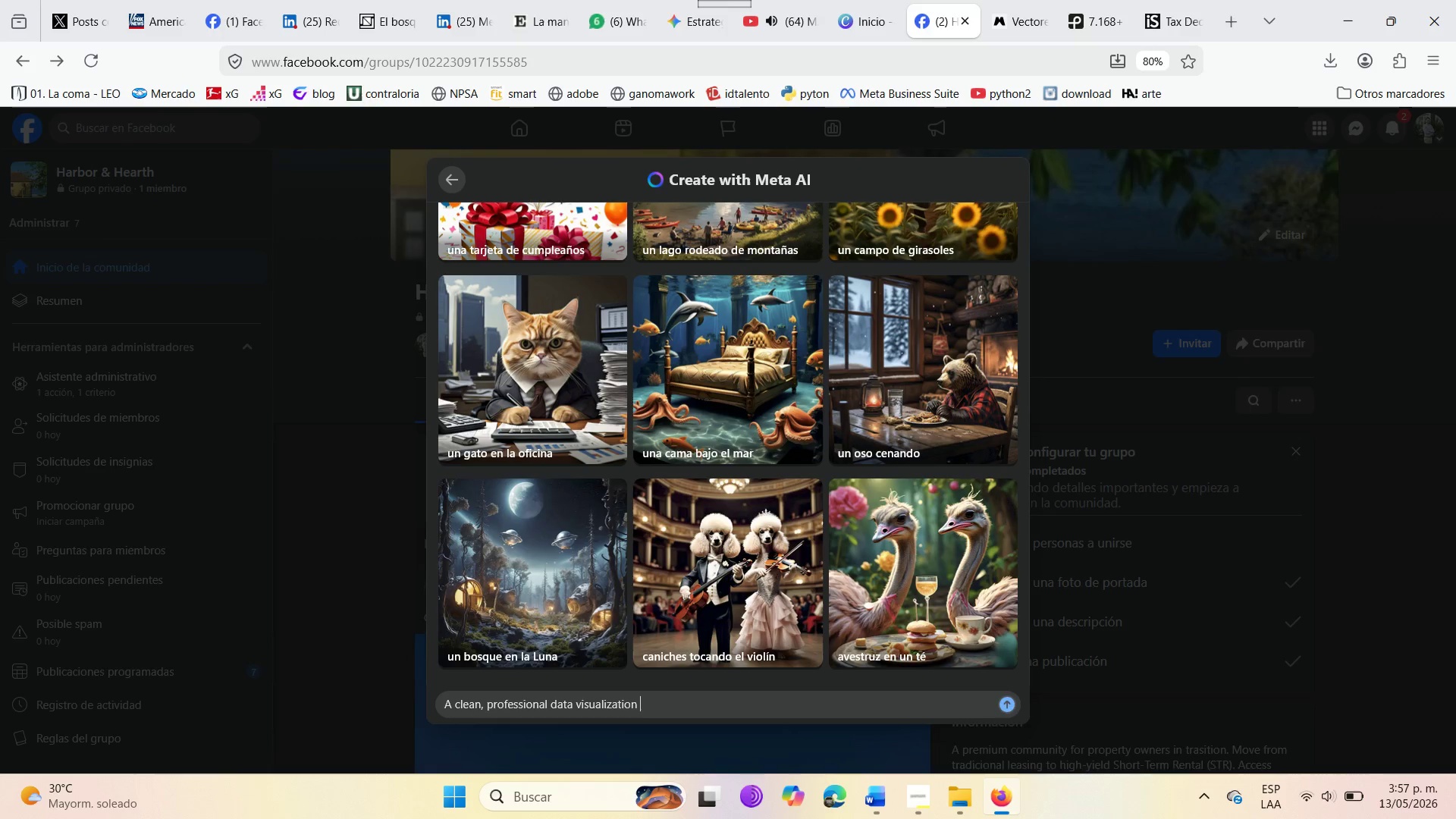 
type(overlay showing )
 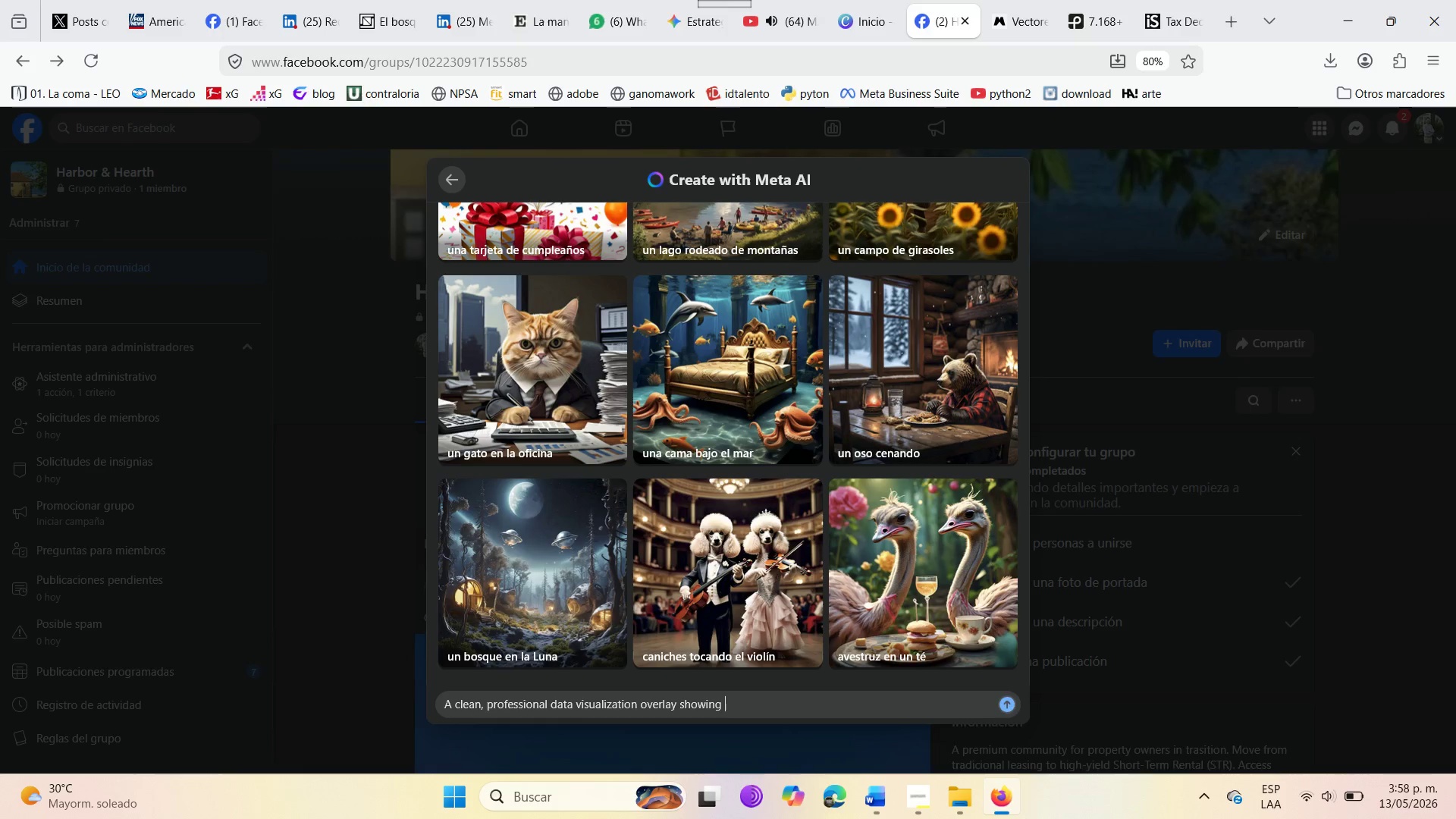 
wait(14.41)
 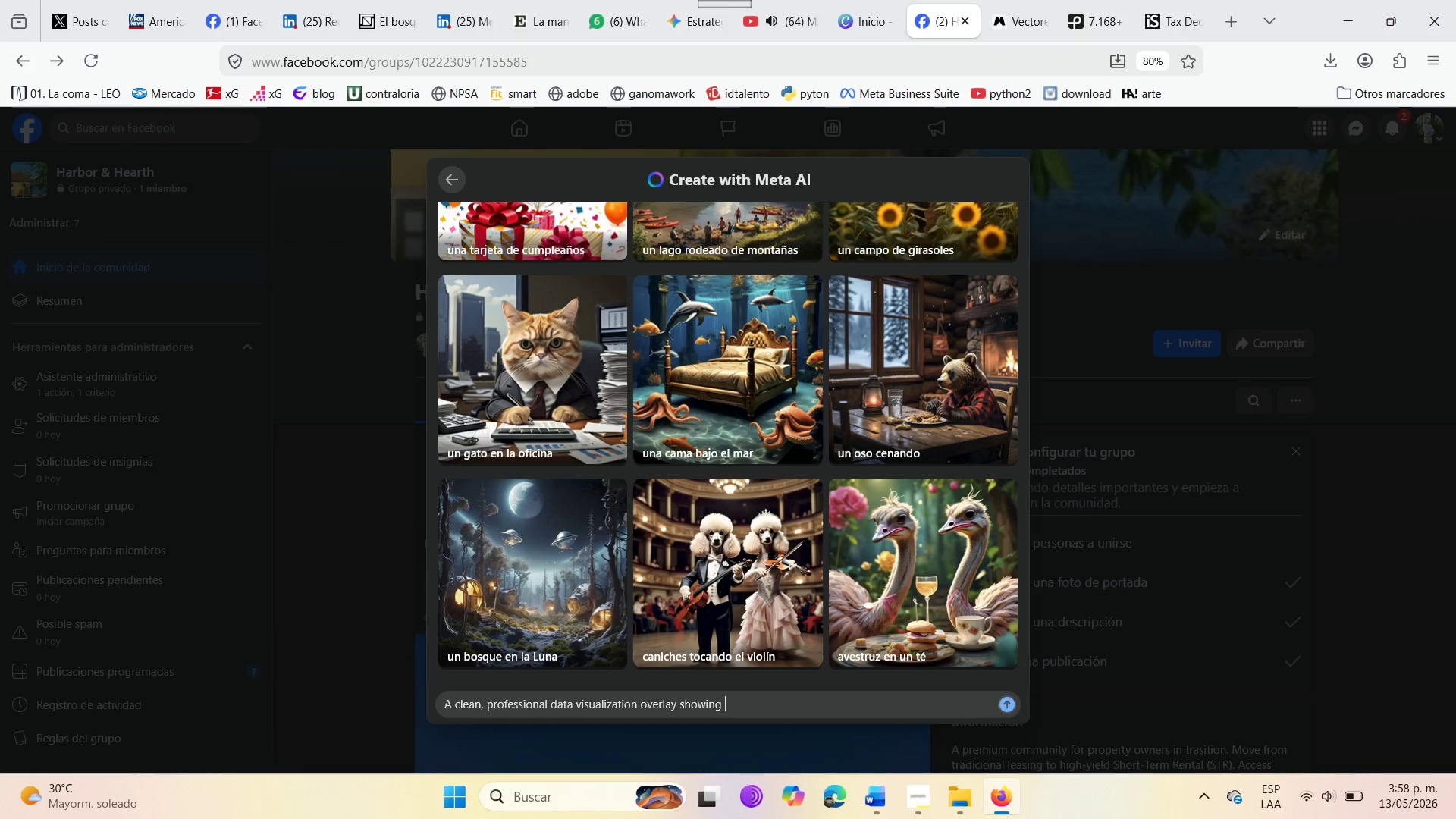 
type(out )
key(Backspace)
type(performing the market by 22%)
 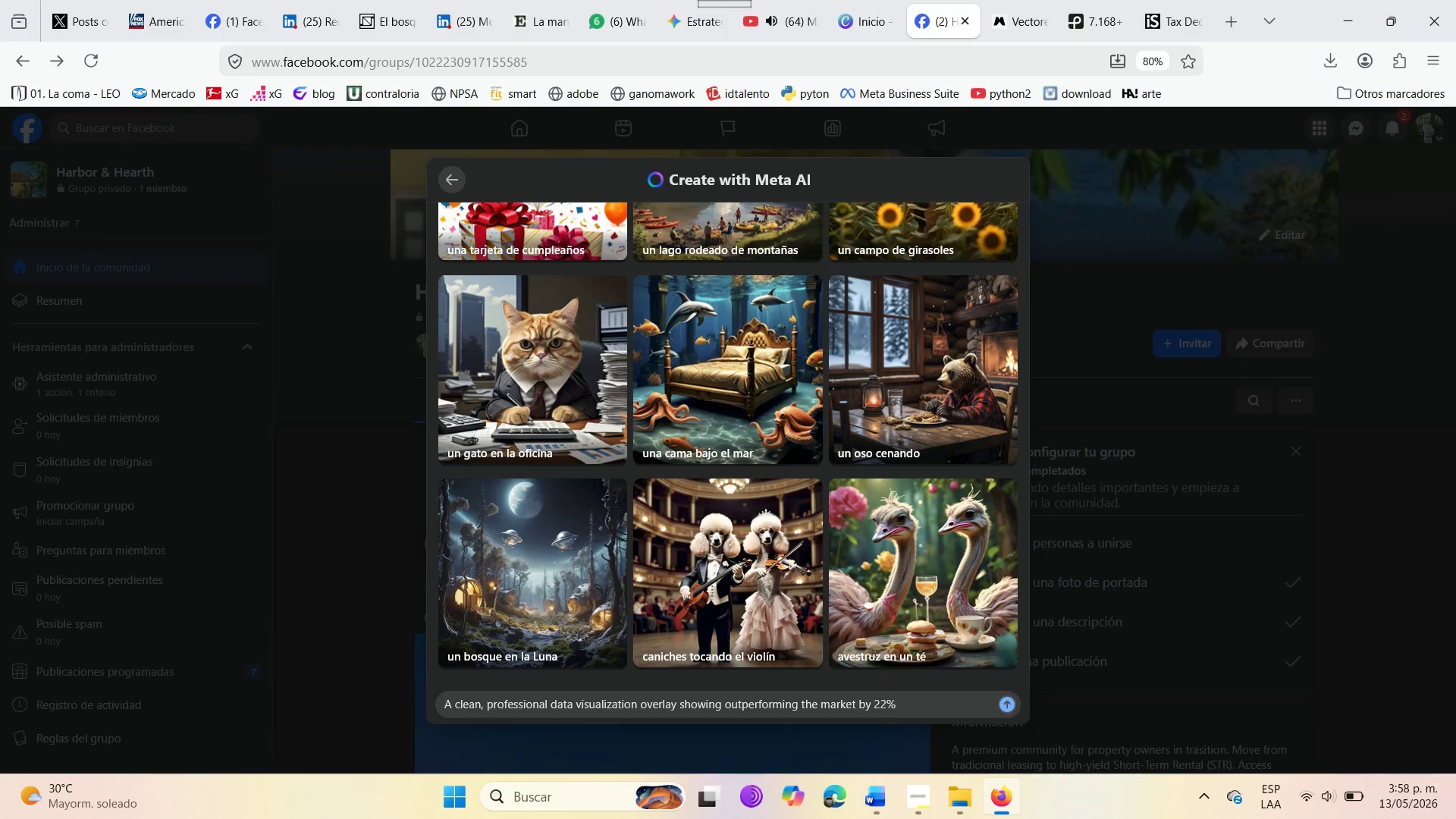 
hold_key(key=ArrowLeft, duration=0.62)
 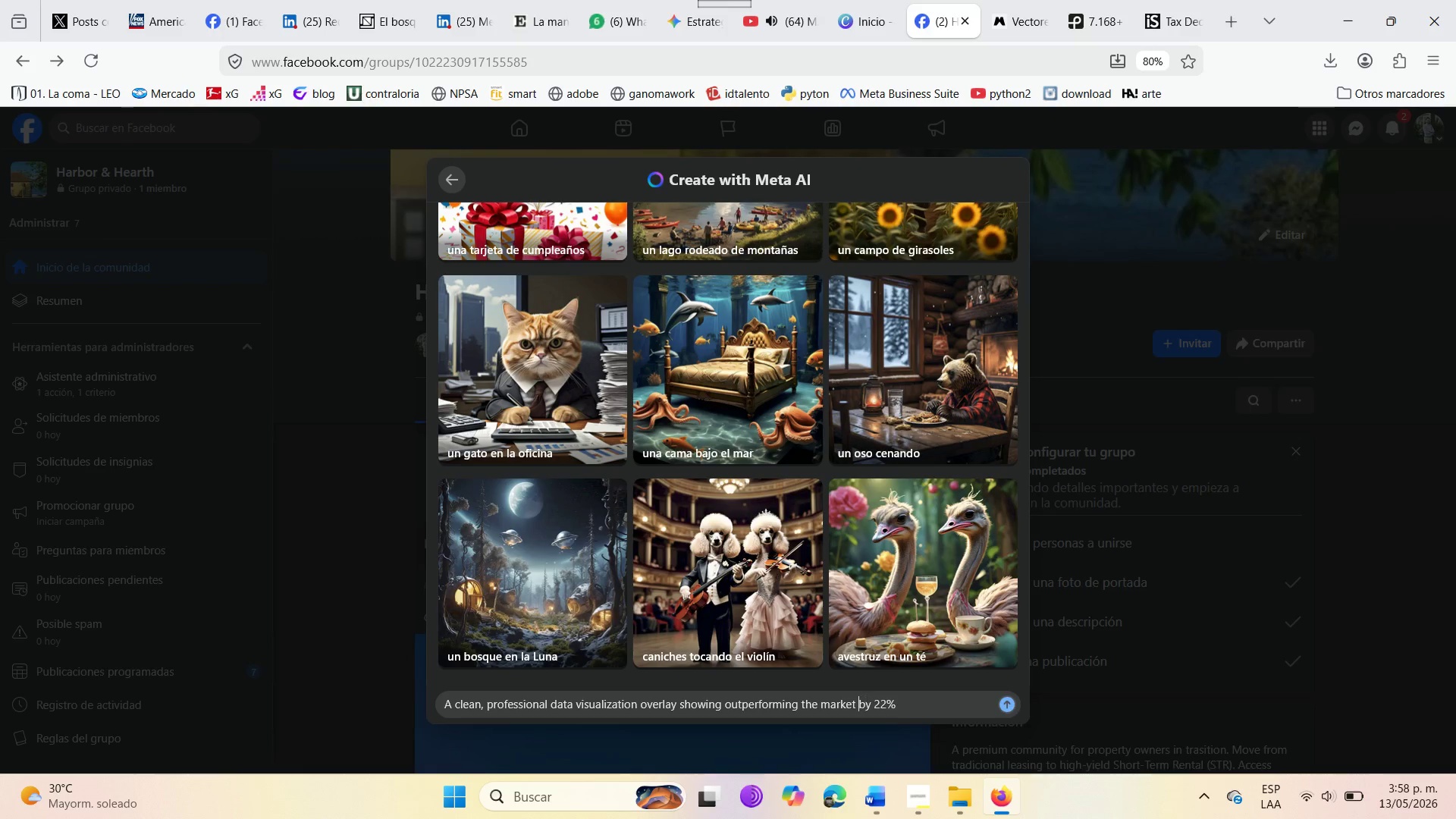 
key(ArrowLeft)
 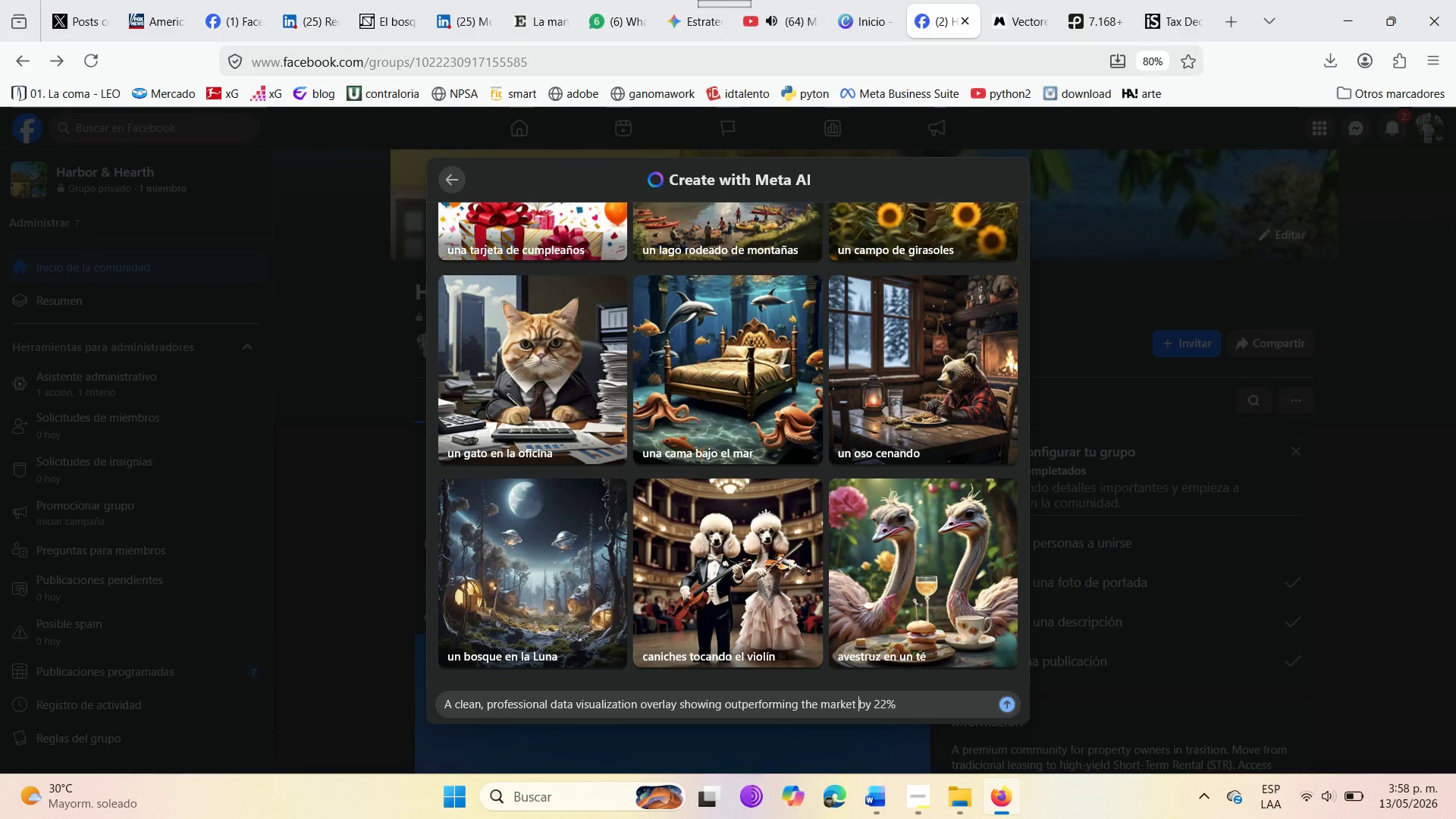 
key(ArrowLeft)
 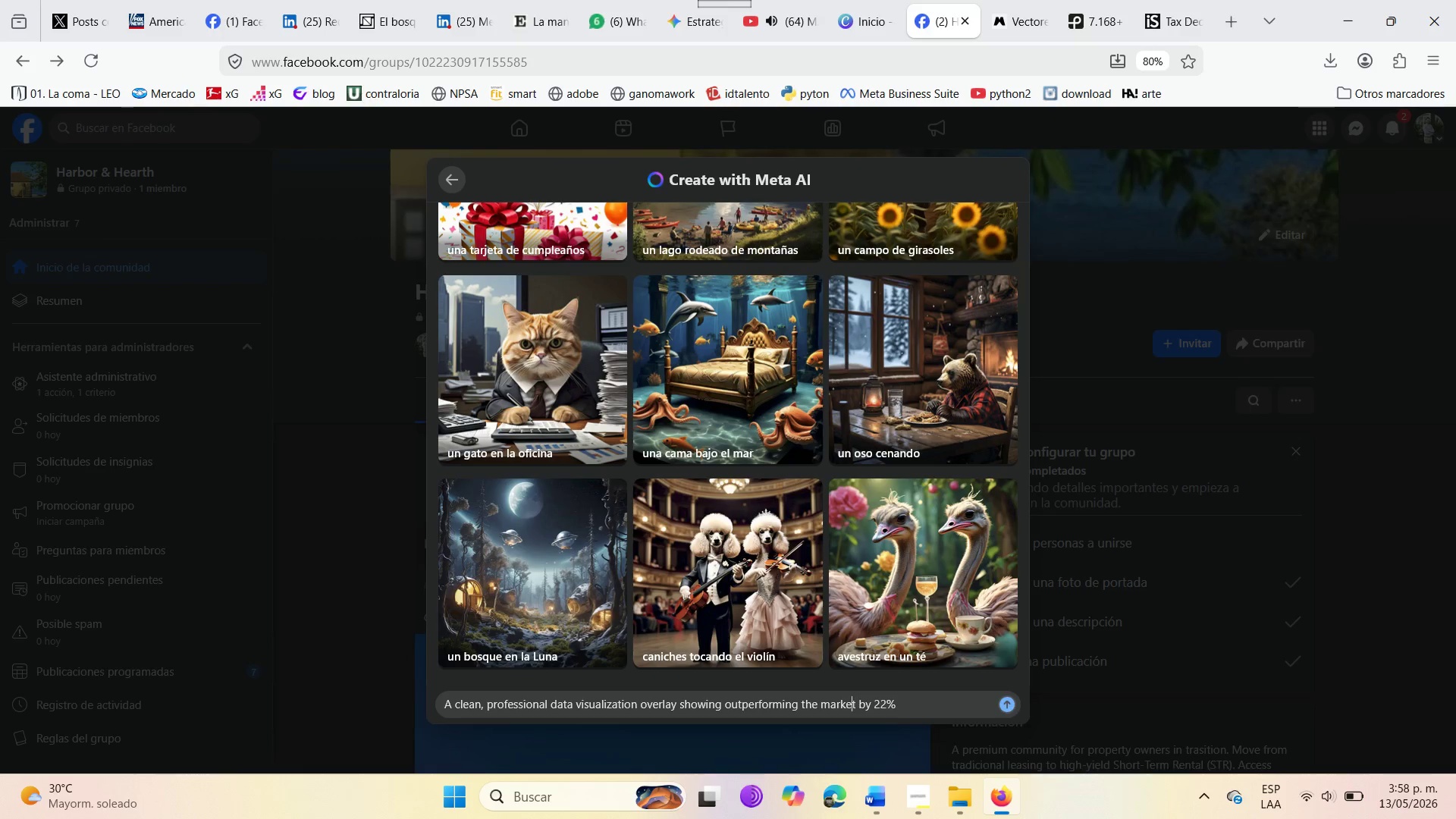 
key(ArrowLeft)
 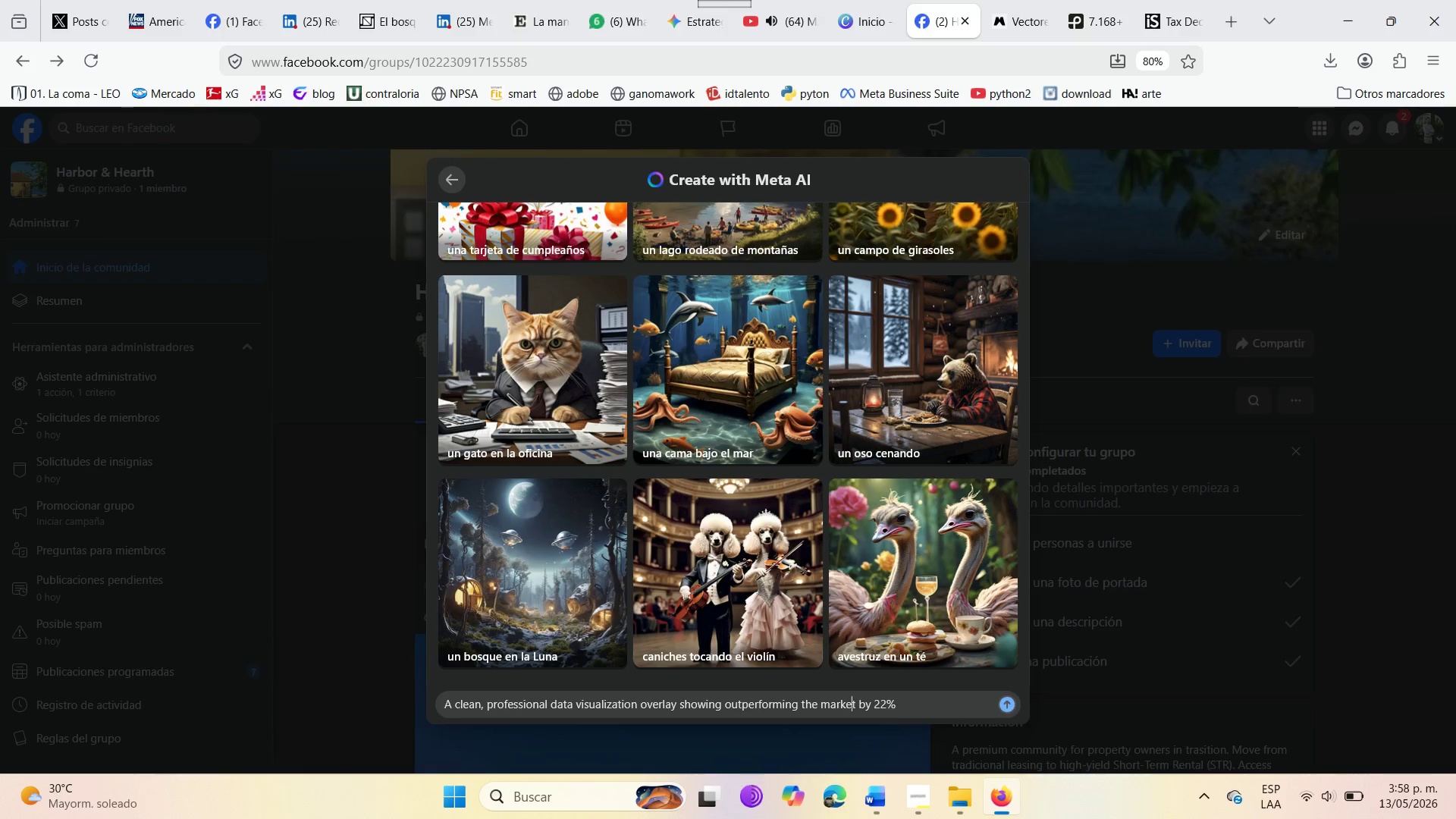 
key(ArrowLeft)
 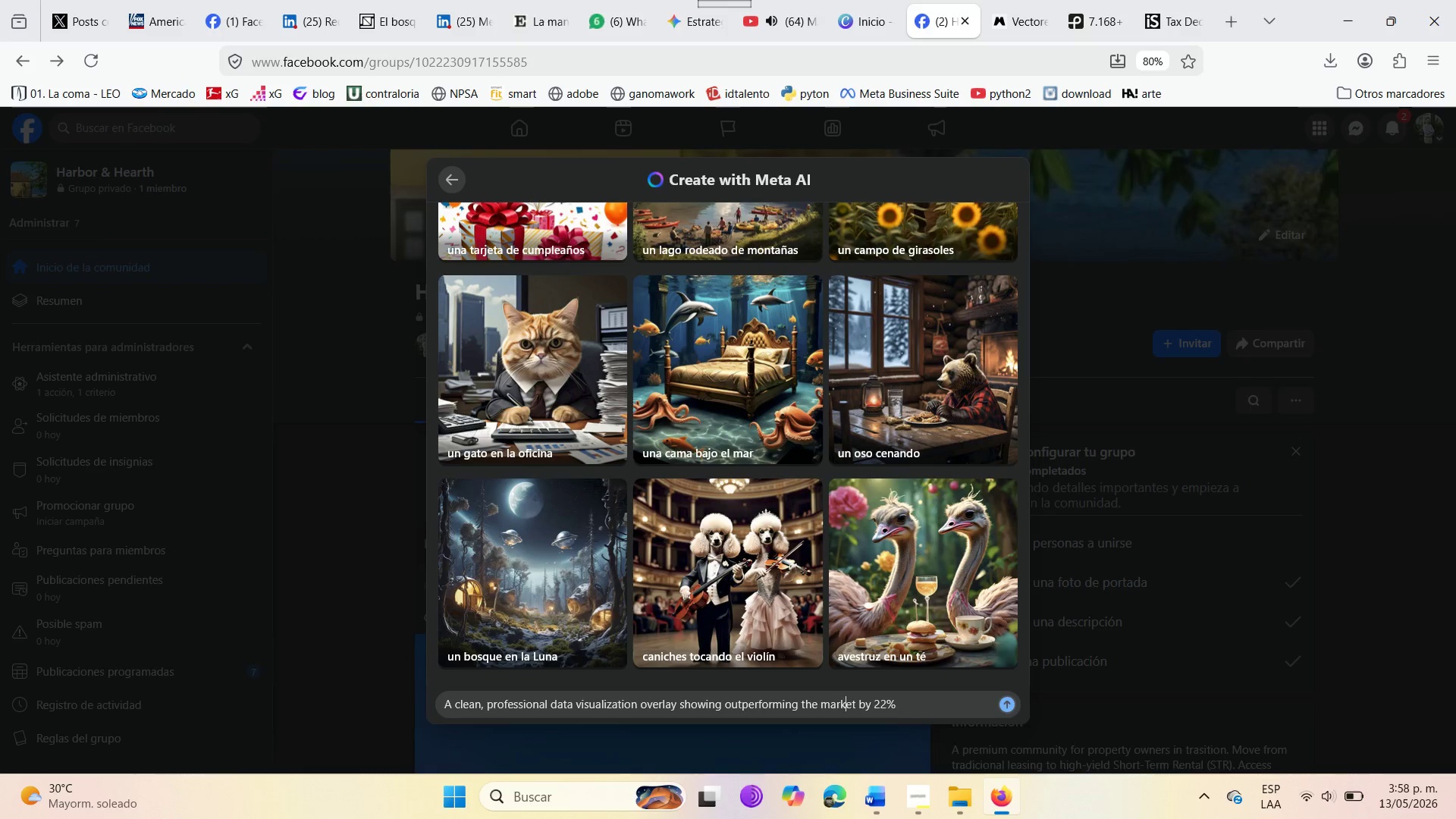 
key(ArrowLeft)
 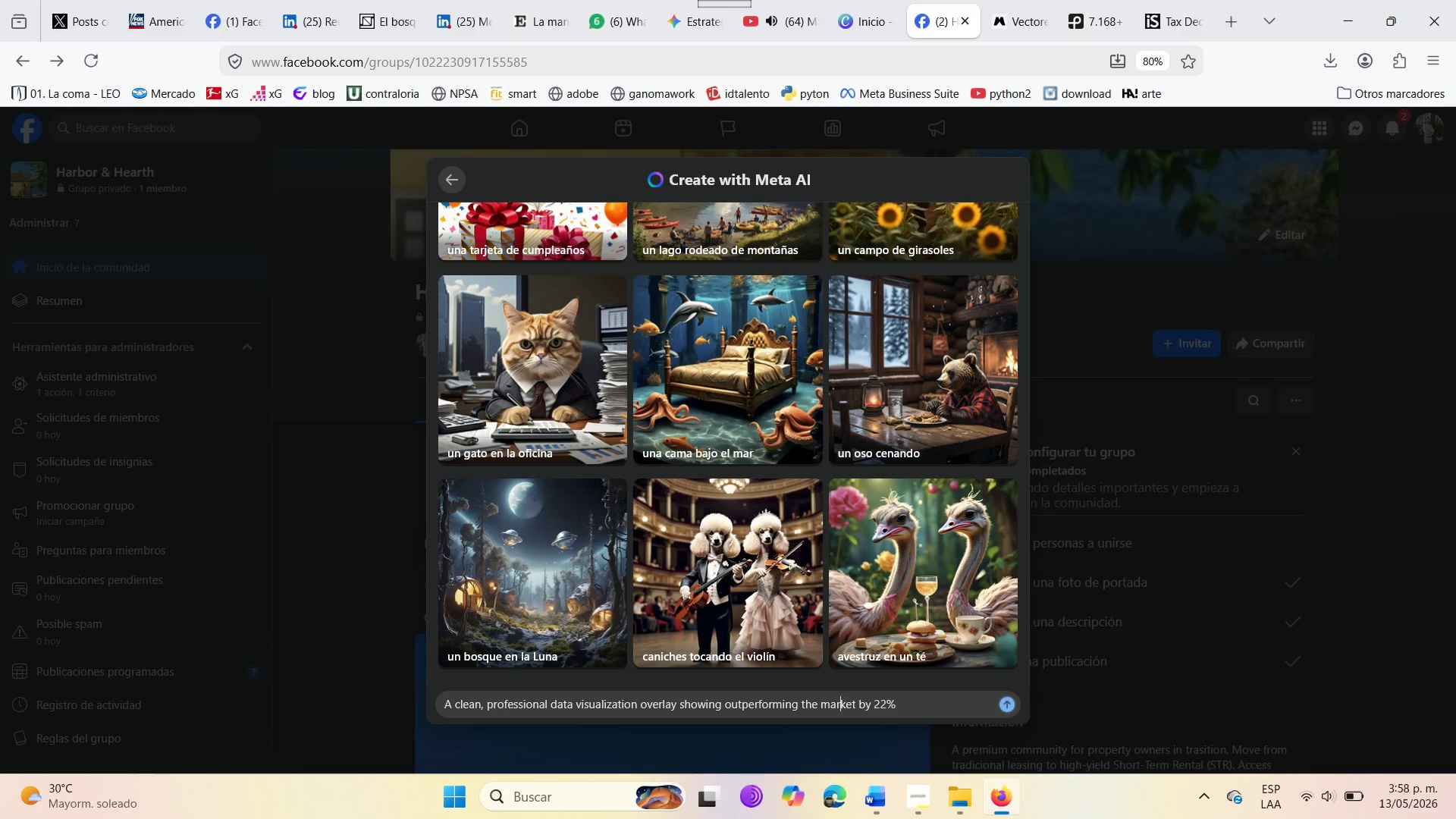 
key(ArrowLeft)
 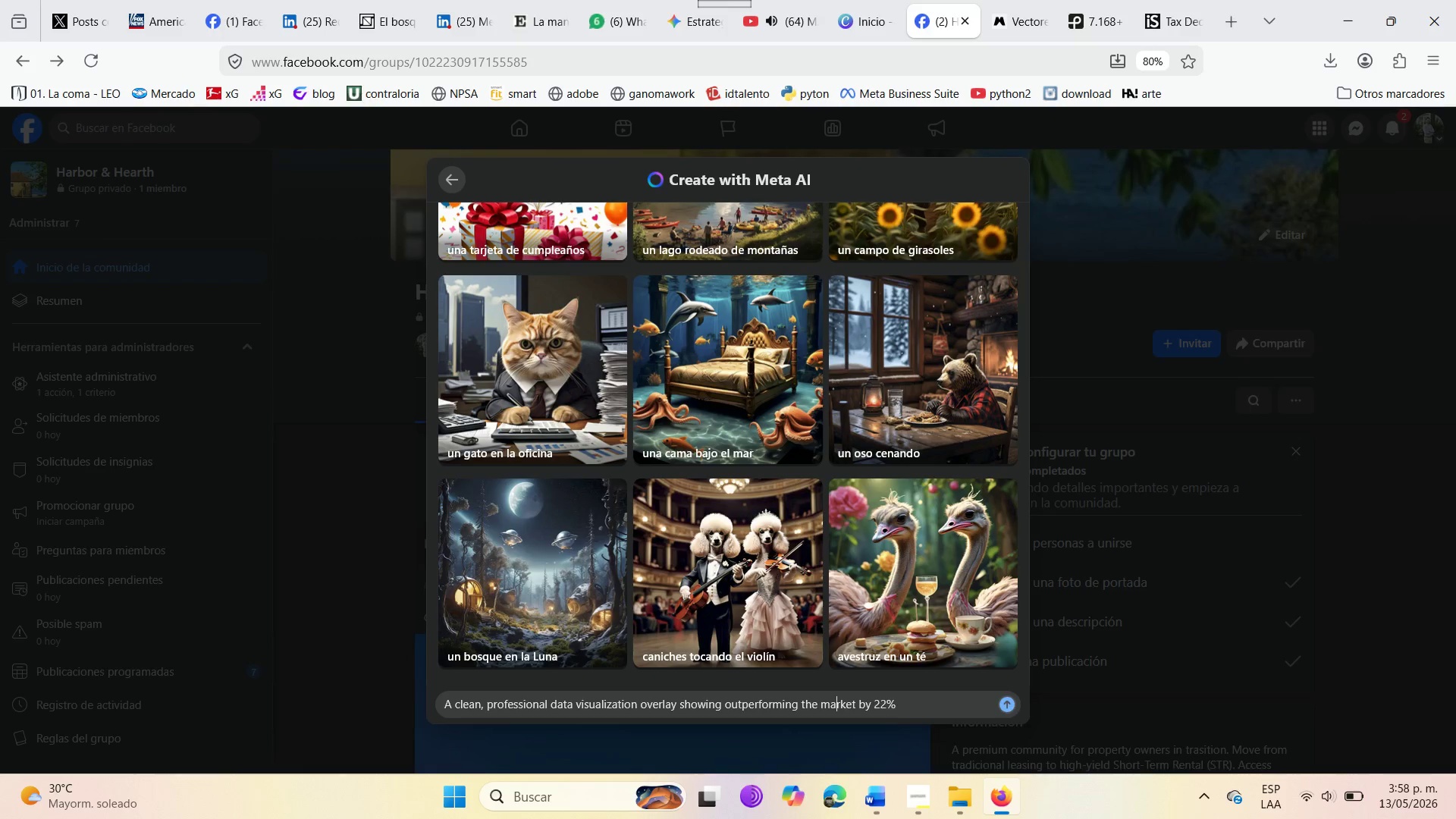 
key(ArrowLeft)
 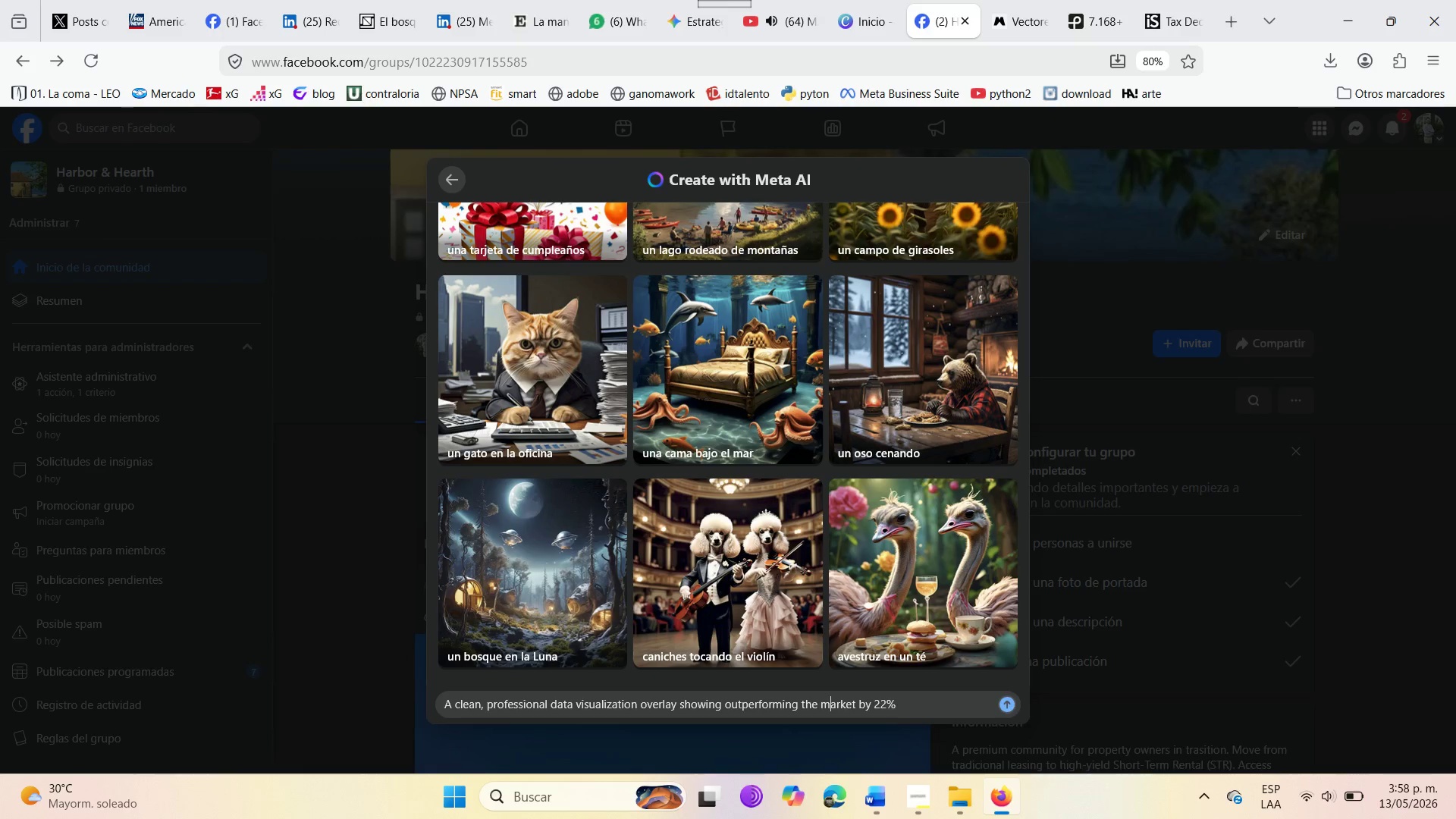 
key(ArrowLeft)
 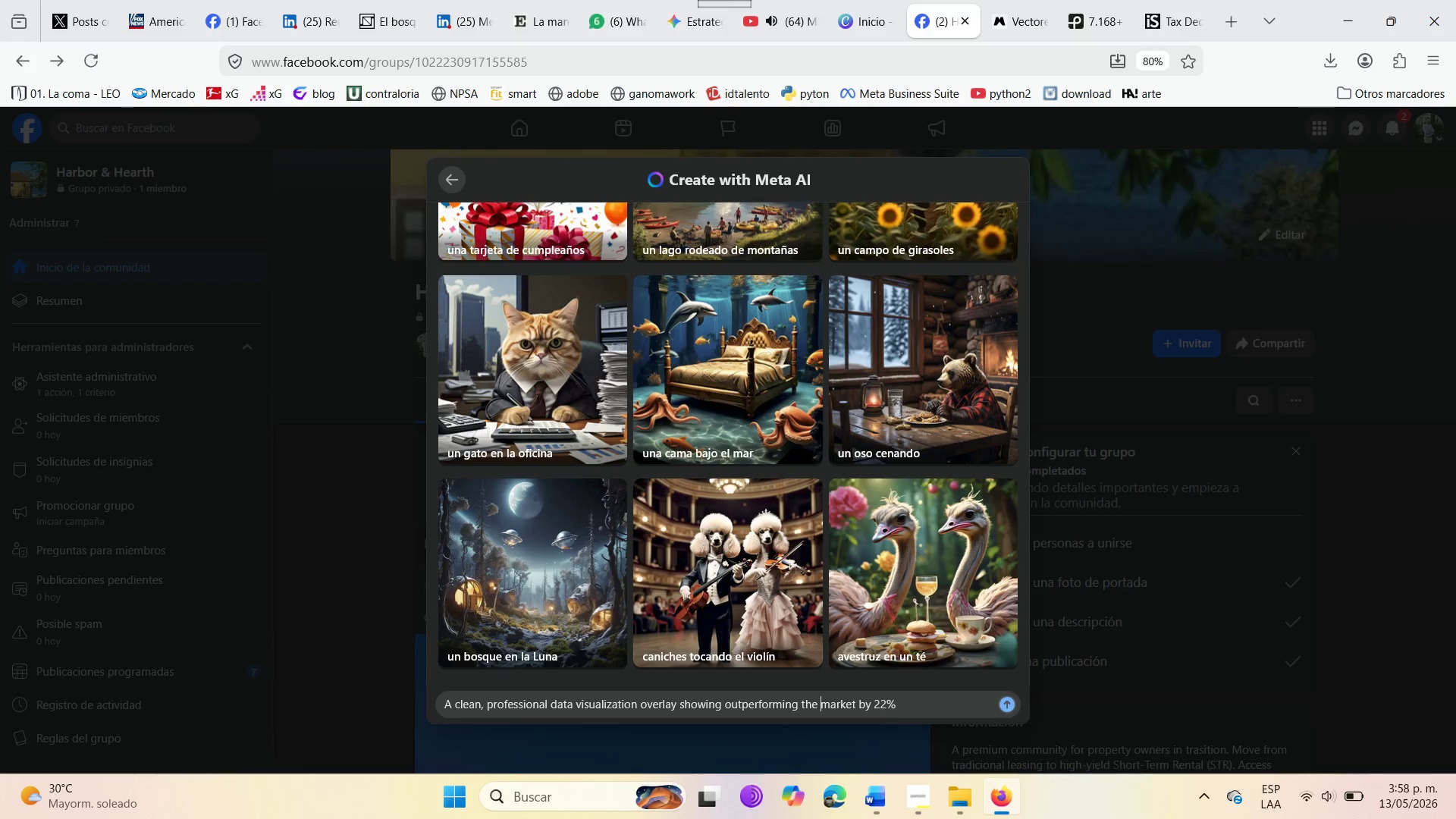 
key(ArrowLeft)
 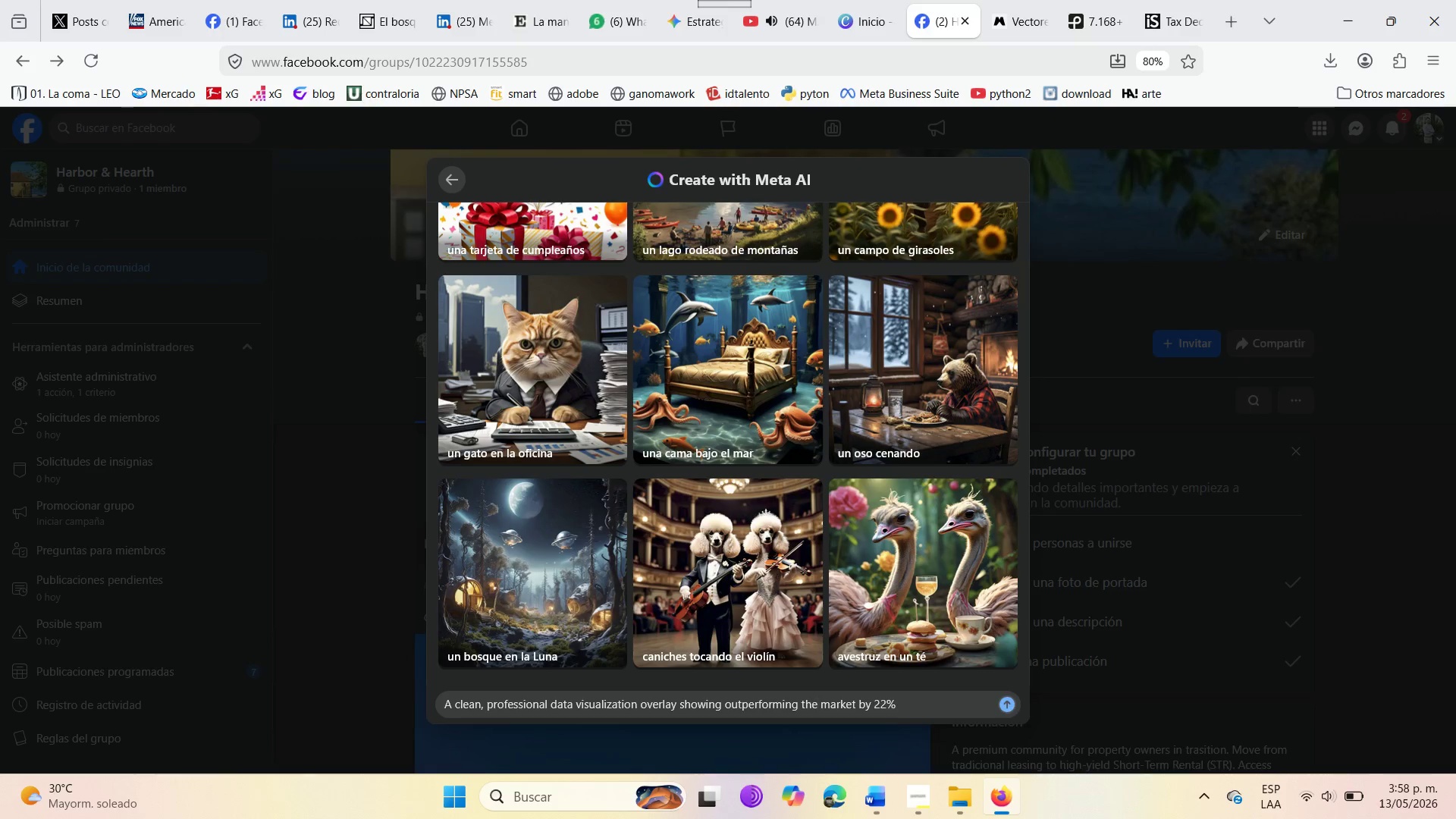 
type( home )
key(Backspace)
key(Backspace)
key(Backspace)
key(Backspace)
key(Backspace)
type(ho)
 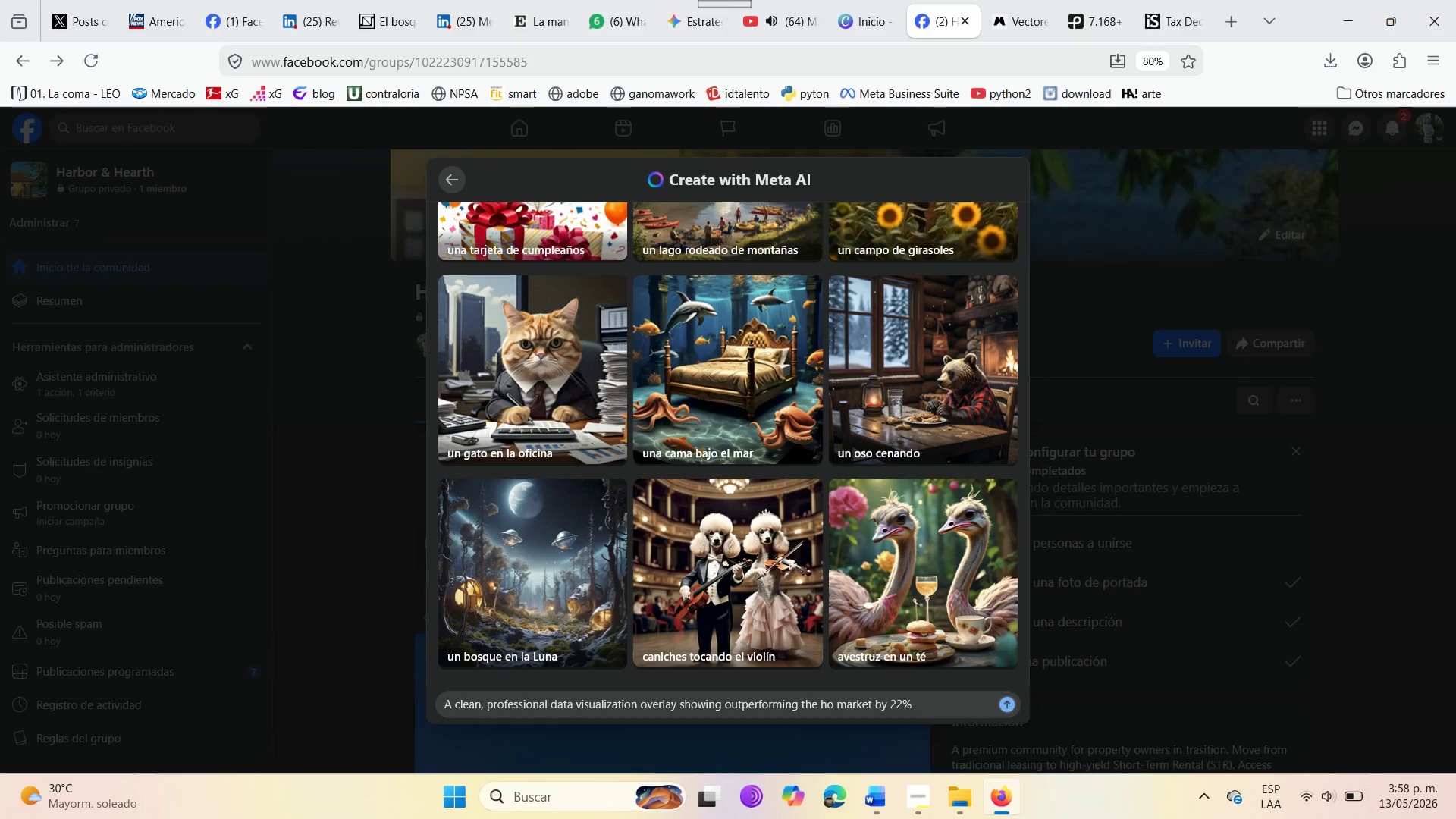 
type(me )
key(Backspace)
 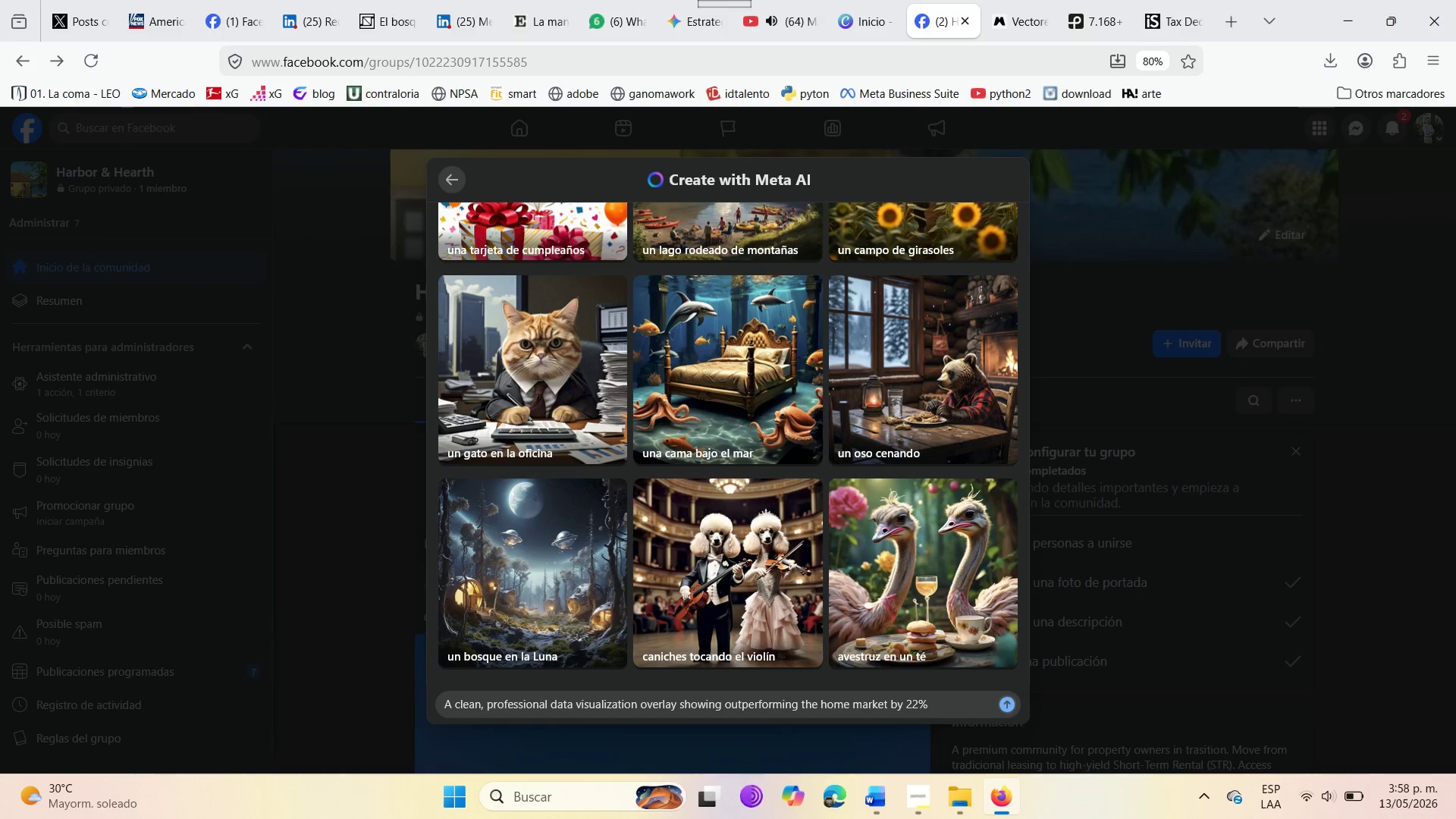 
key(ArrowRight)
 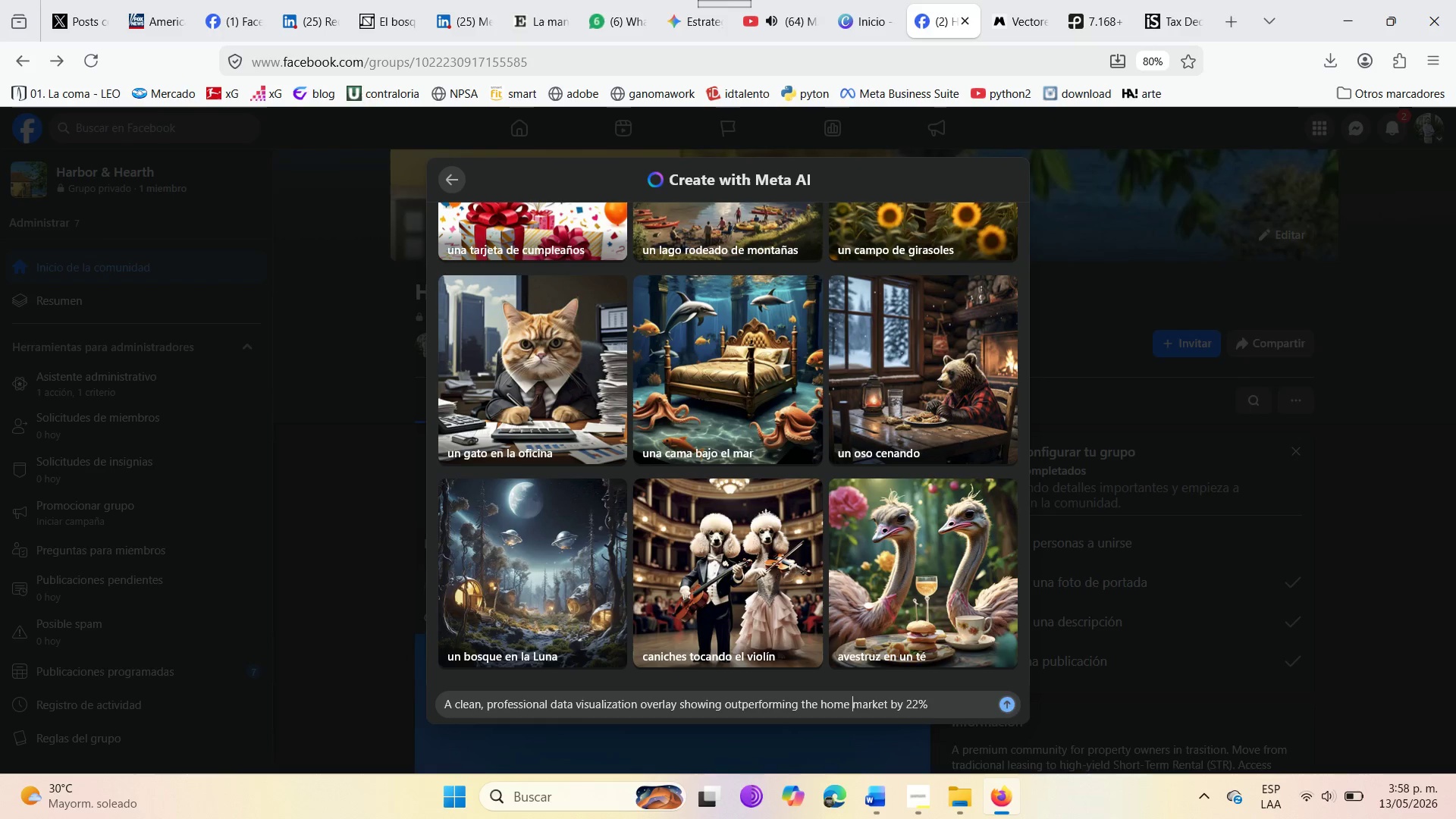 
key(ArrowRight)
 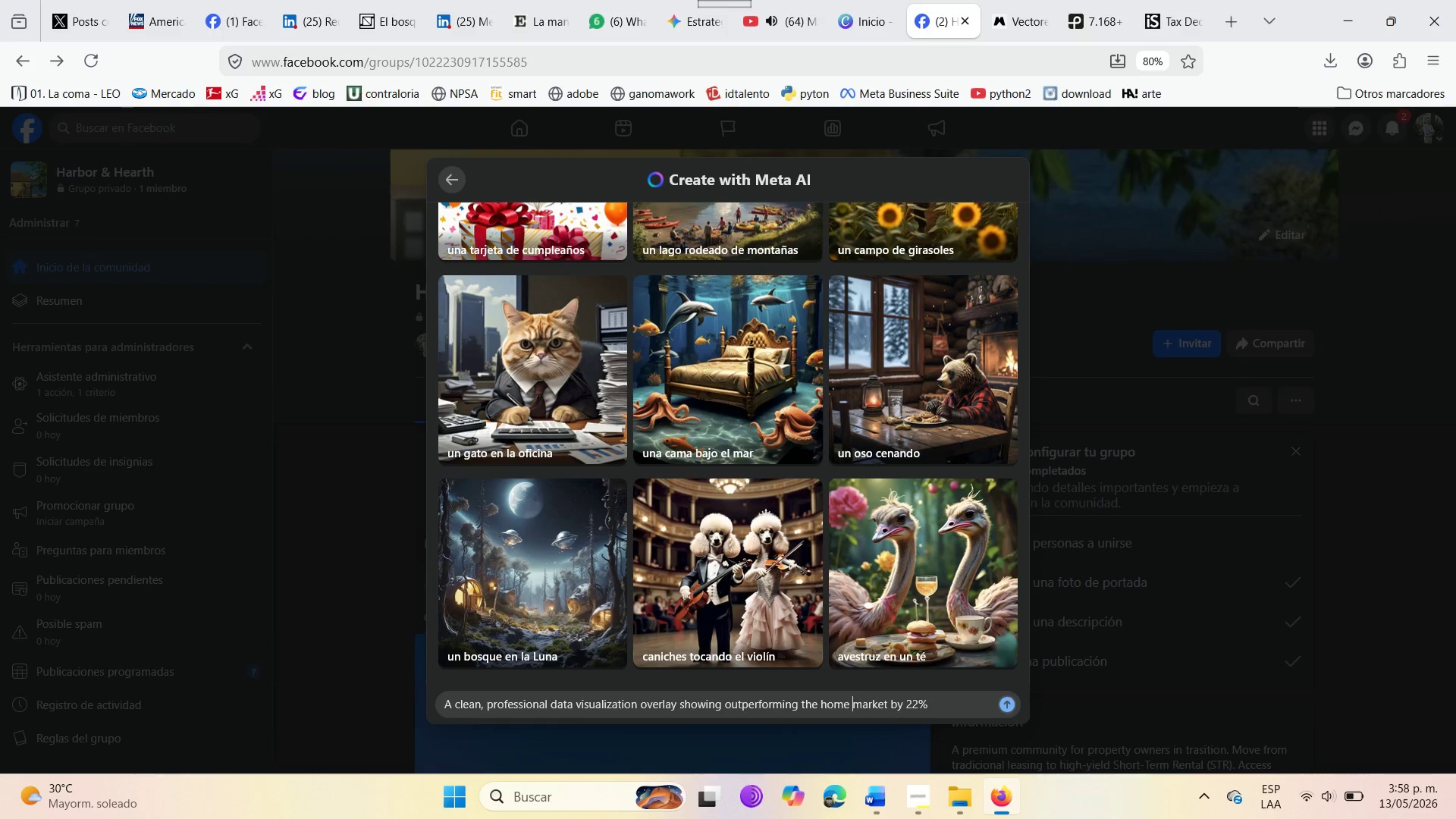 
key(ArrowRight)
 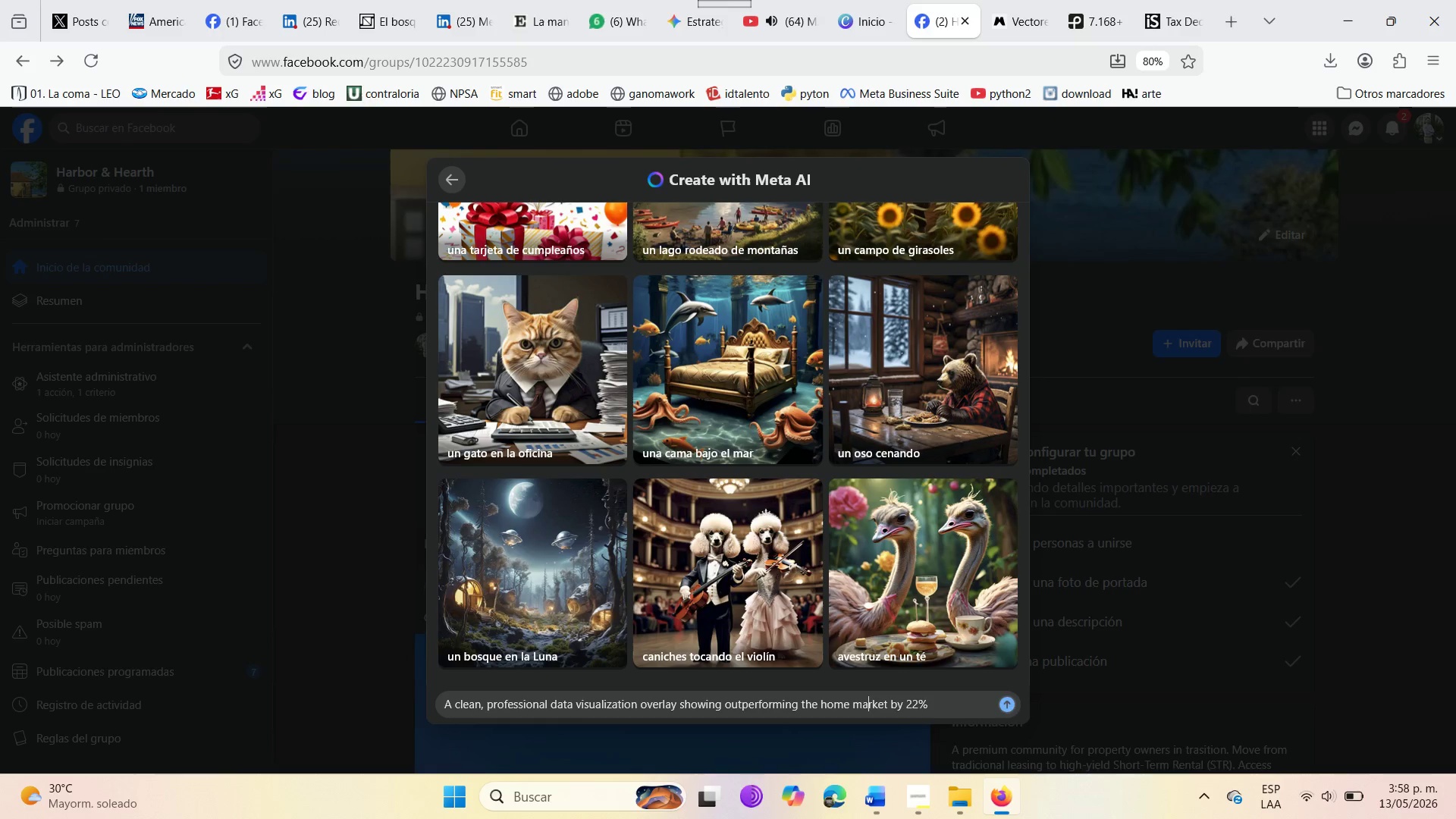 
key(ArrowRight)
 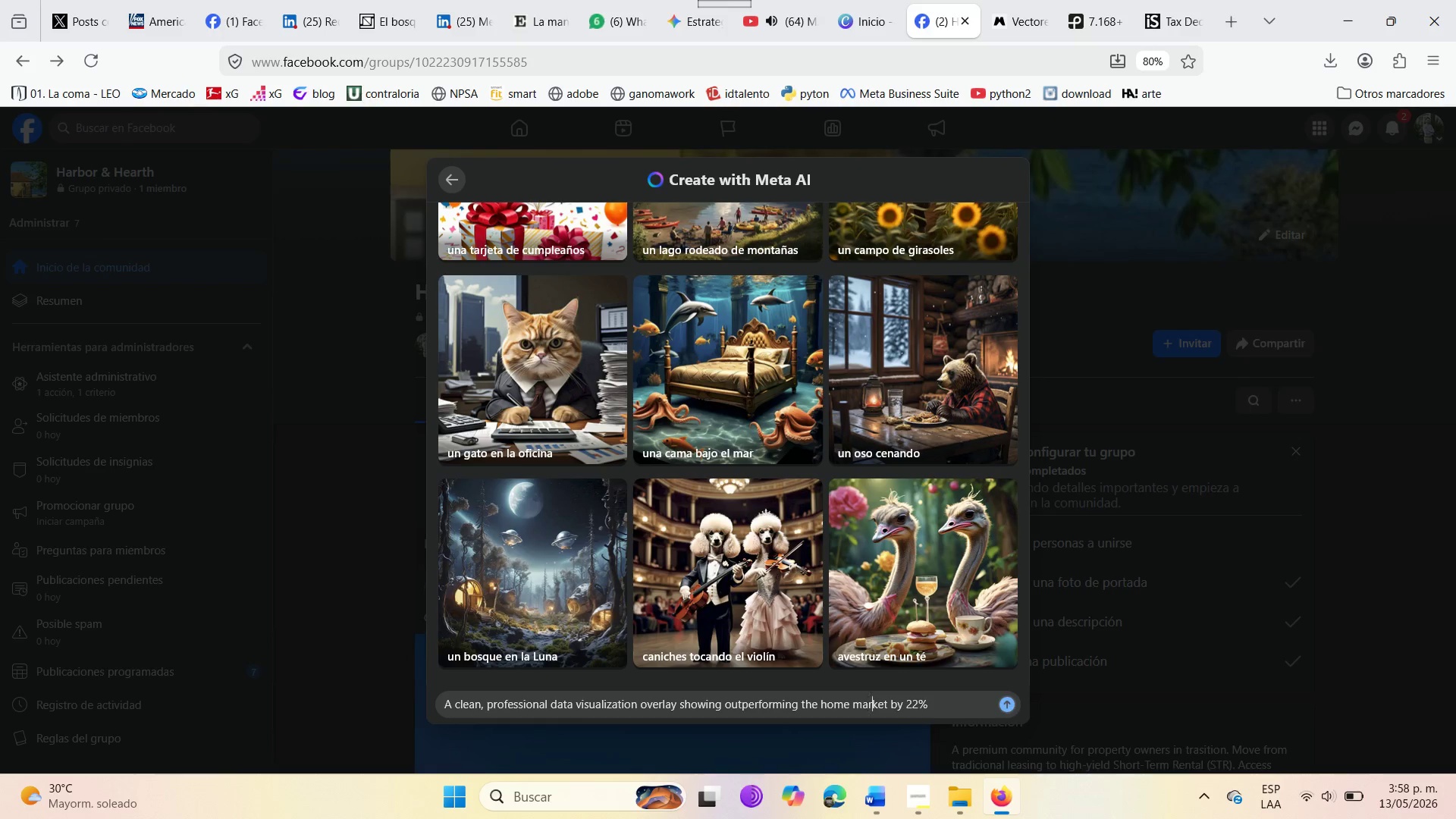 
key(ArrowRight)
 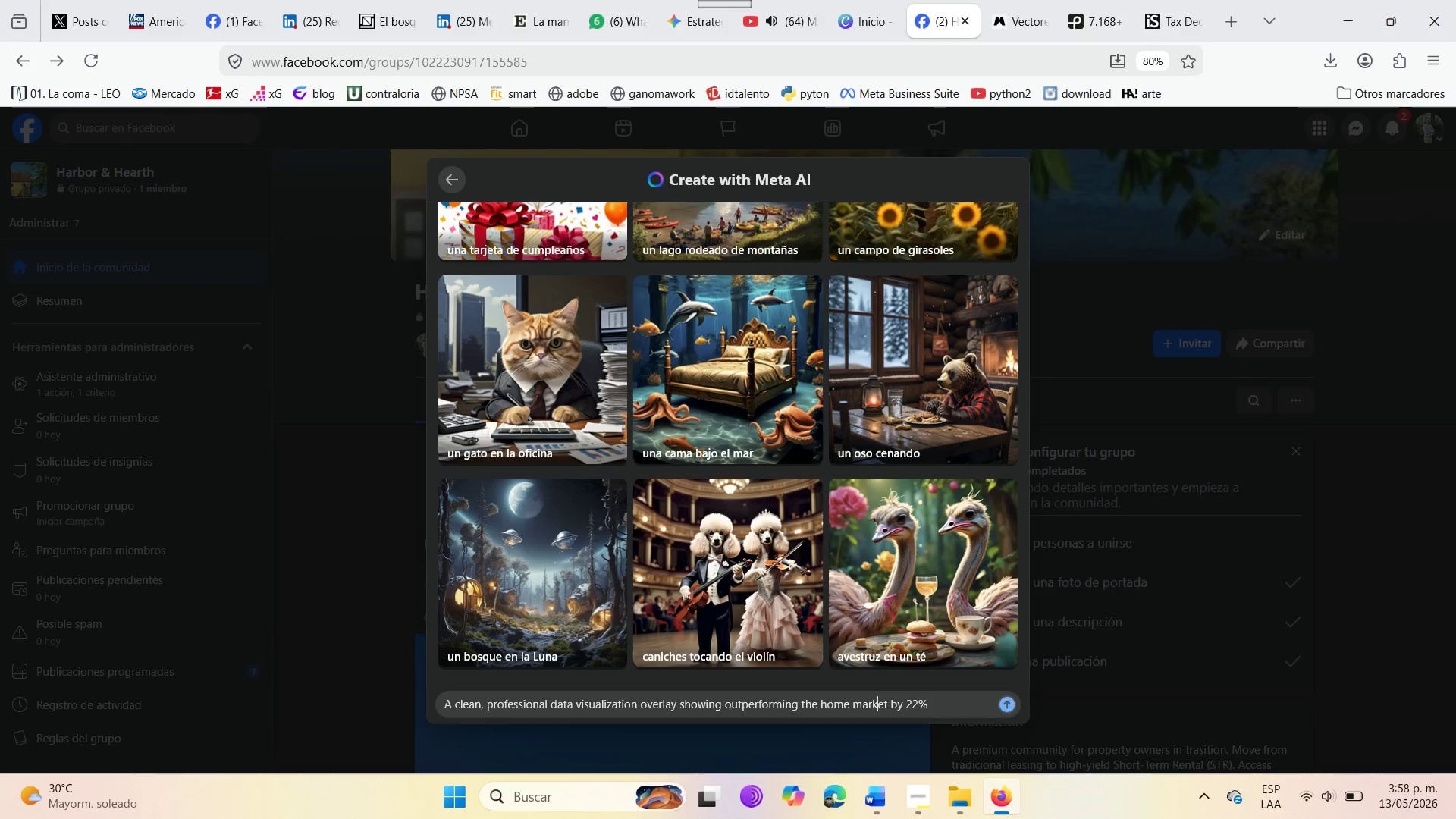 
key(ArrowRight)
 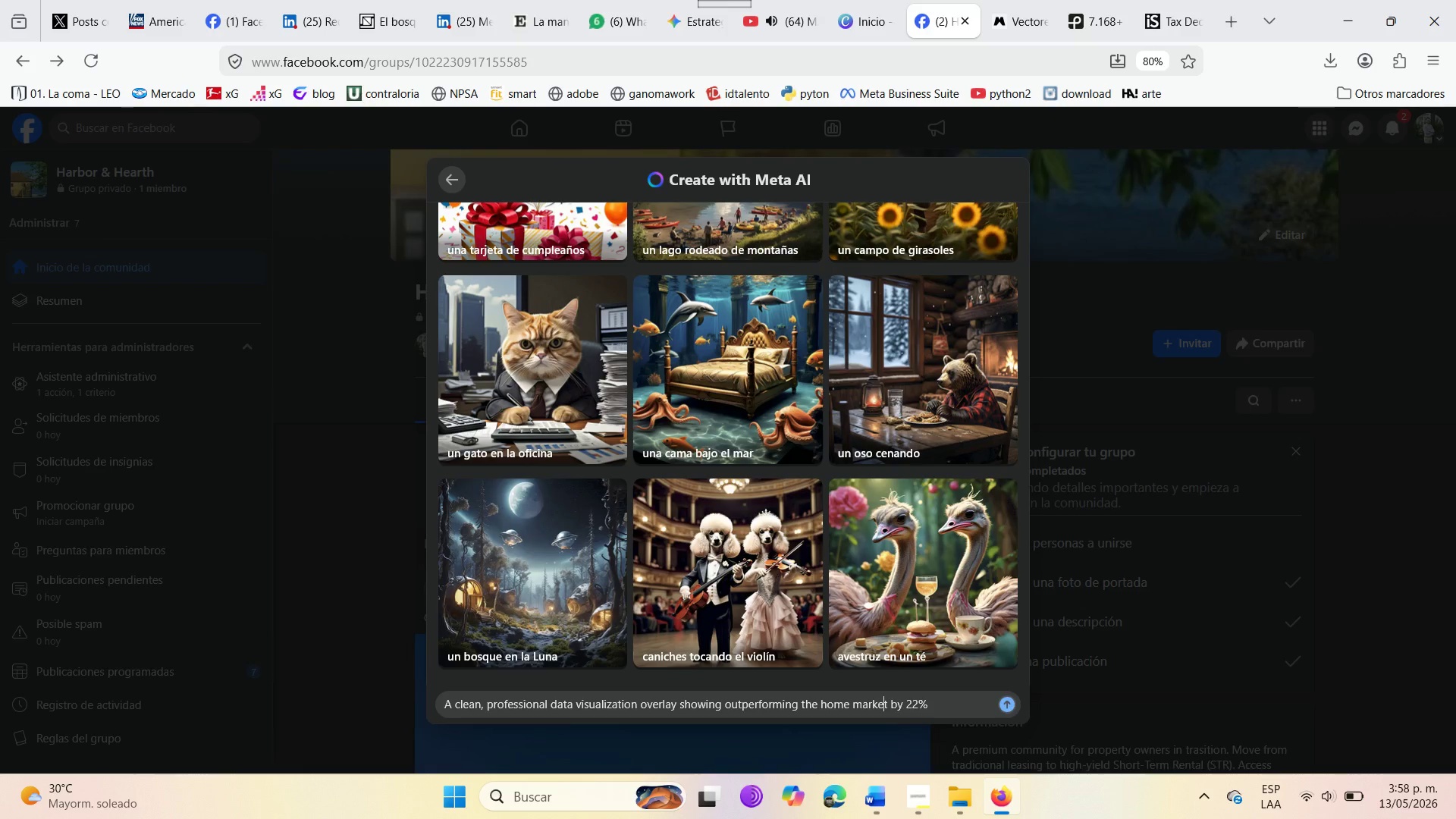 
key(ArrowRight)
 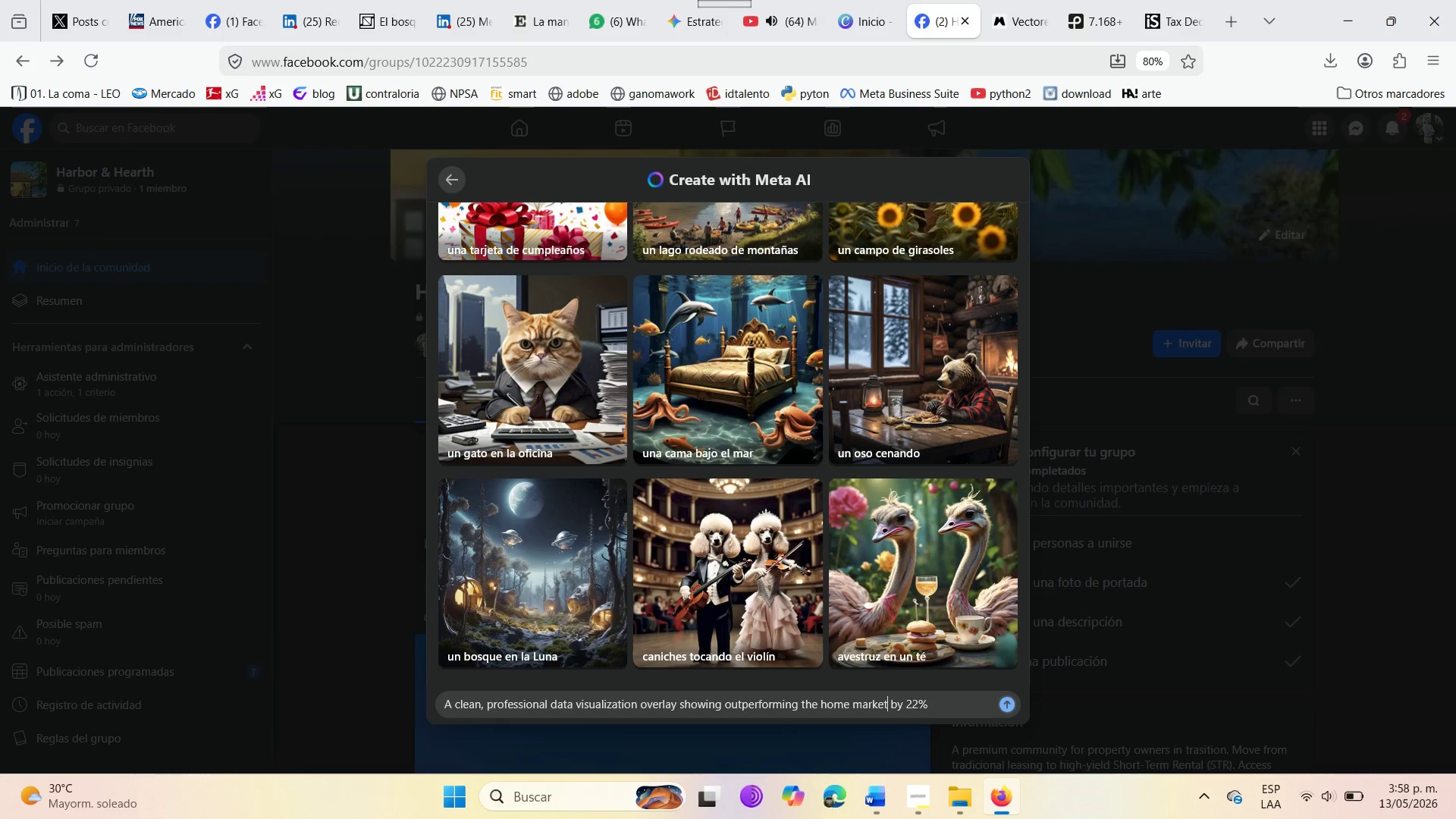 
key(ArrowRight)
 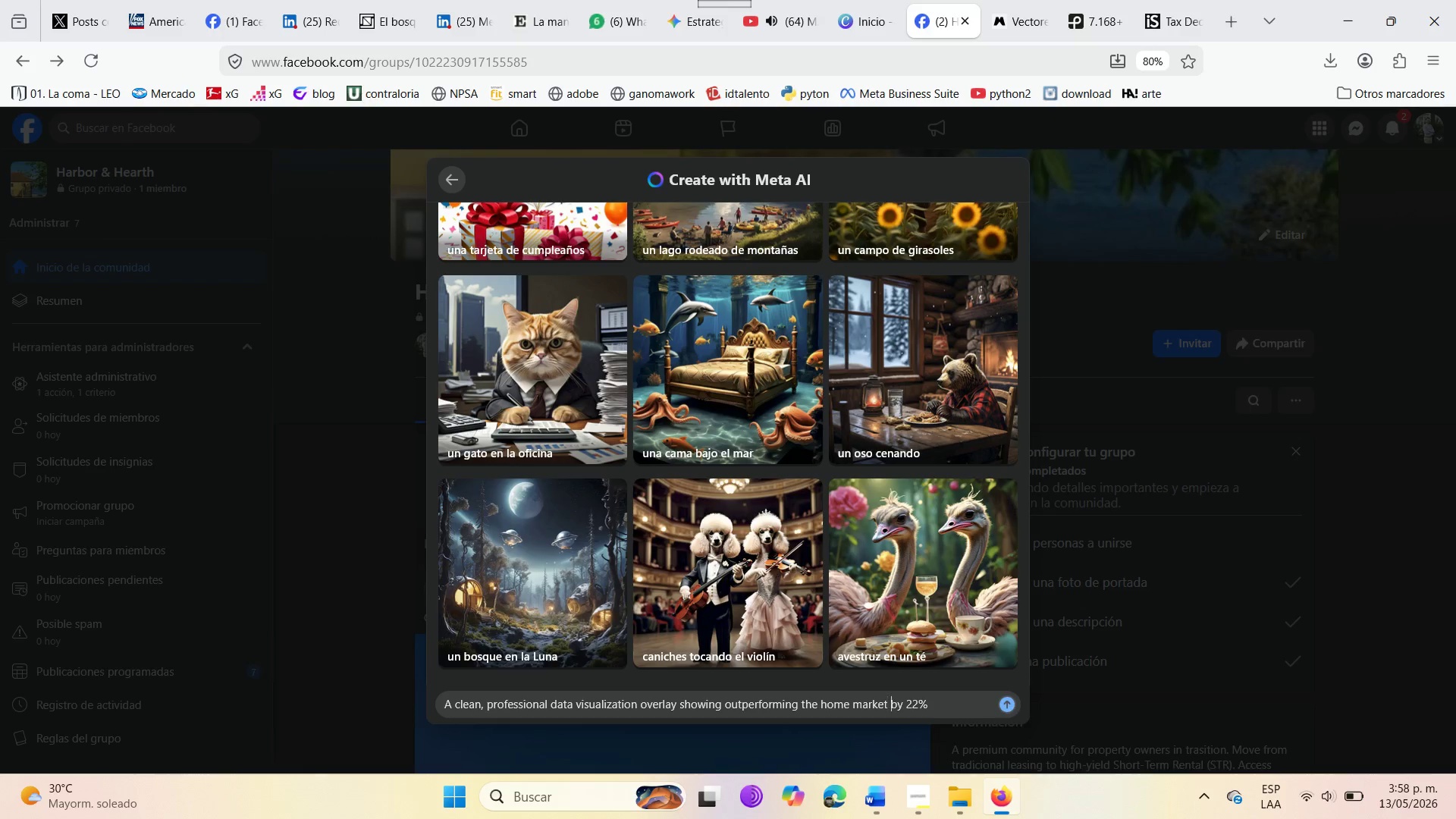 
key(ArrowRight)
 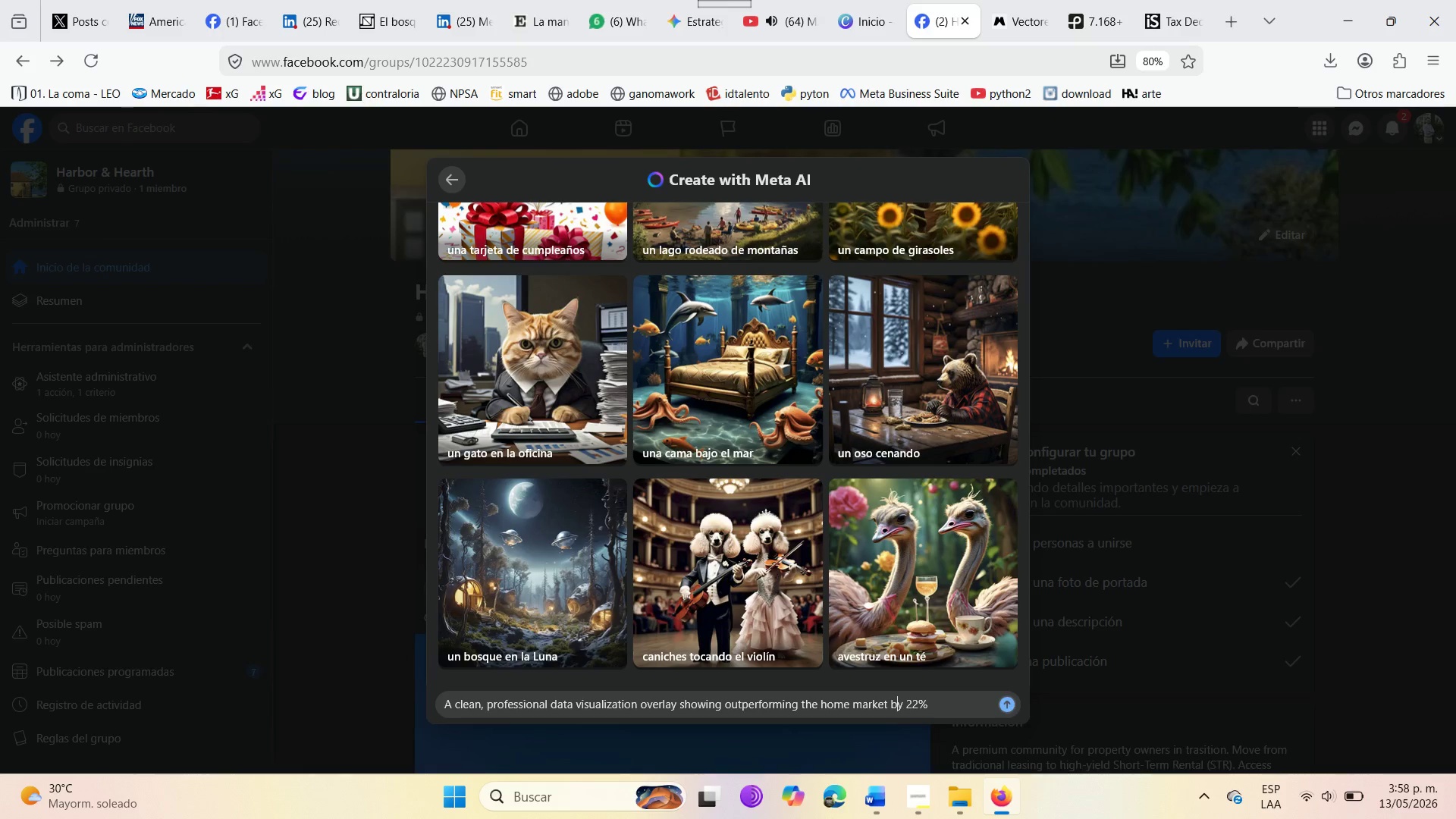 
key(ArrowRight)
 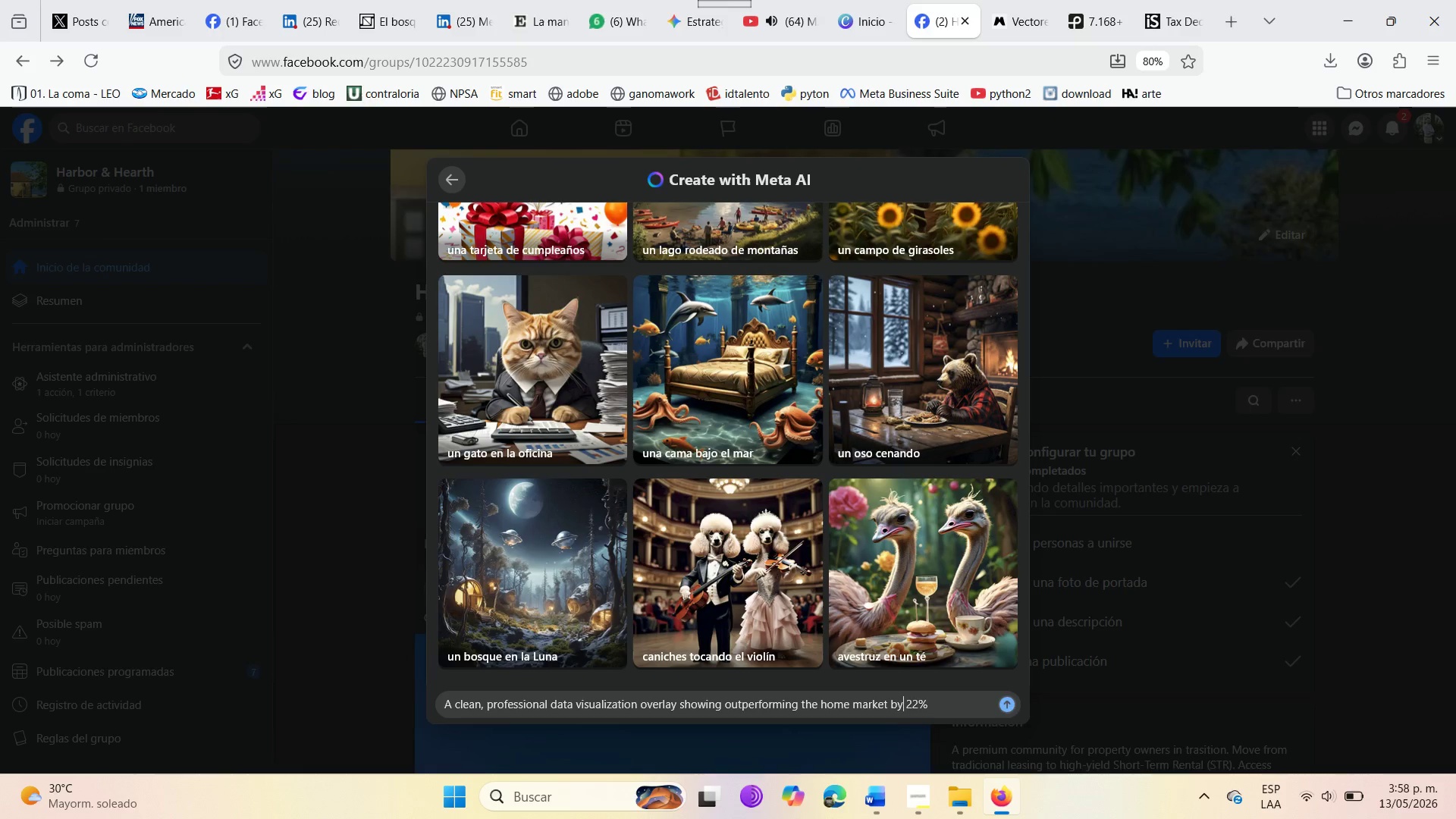 
key(ArrowRight)
 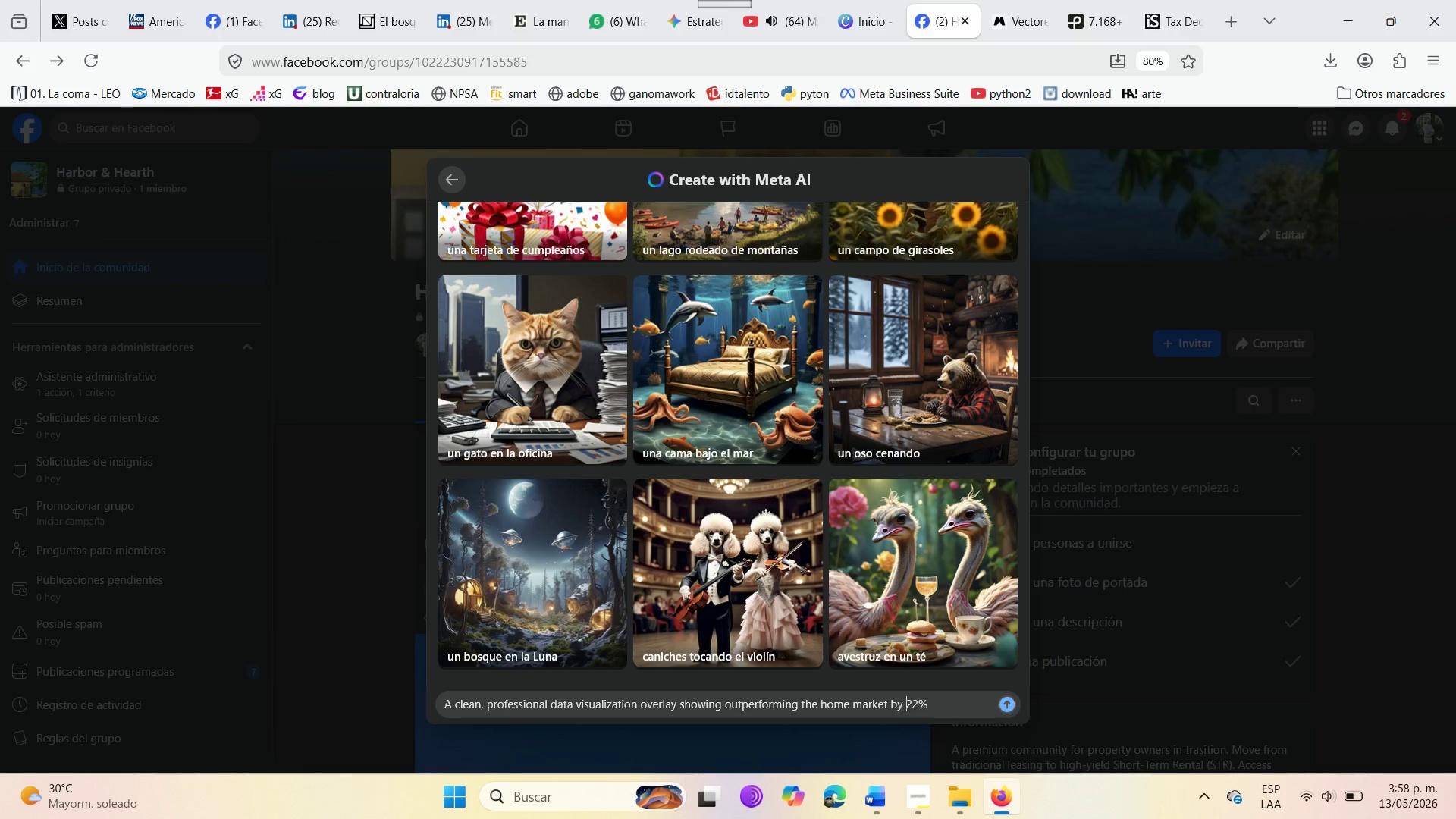 
key(ArrowRight)
 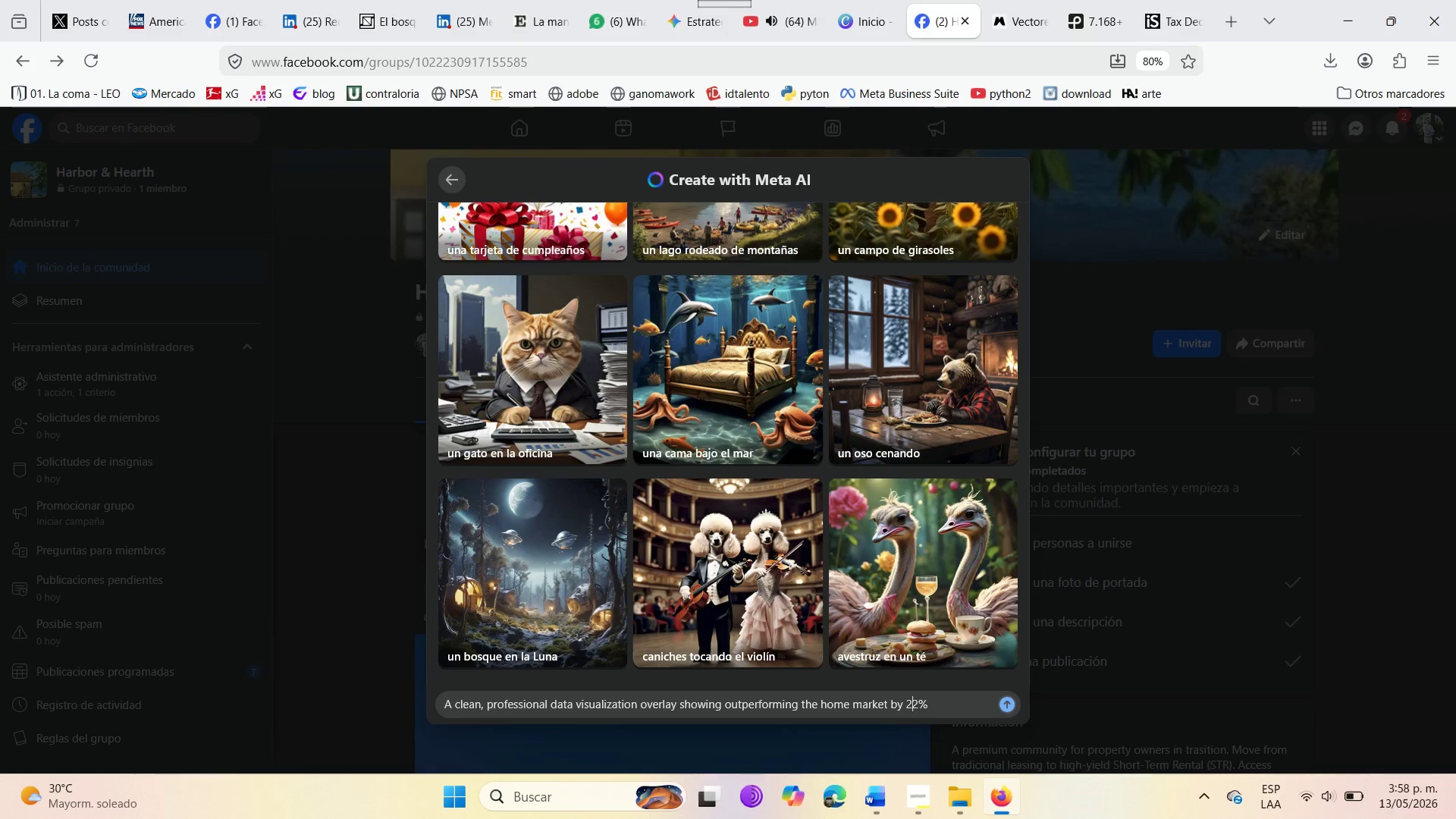 
key(ArrowRight)
 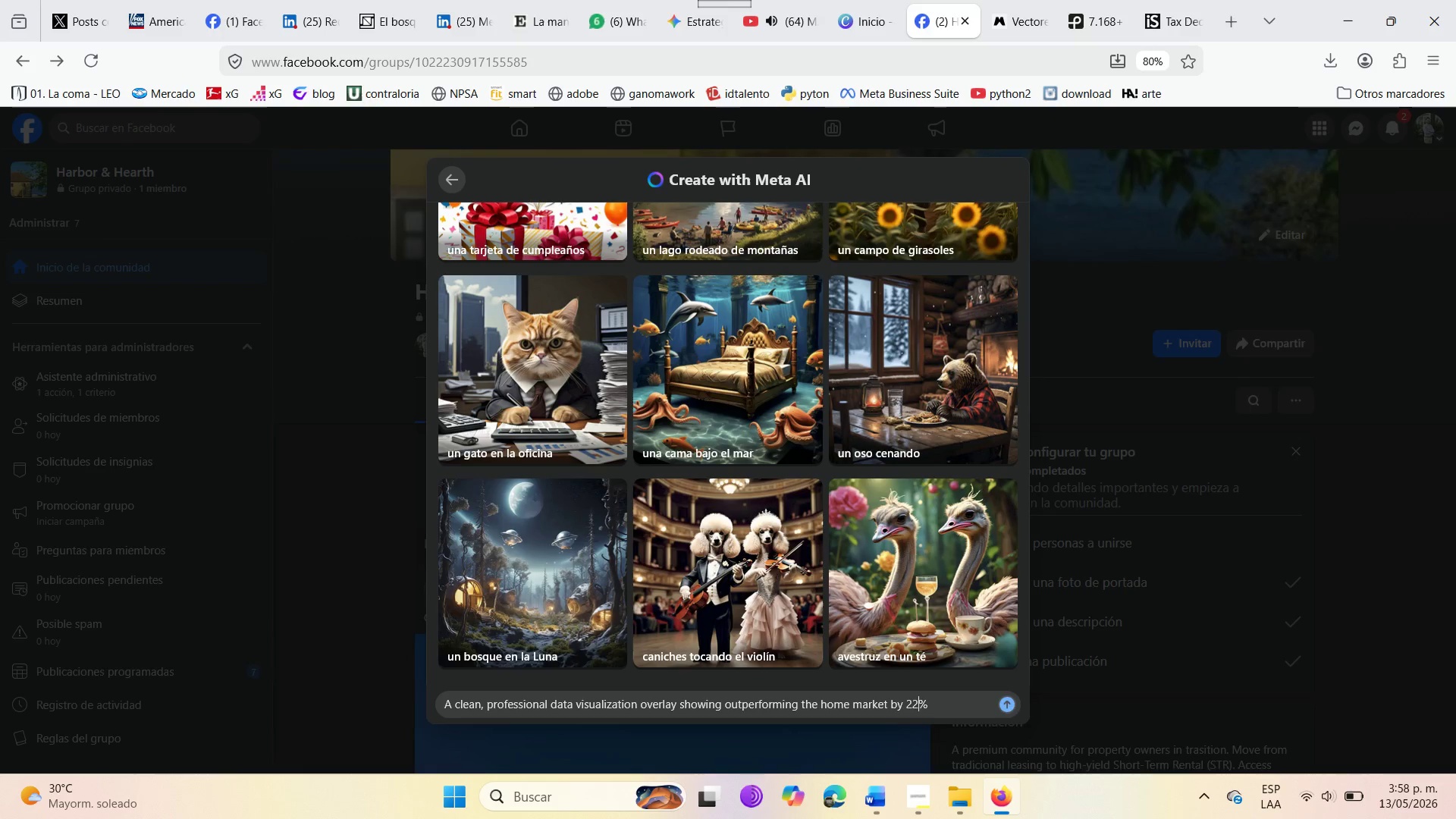 
key(ArrowRight)
 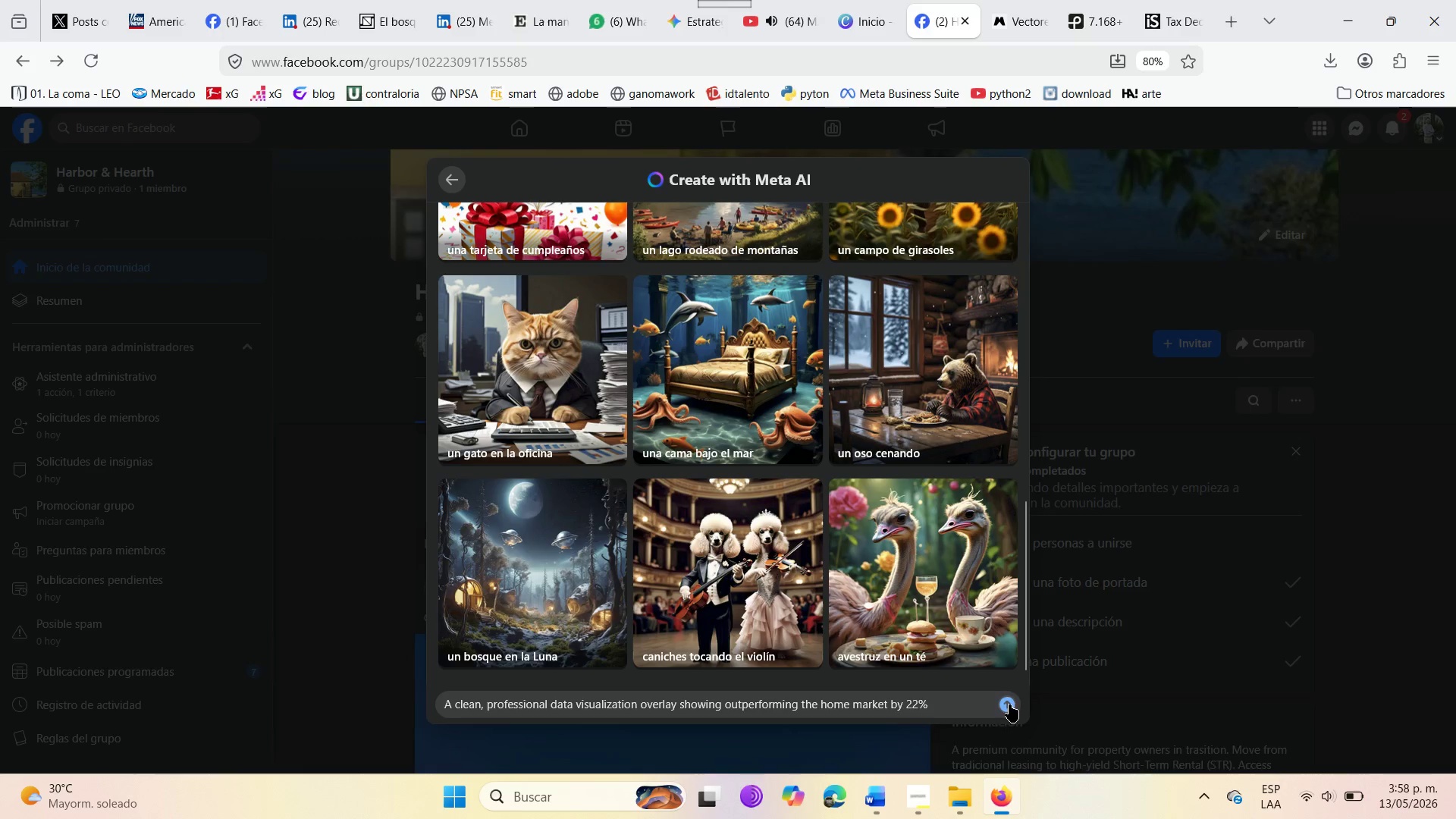 
left_click([1010, 702])
 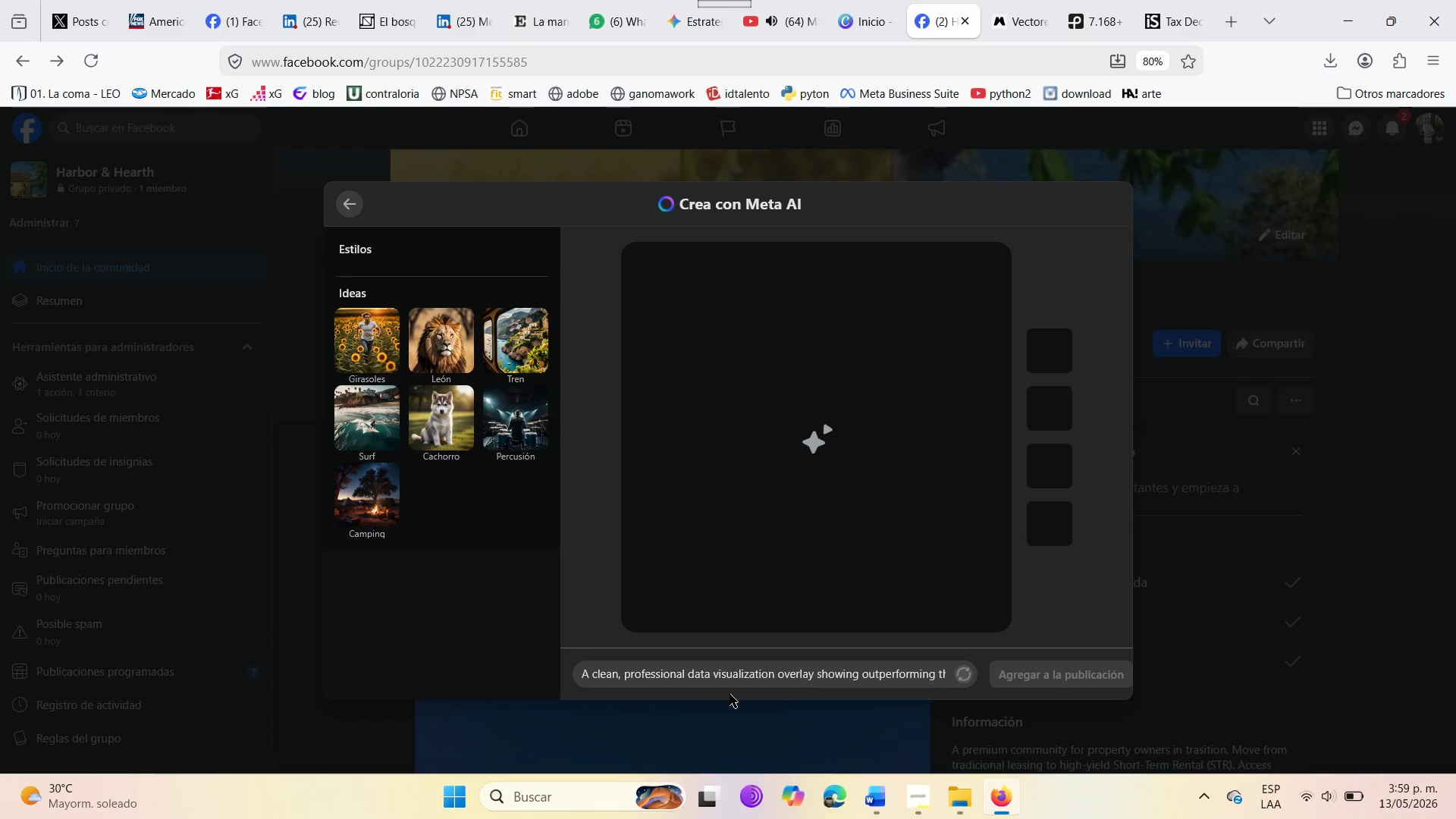 
wait(17.25)
 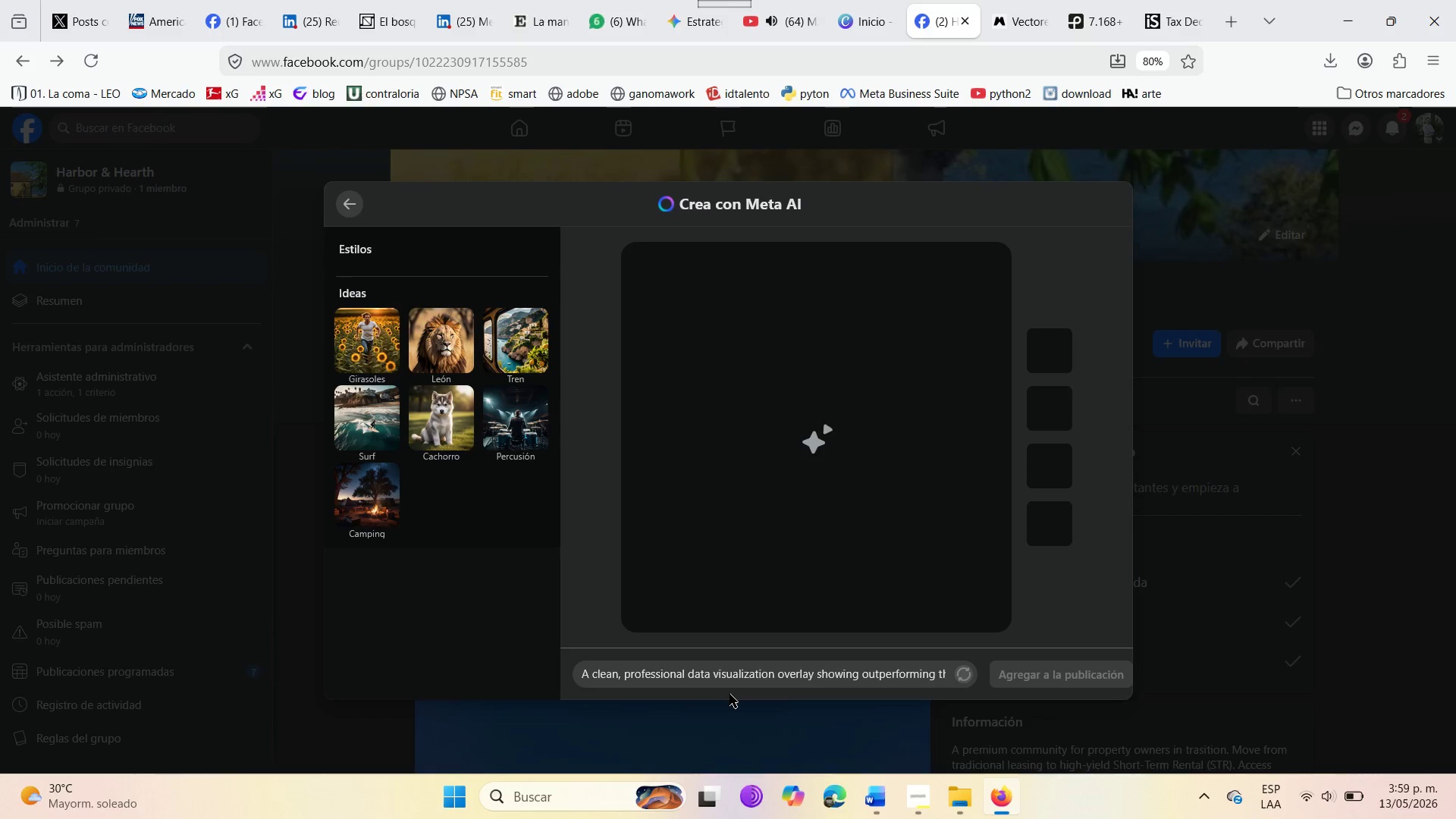 
left_click([1011, 419])
 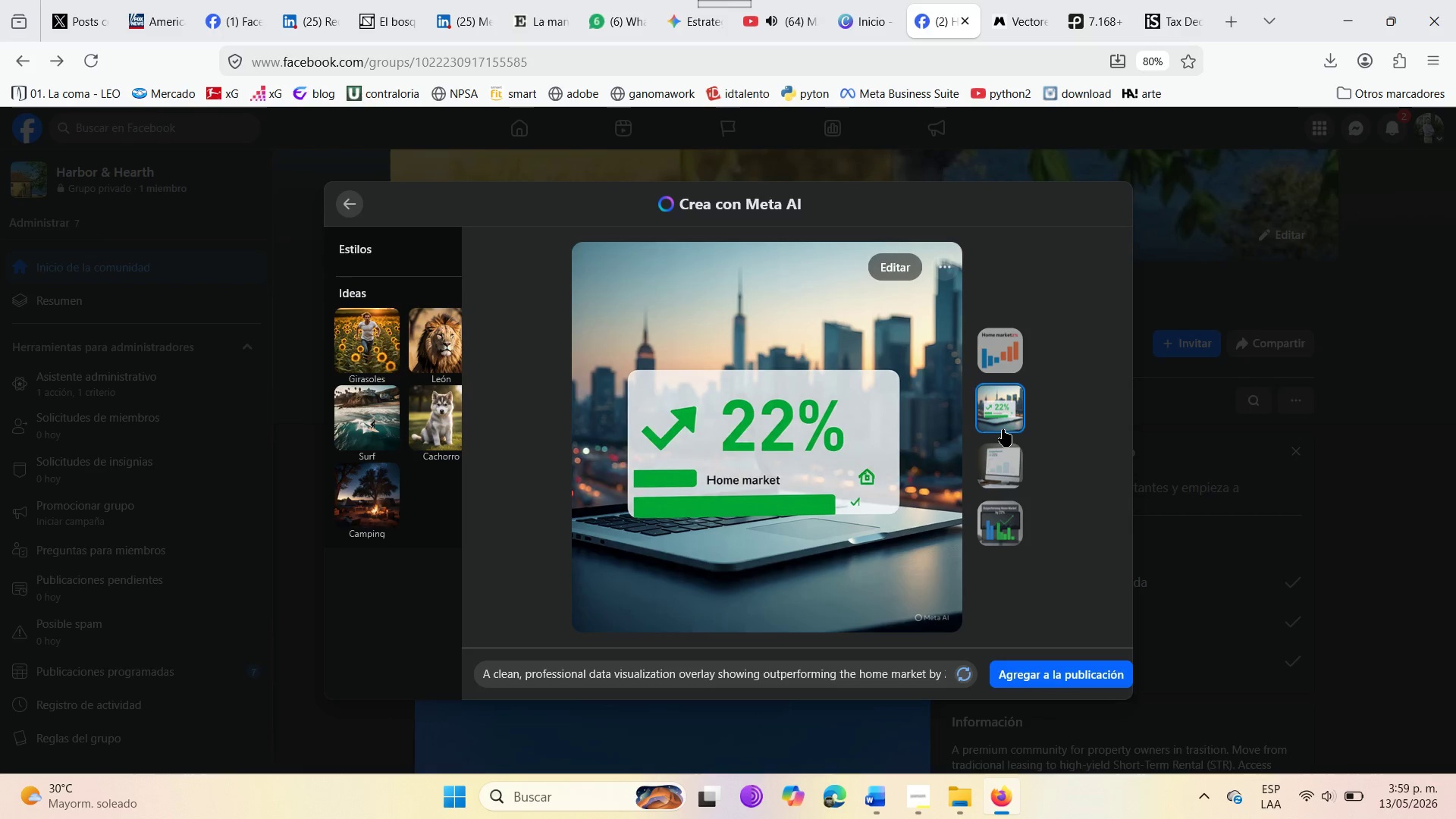 
left_click([991, 475])
 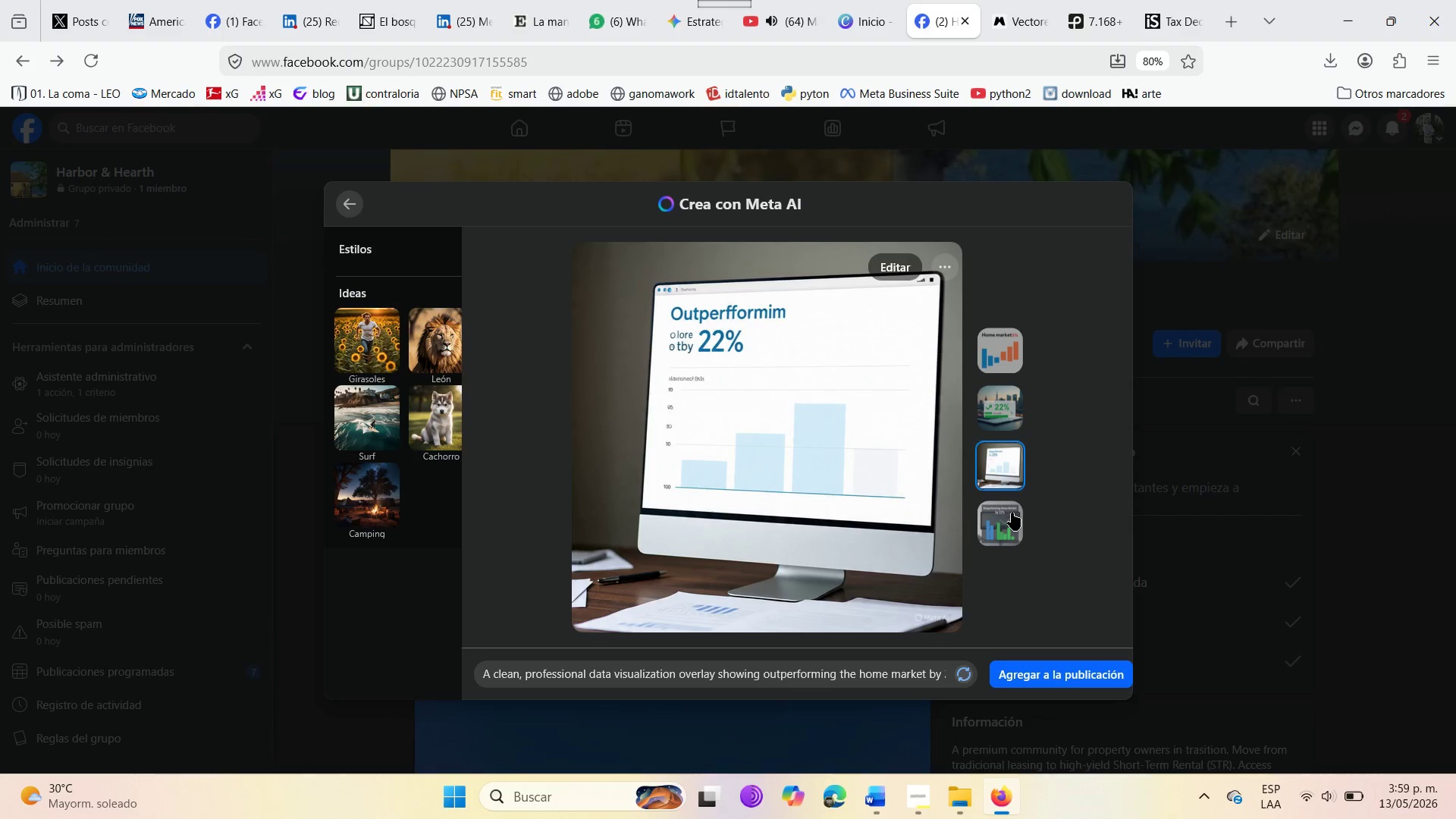 
left_click([1012, 517])
 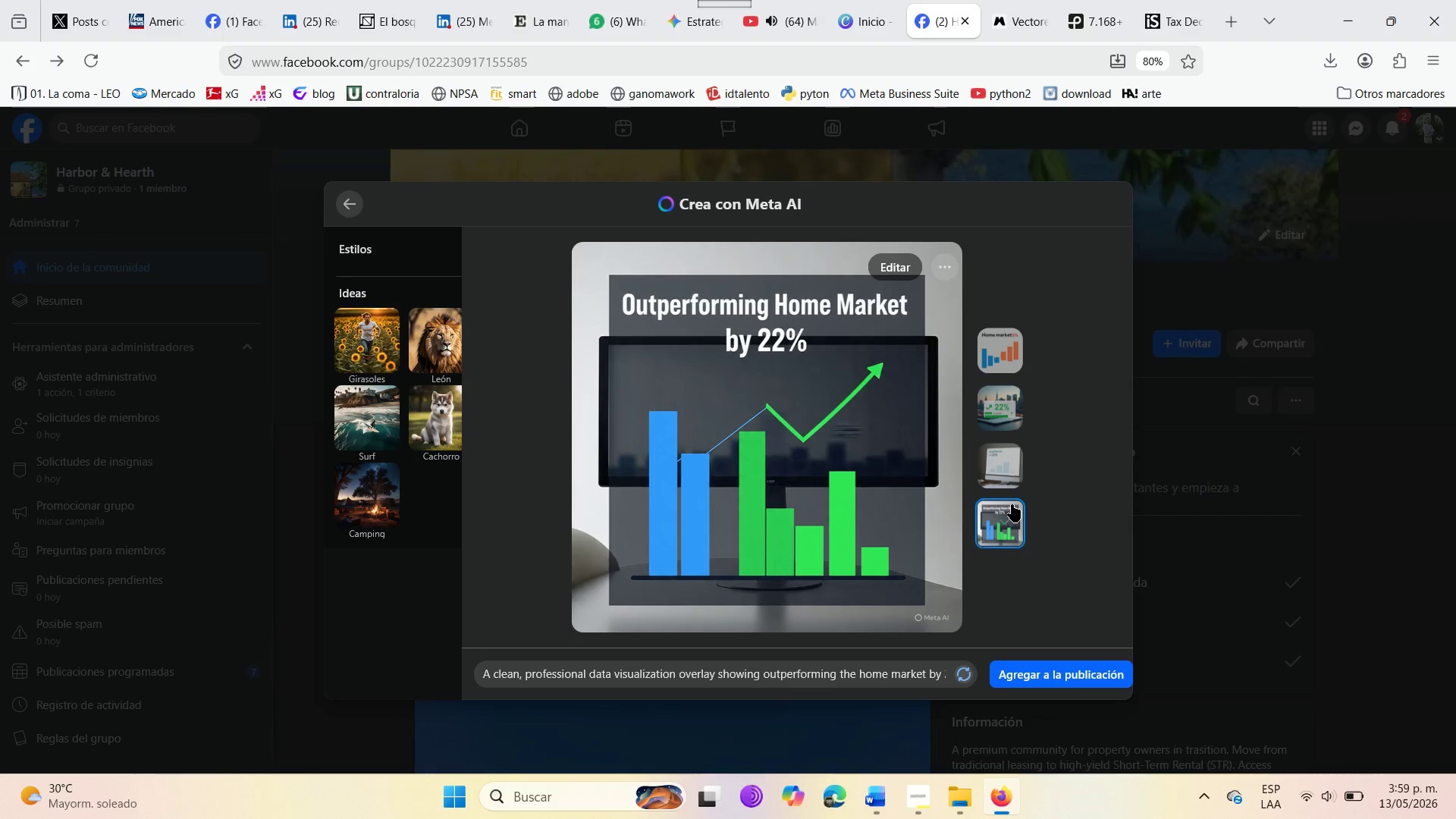 
left_click([1012, 474])
 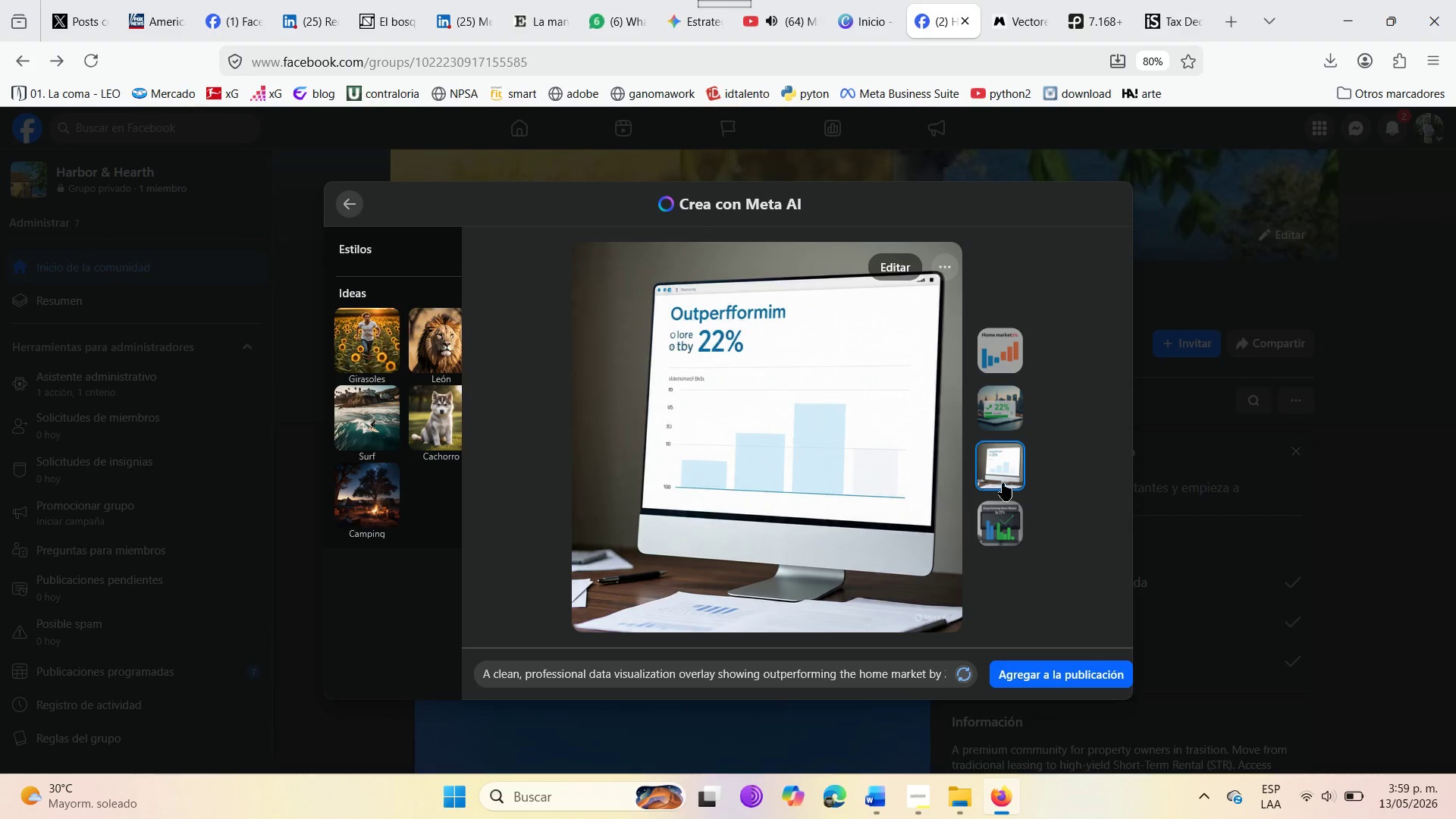 
left_click([1006, 527])
 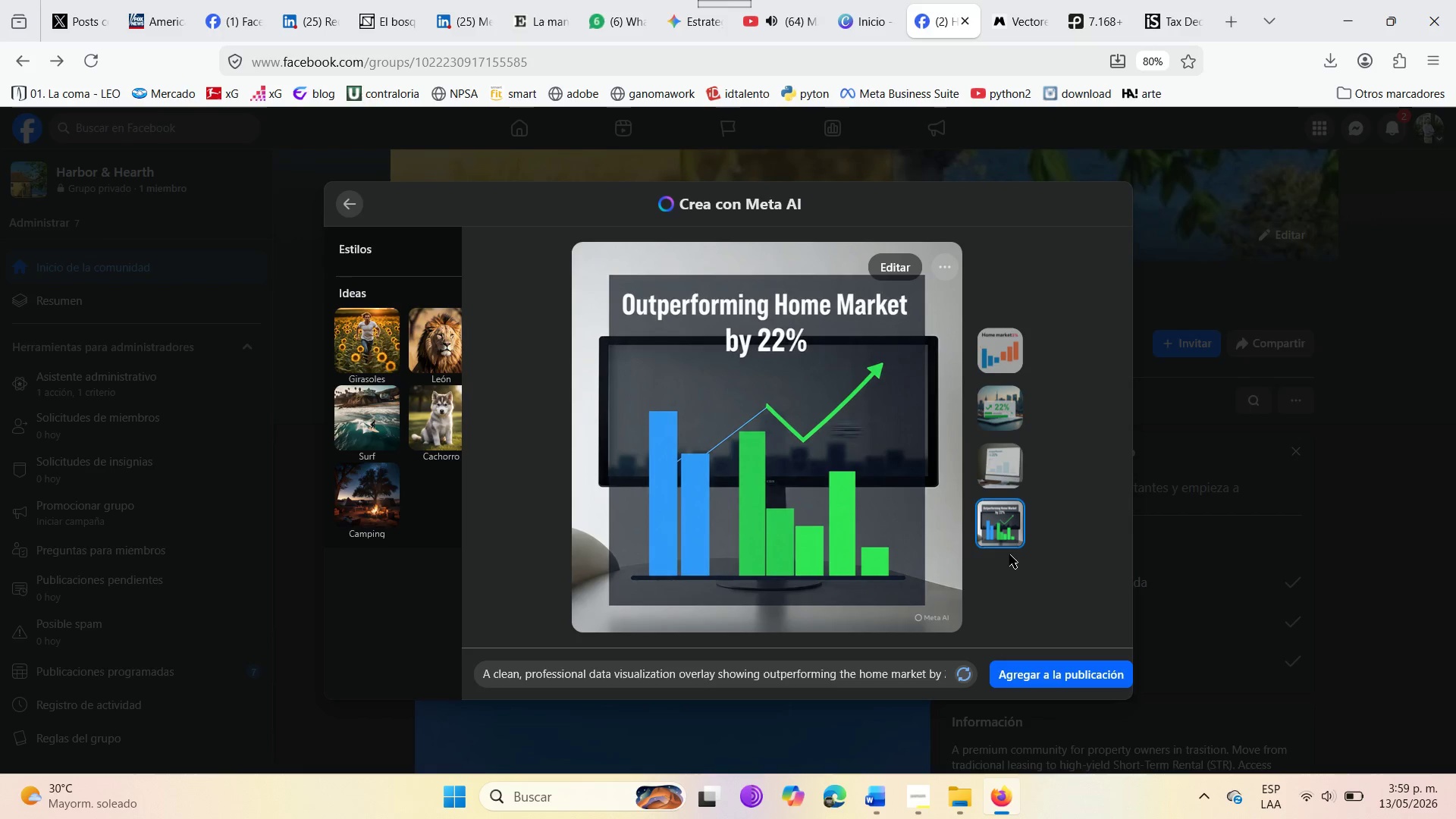 
wait(6.56)
 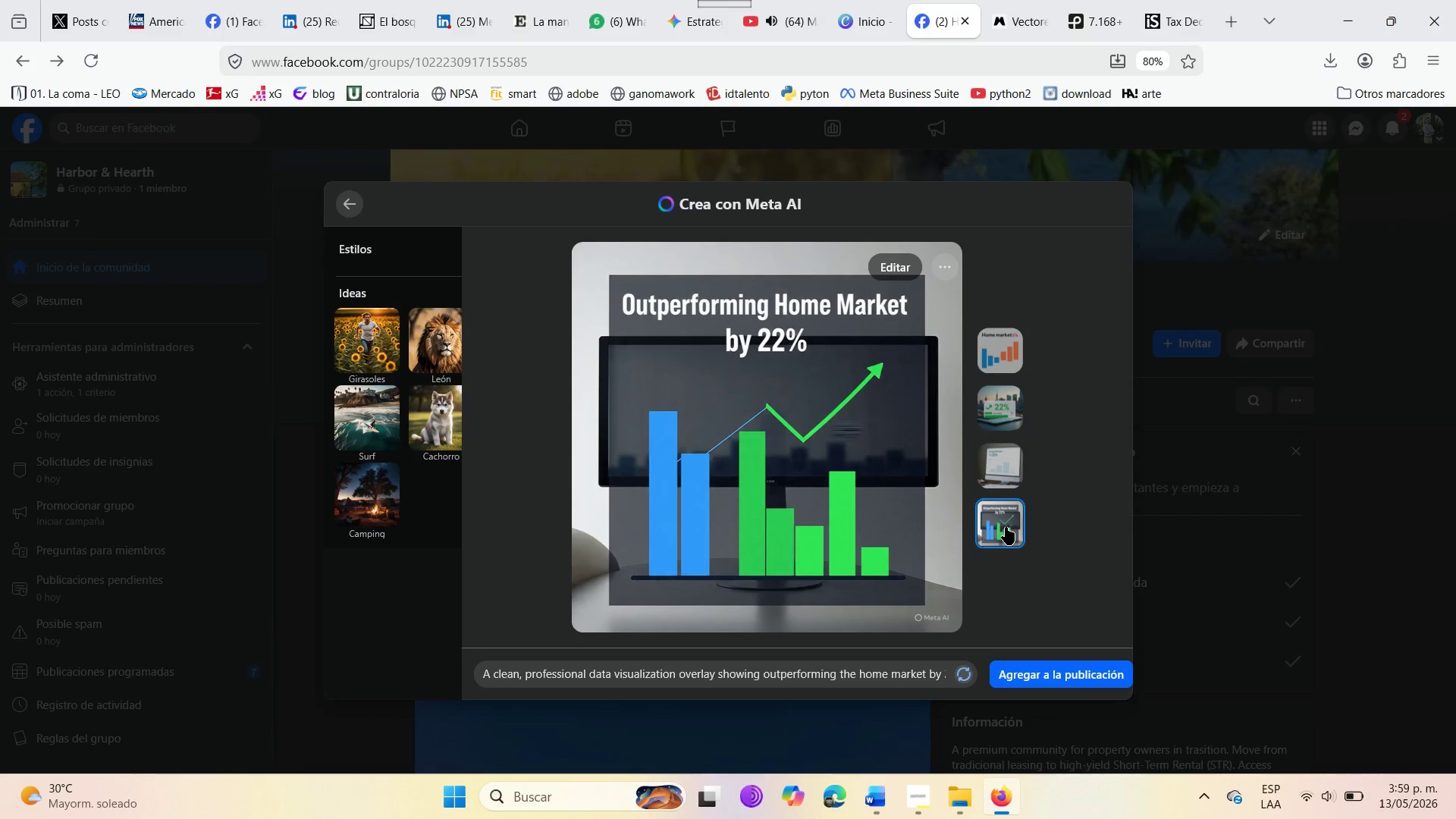 
scroll: coordinate [952, 474], scroll_direction: down, amount: 4.0
 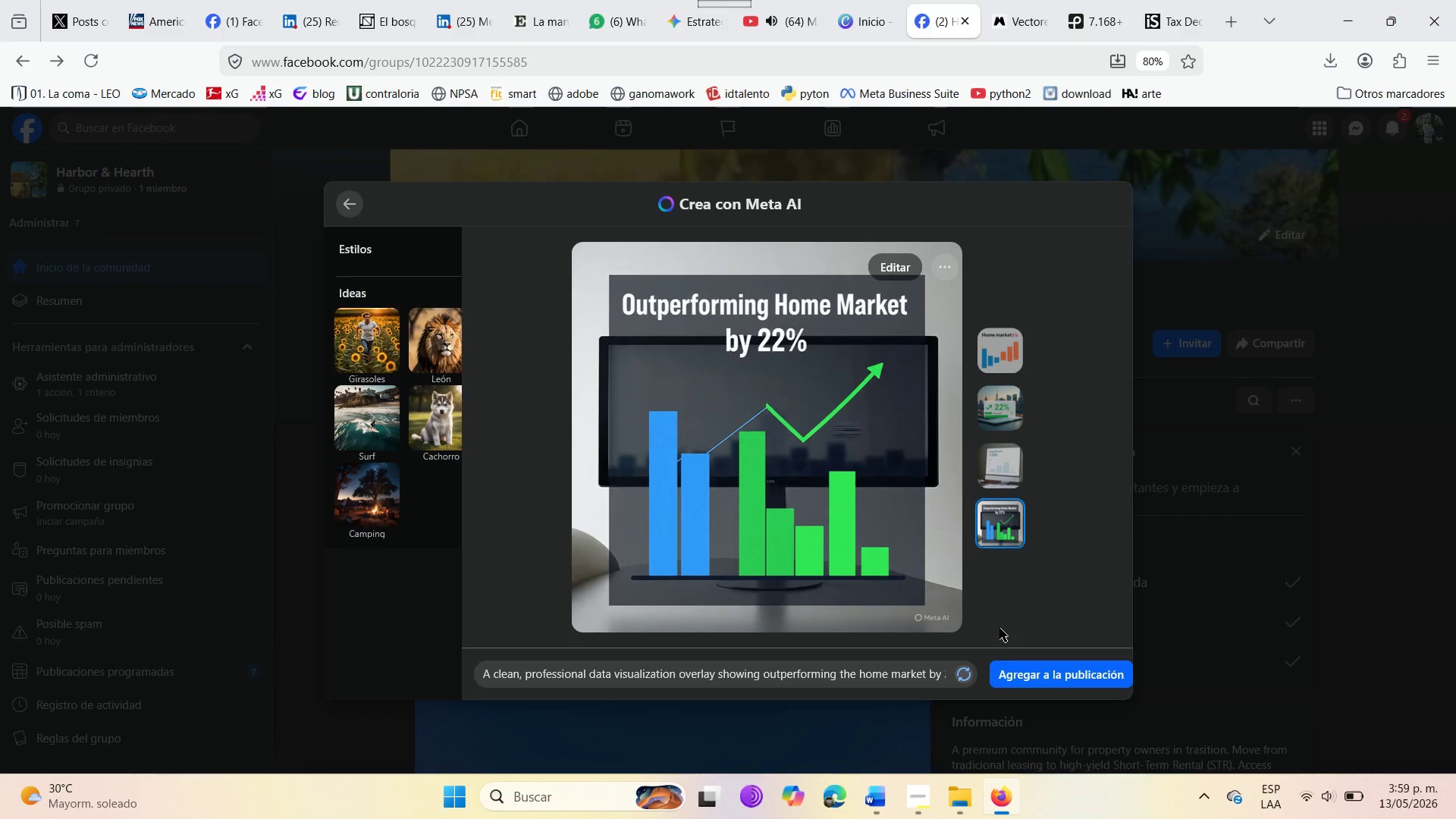 
wait(32.88)
 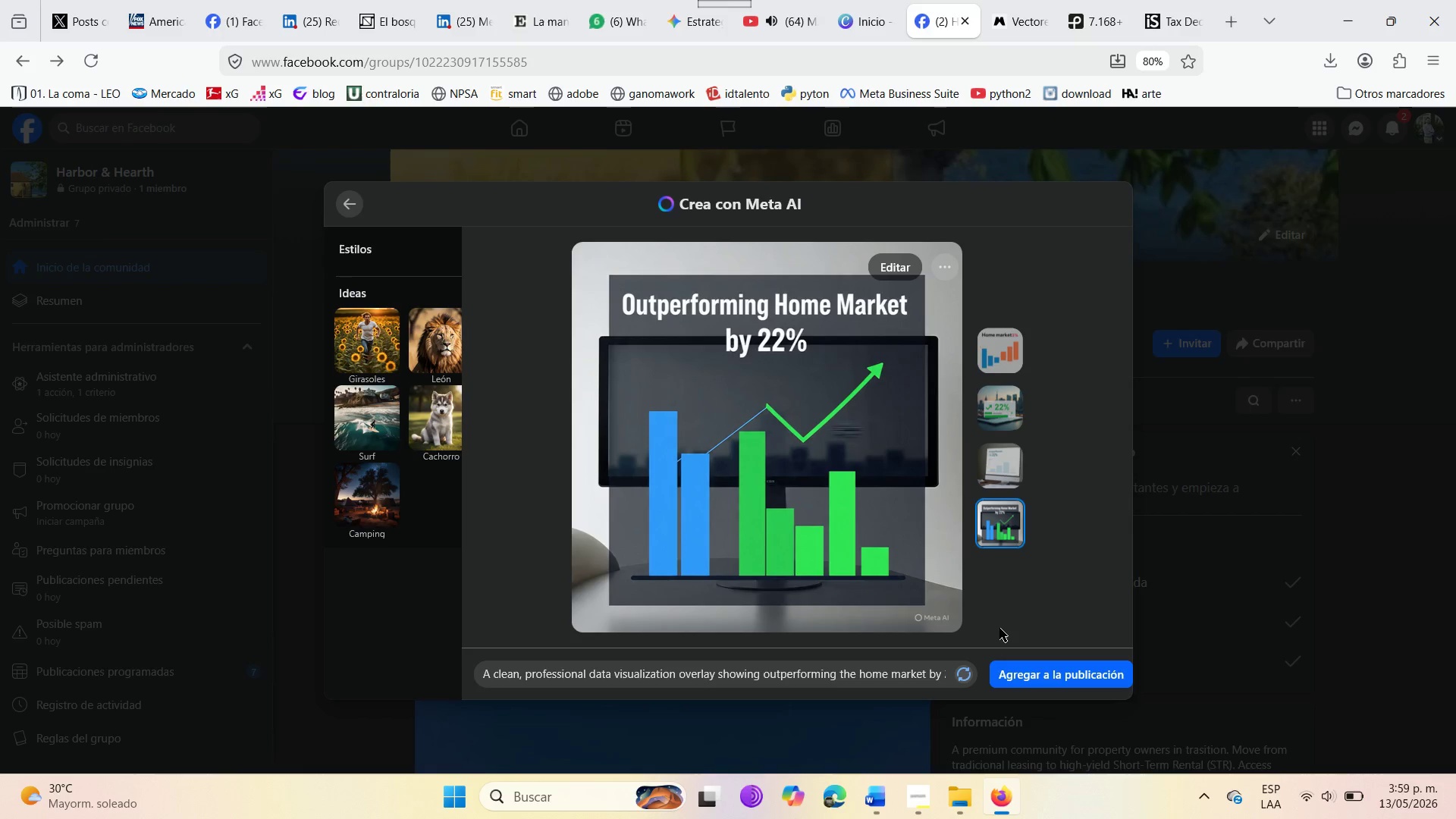 
left_click([887, 665])
 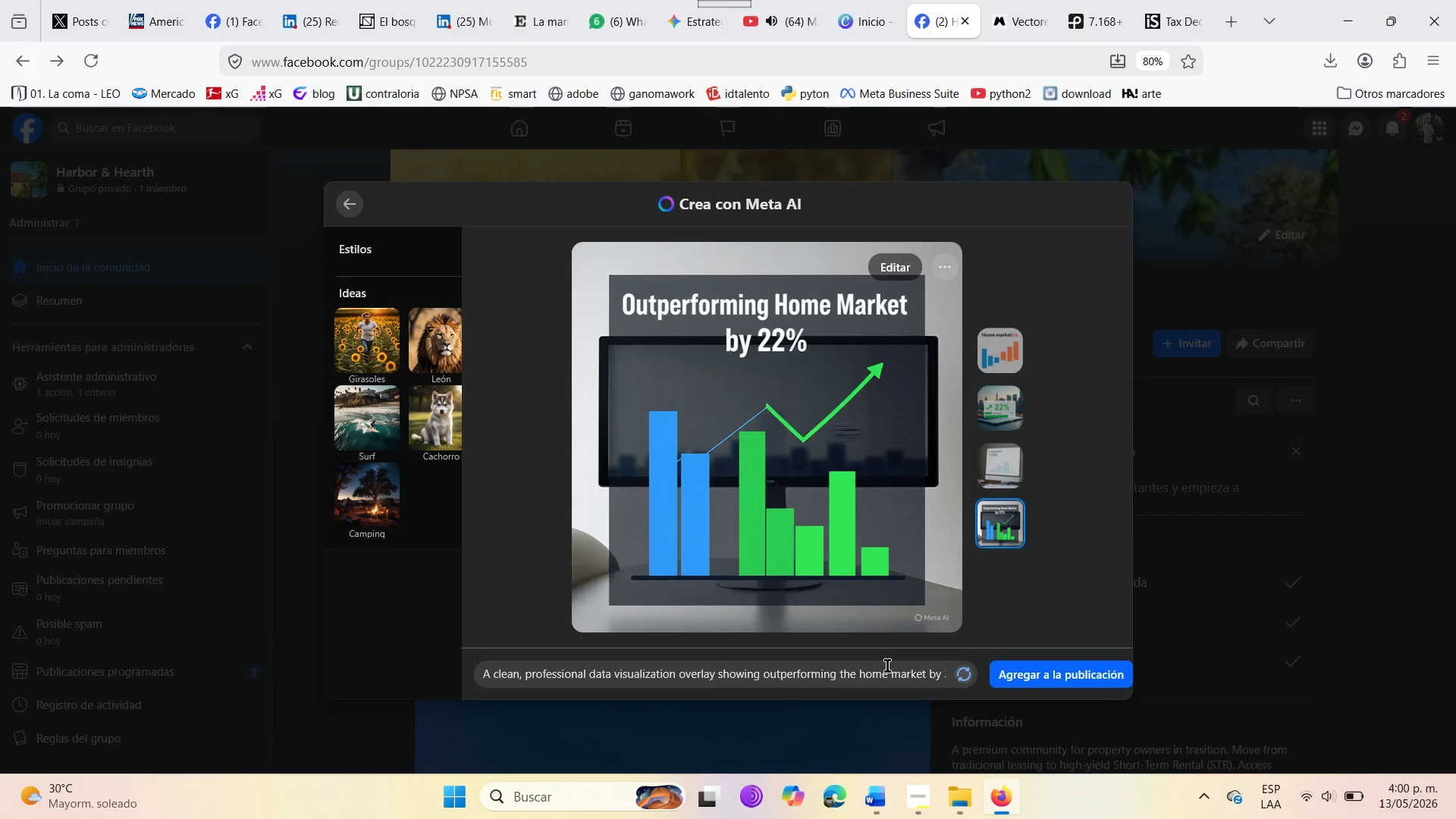 
key(Backspace)
key(Backspace)
key(Backspace)
key(Backspace)
key(Backspace)
type( real state )
key(Backspace)
 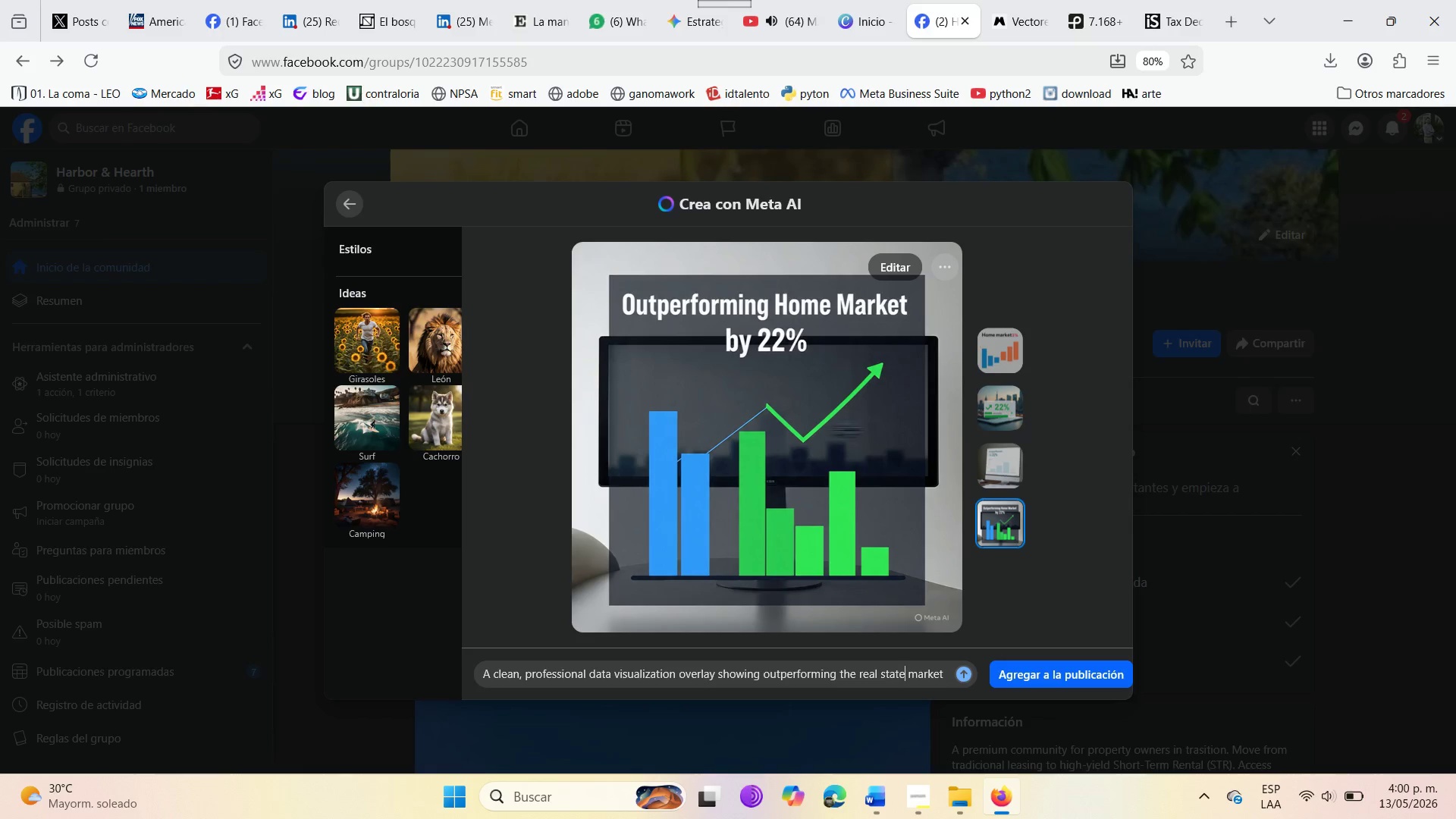 
key(Enter)
 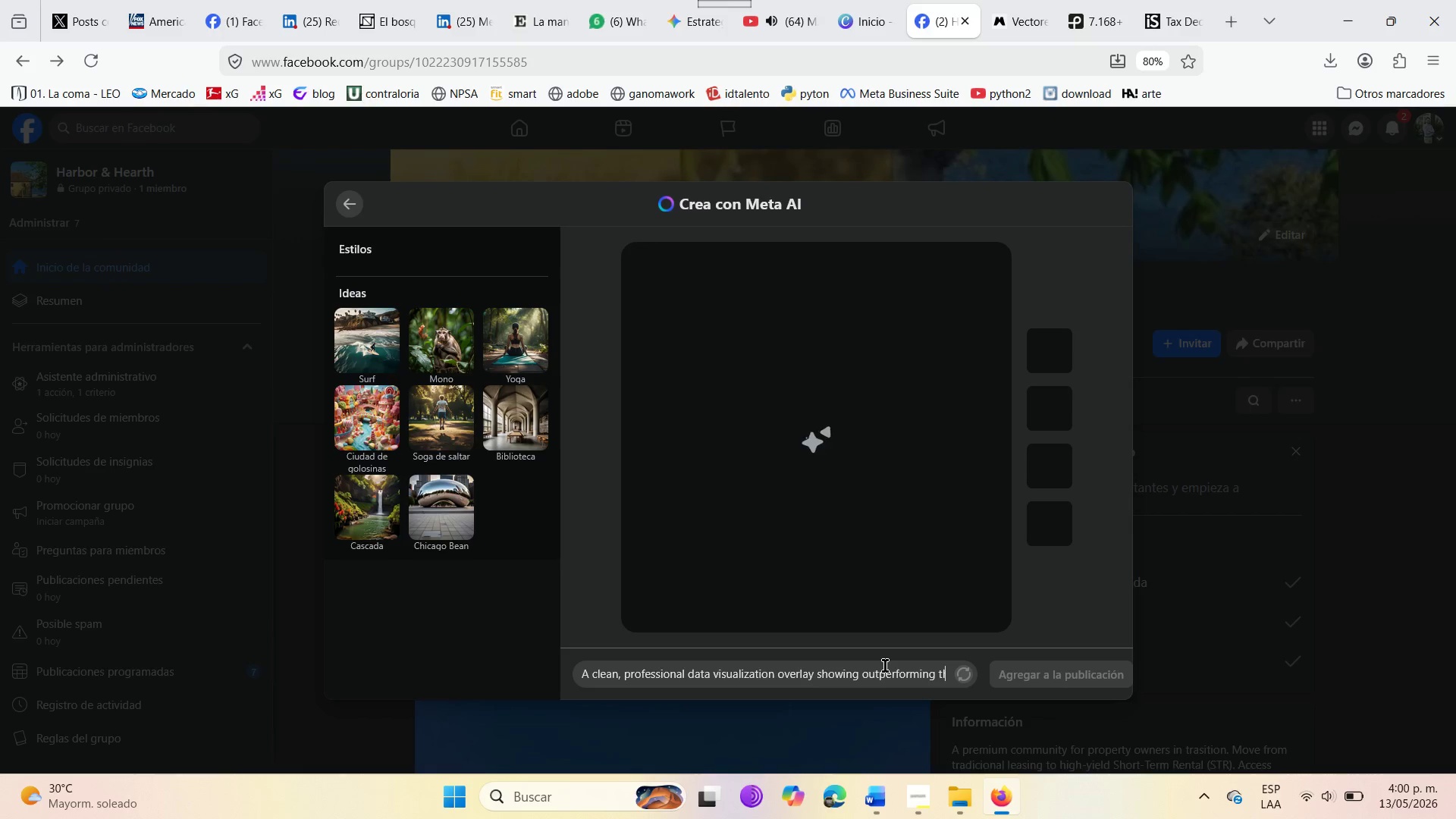 
wait(20.52)
 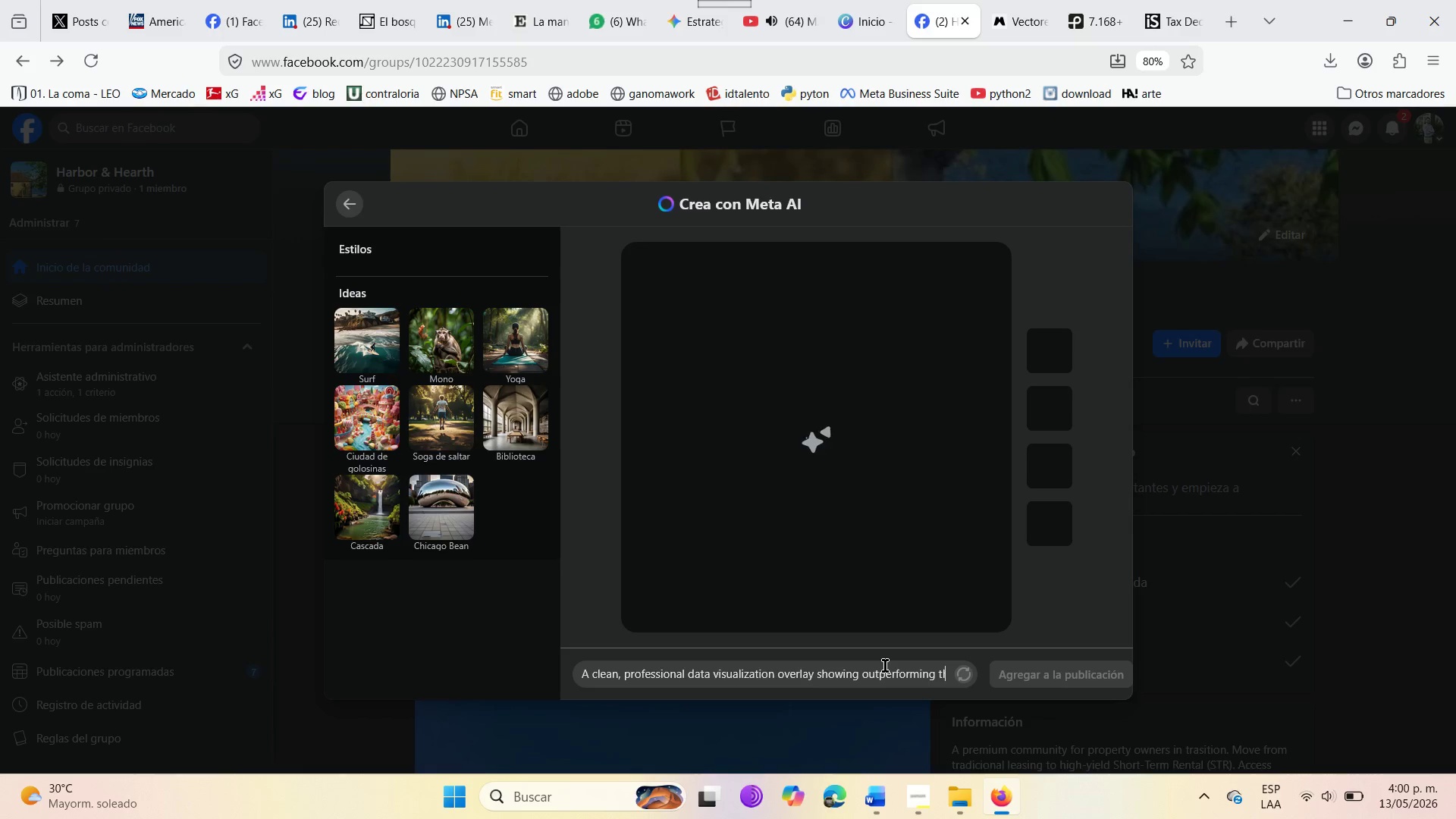 
left_click([999, 359])
 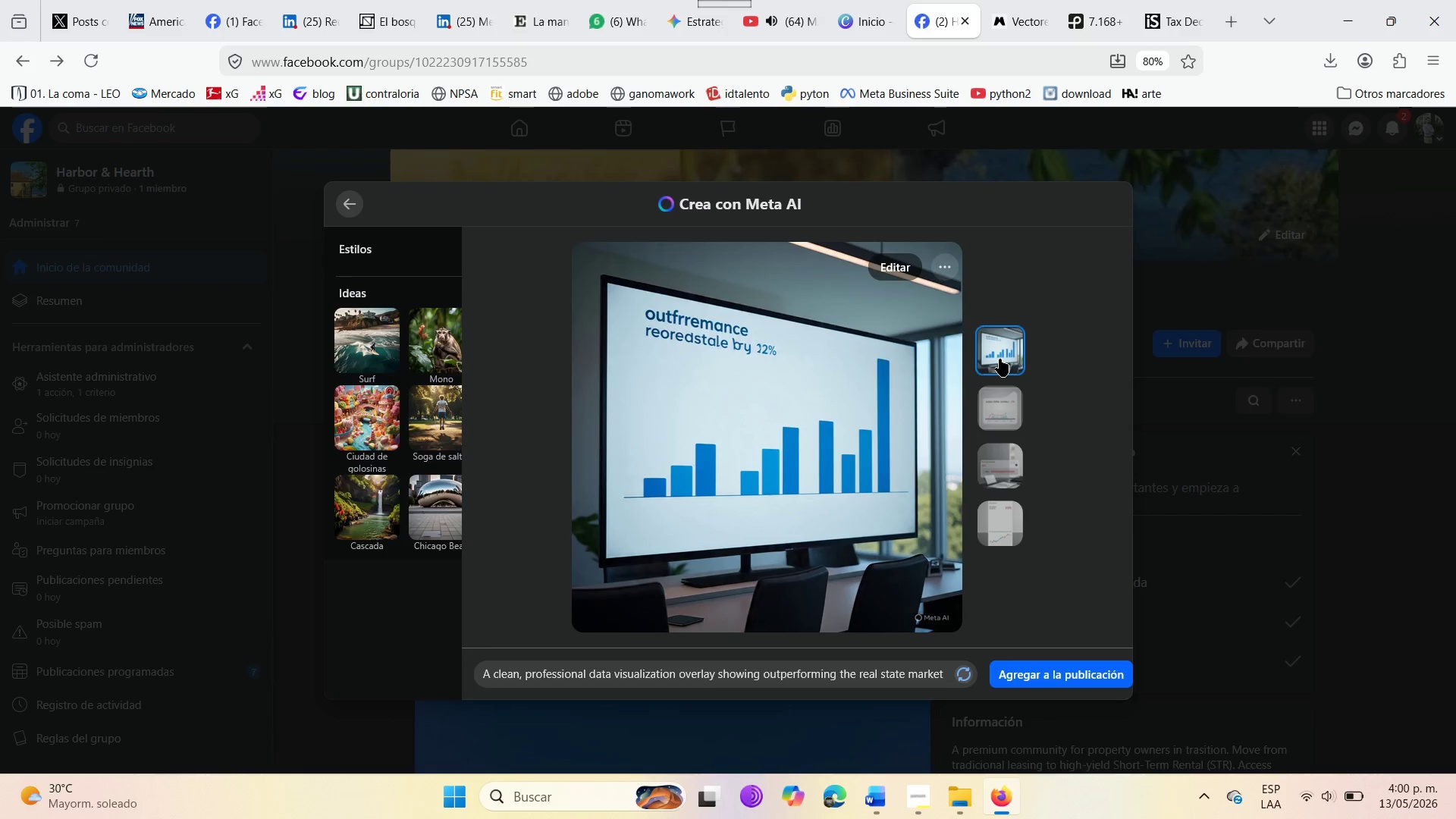 
left_click([999, 406])
 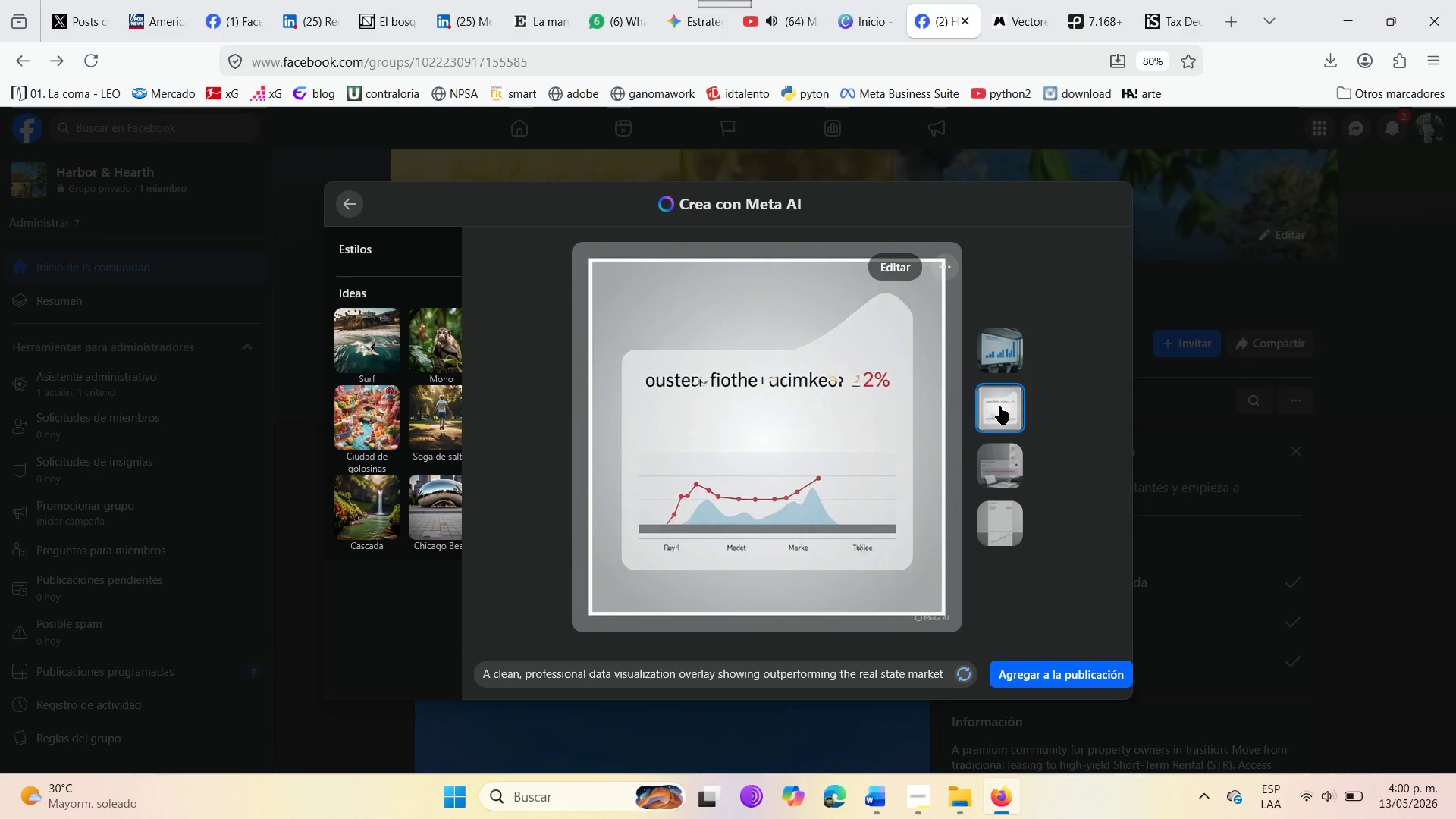 
left_click([991, 450])
 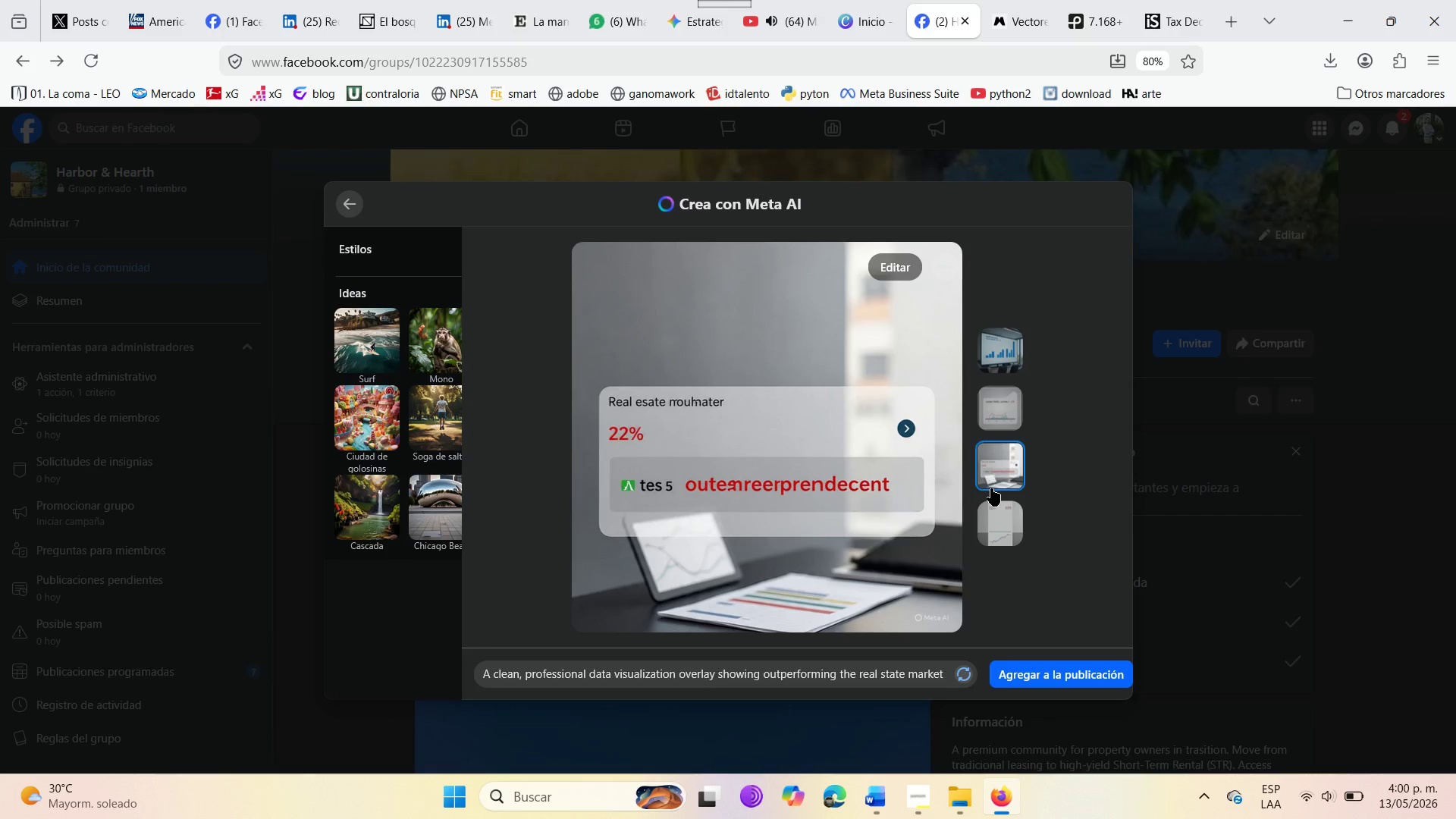 
left_click([987, 526])
 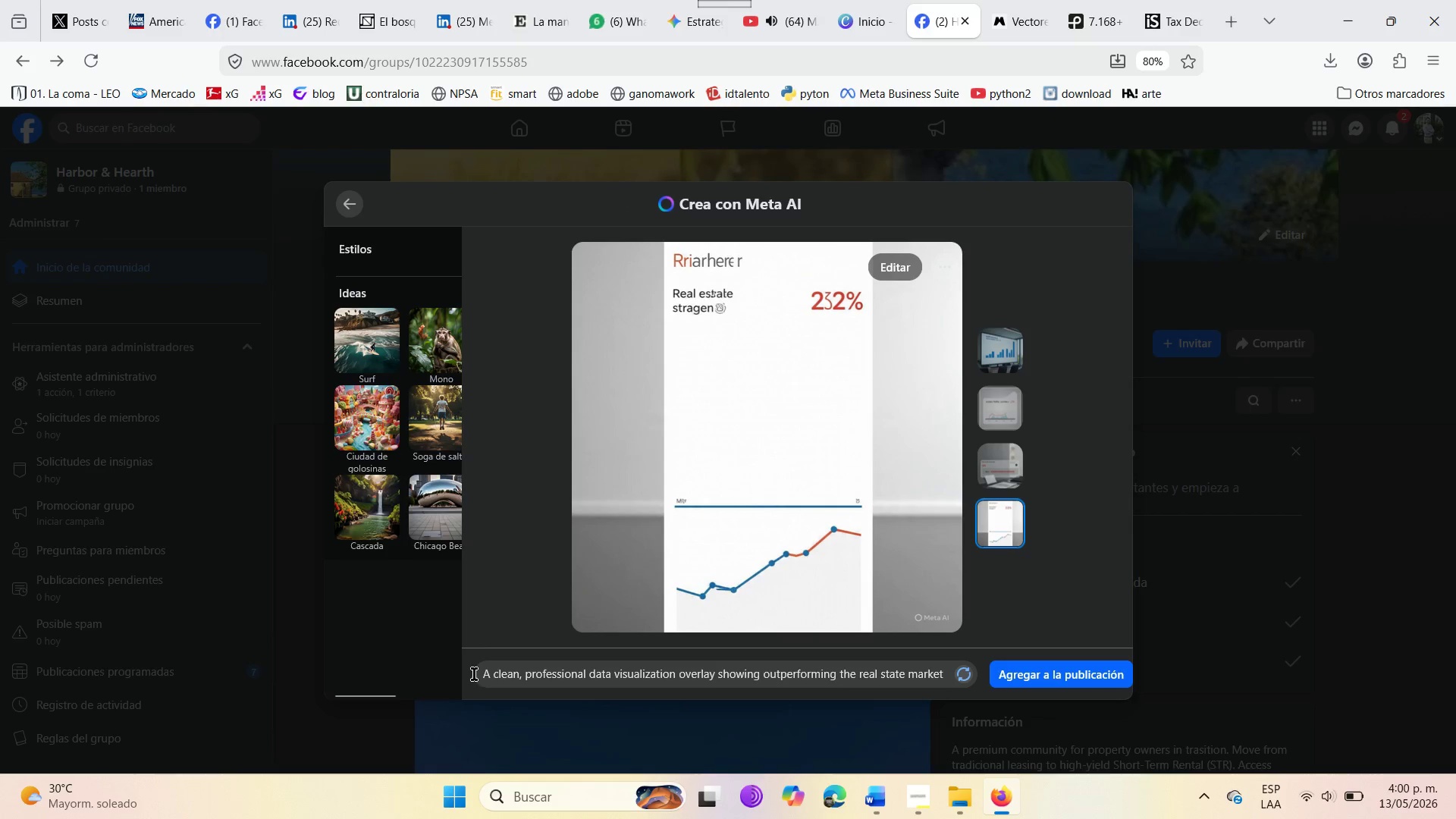 
left_click_drag(start_coordinate=[479, 675], to_coordinate=[941, 671])
 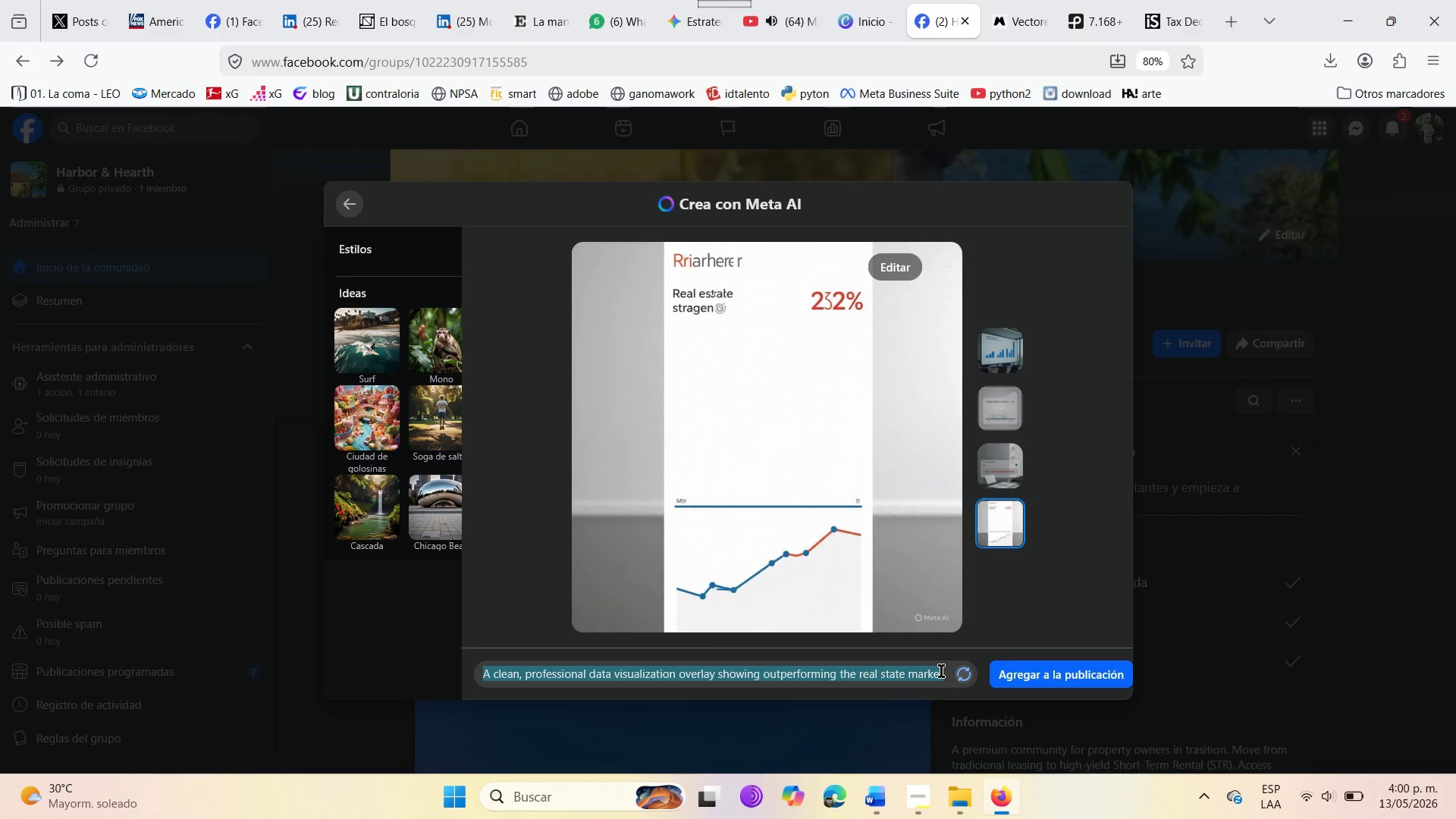 
key(Control+X)
 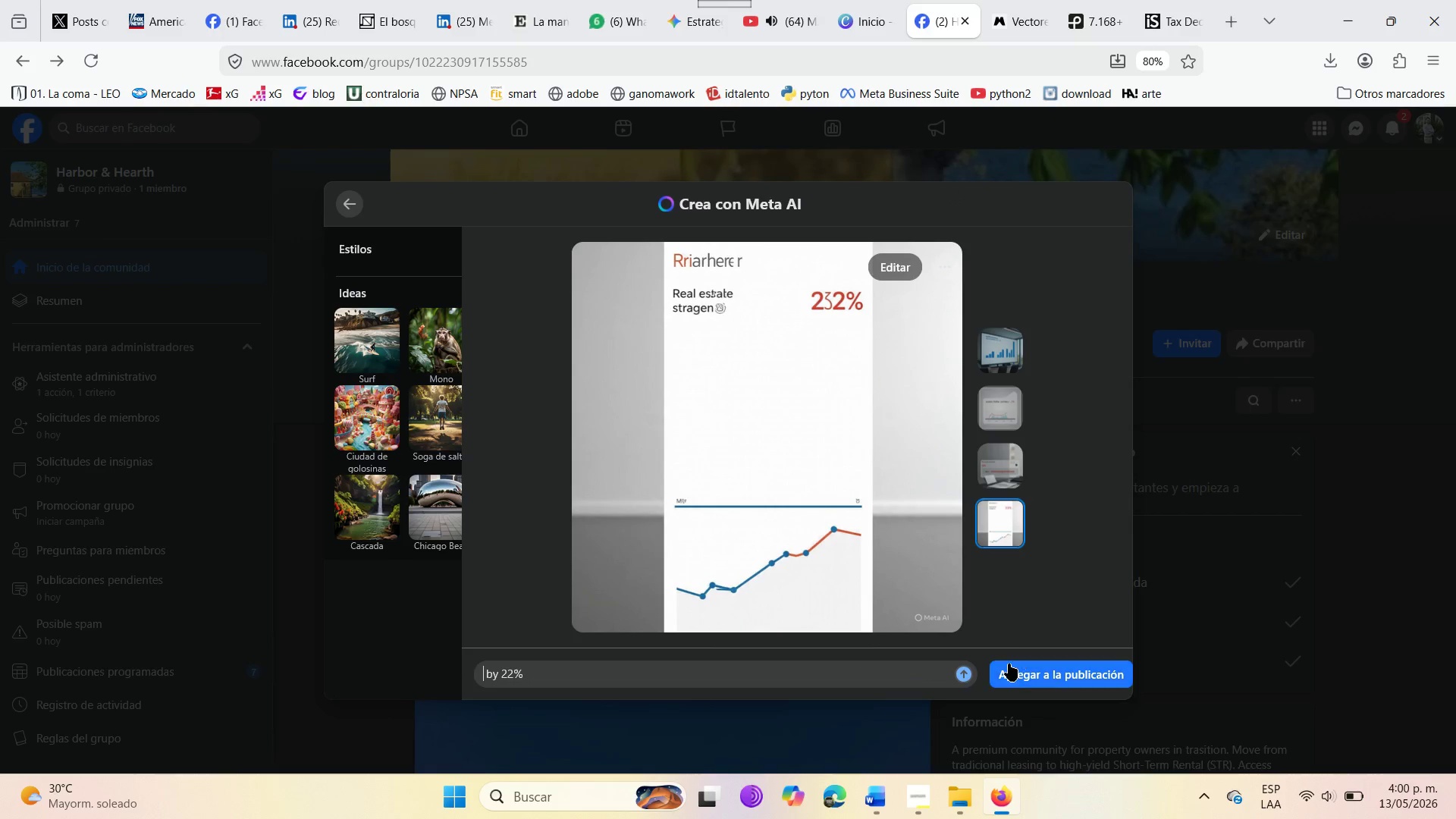 
left_click([1178, 430])
 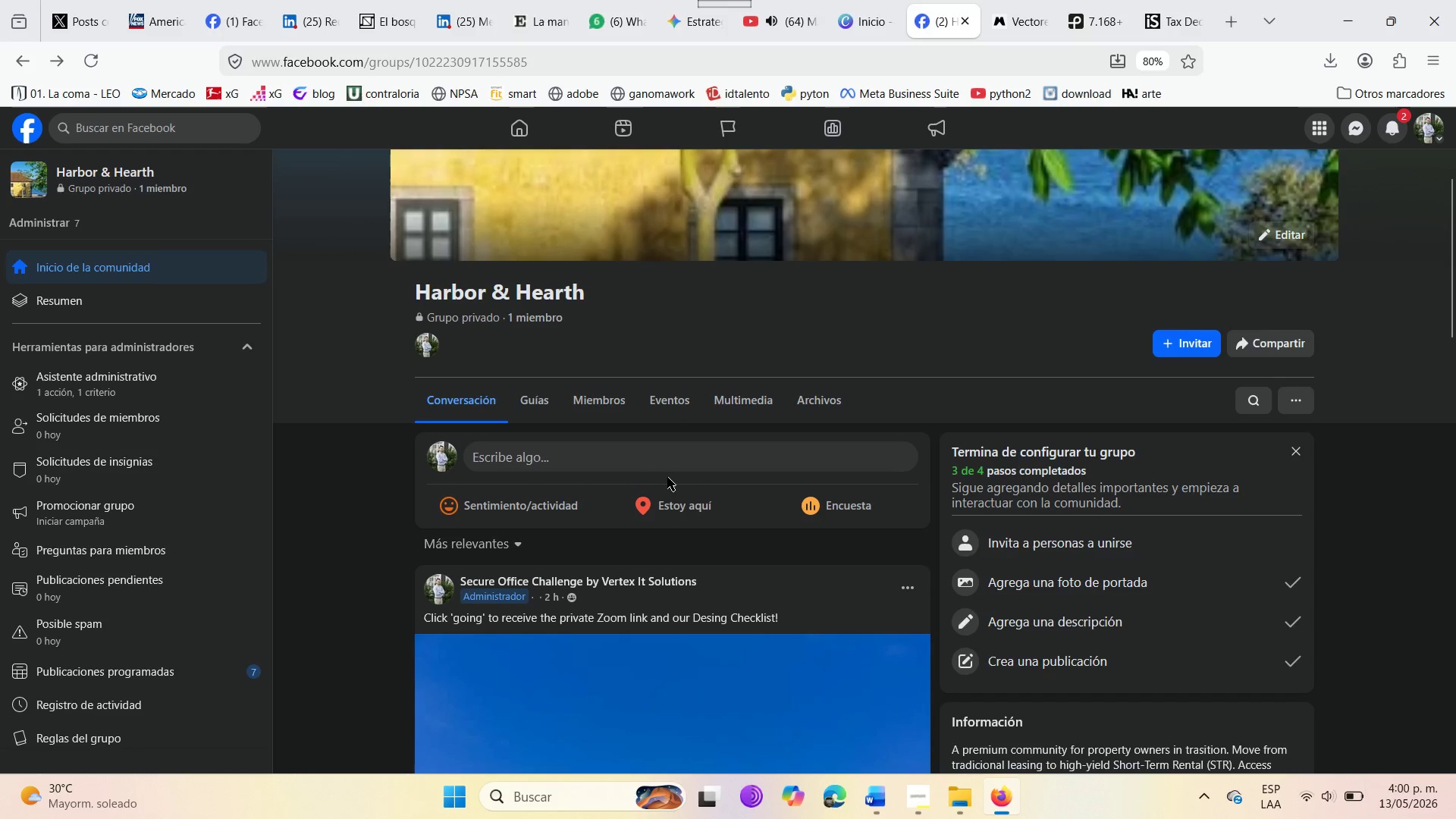 
wait(6.03)
 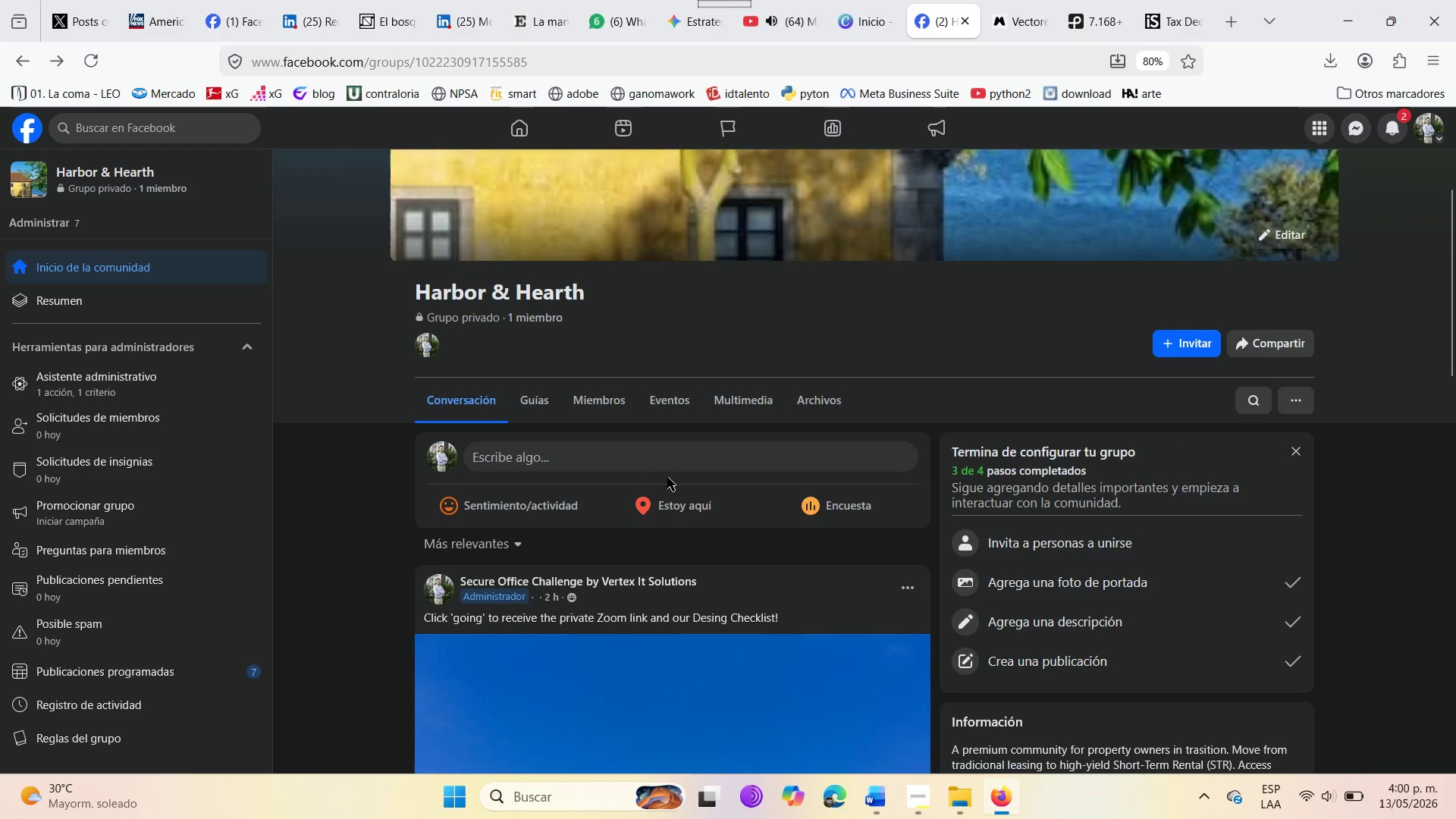 
left_click([651, 469])
 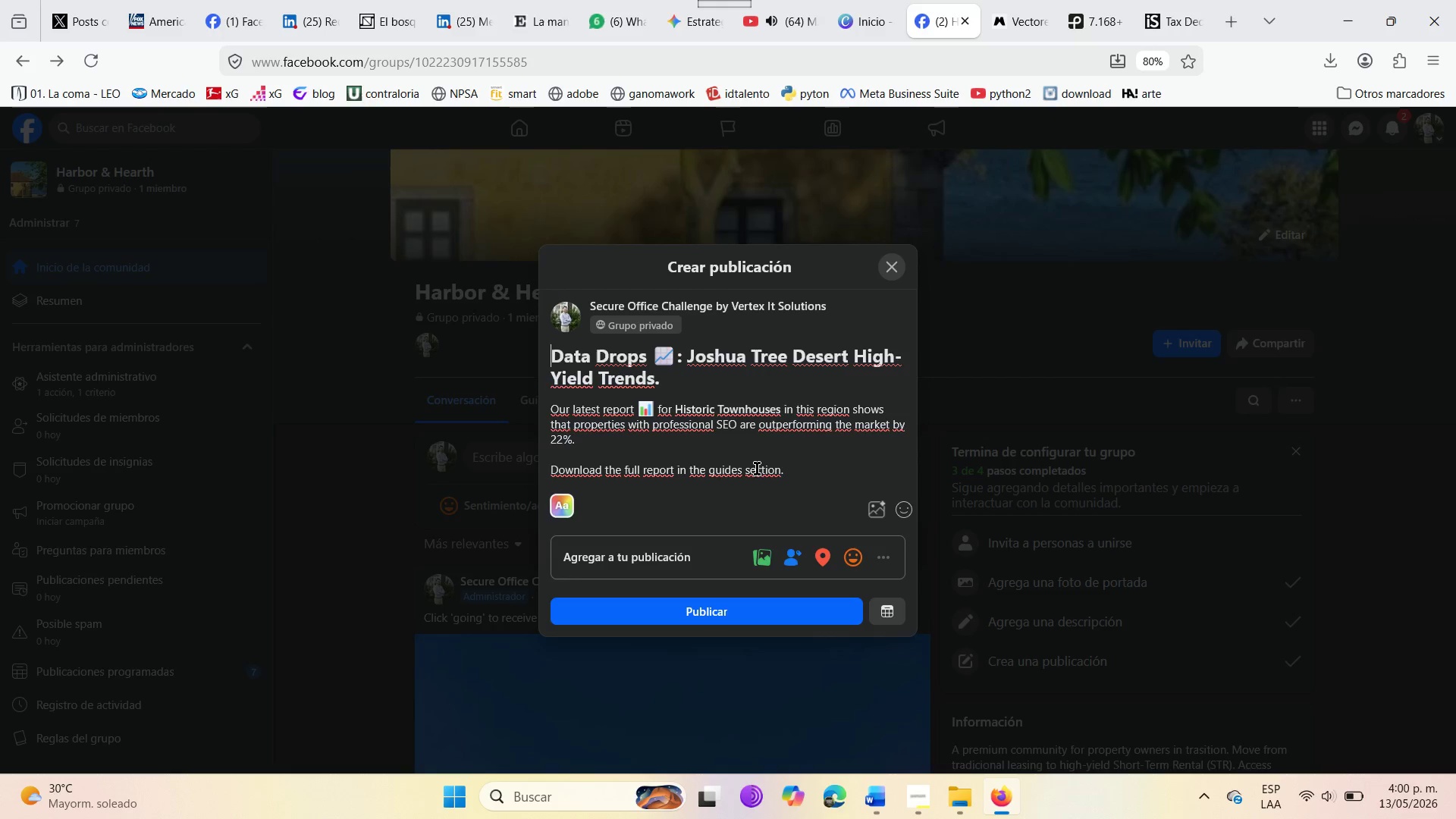 
left_click([803, 478])
 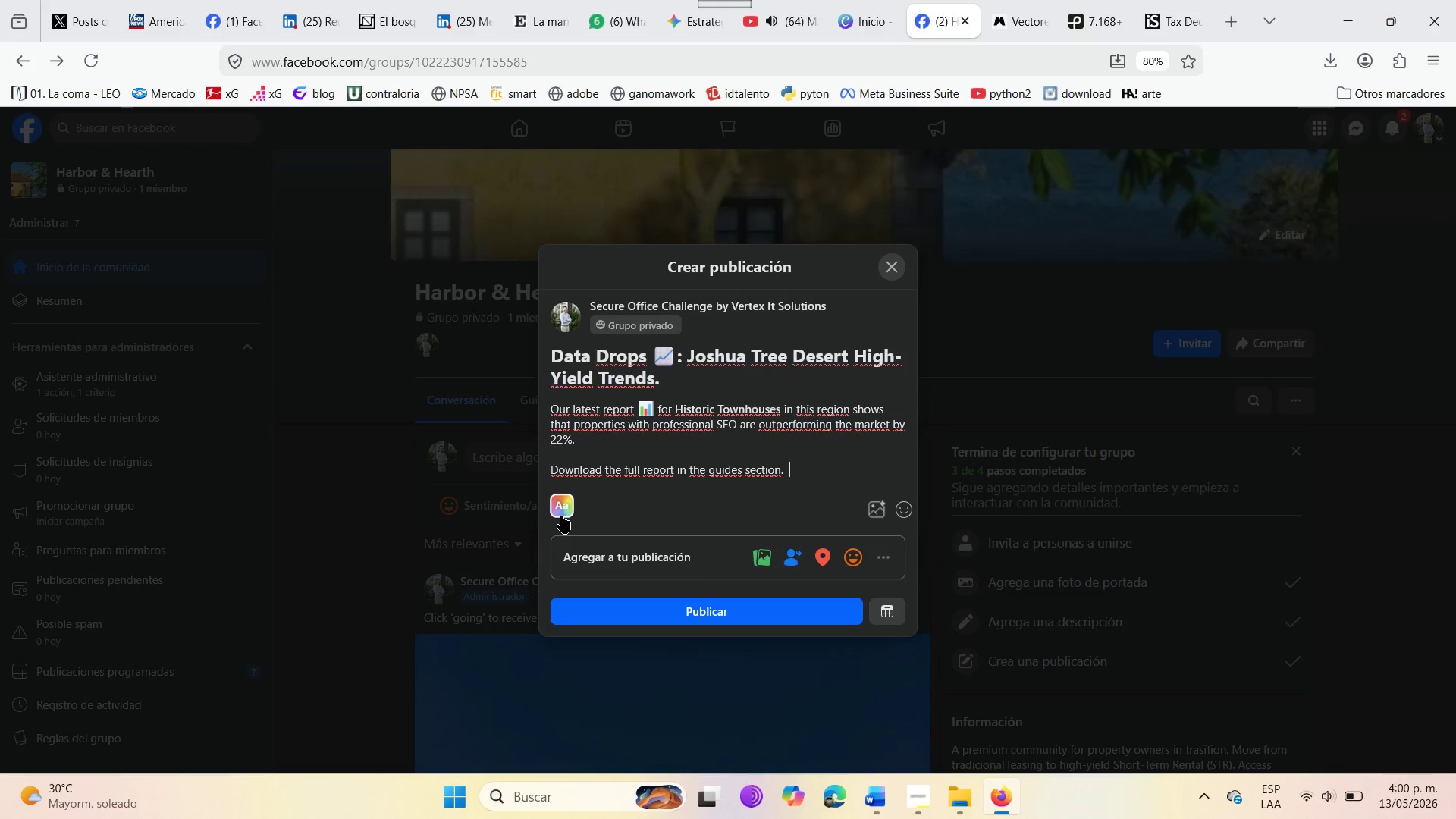 
left_click([561, 516])
 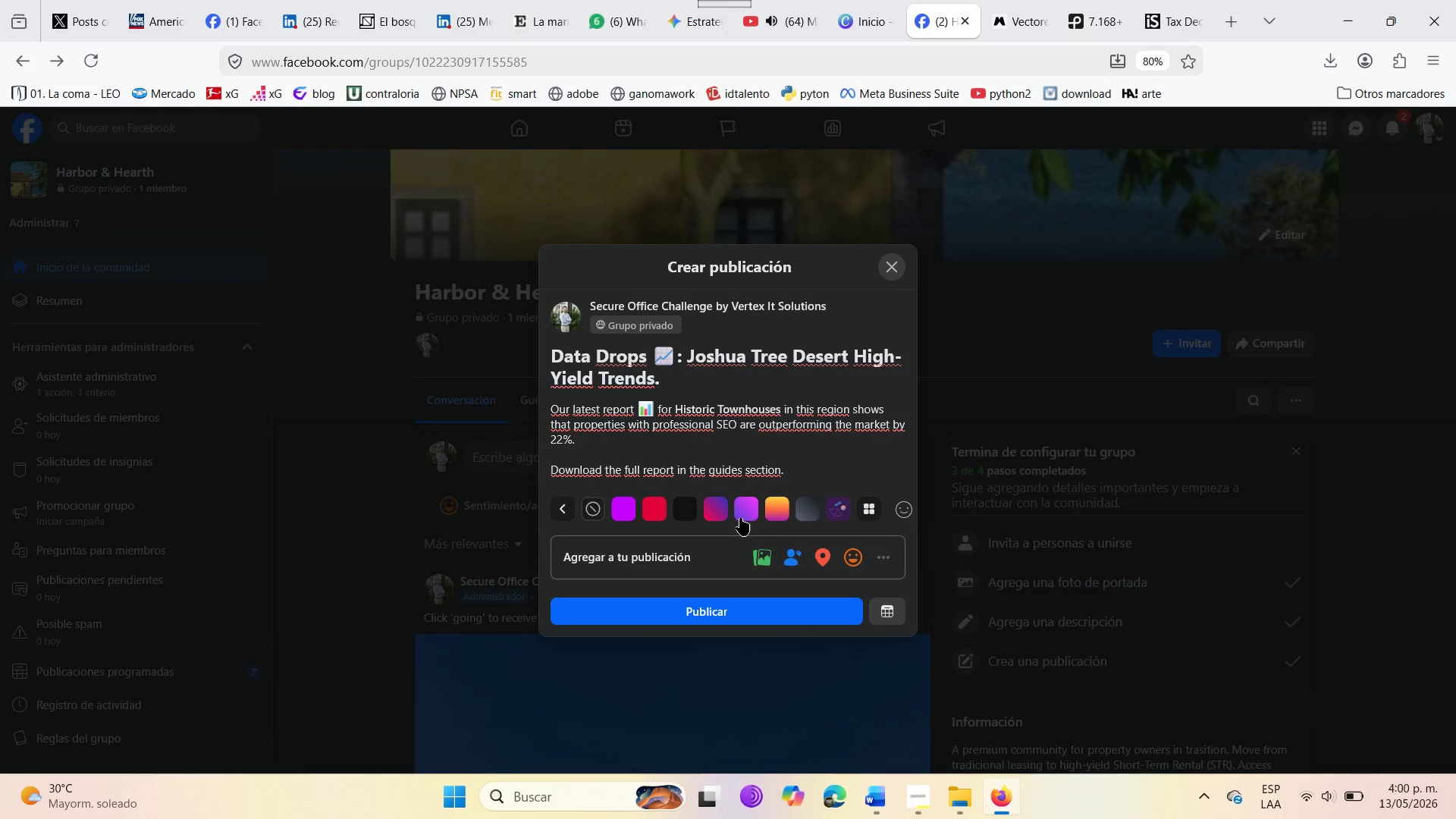 
left_click([783, 503])
 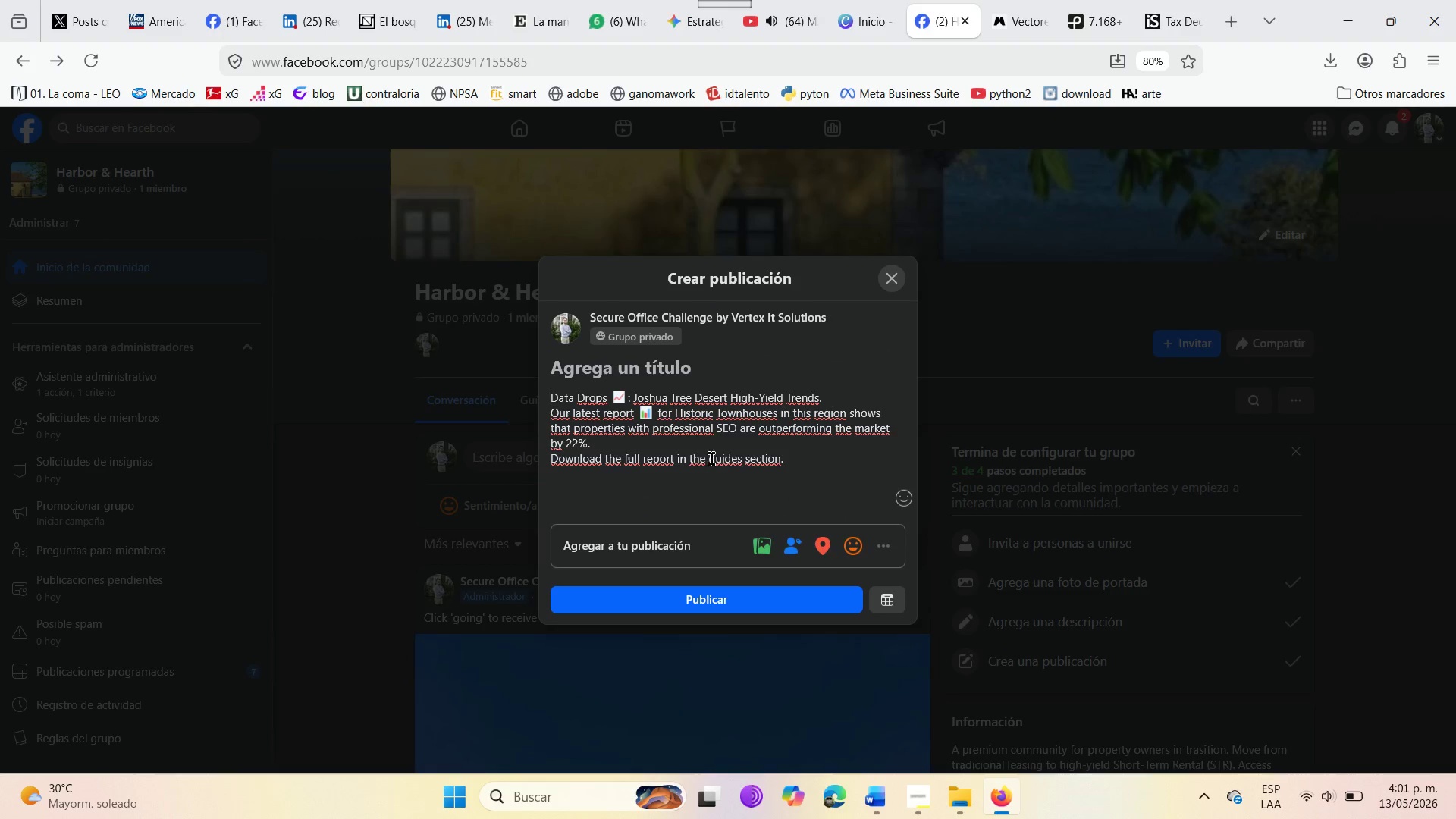 
wait(6.7)
 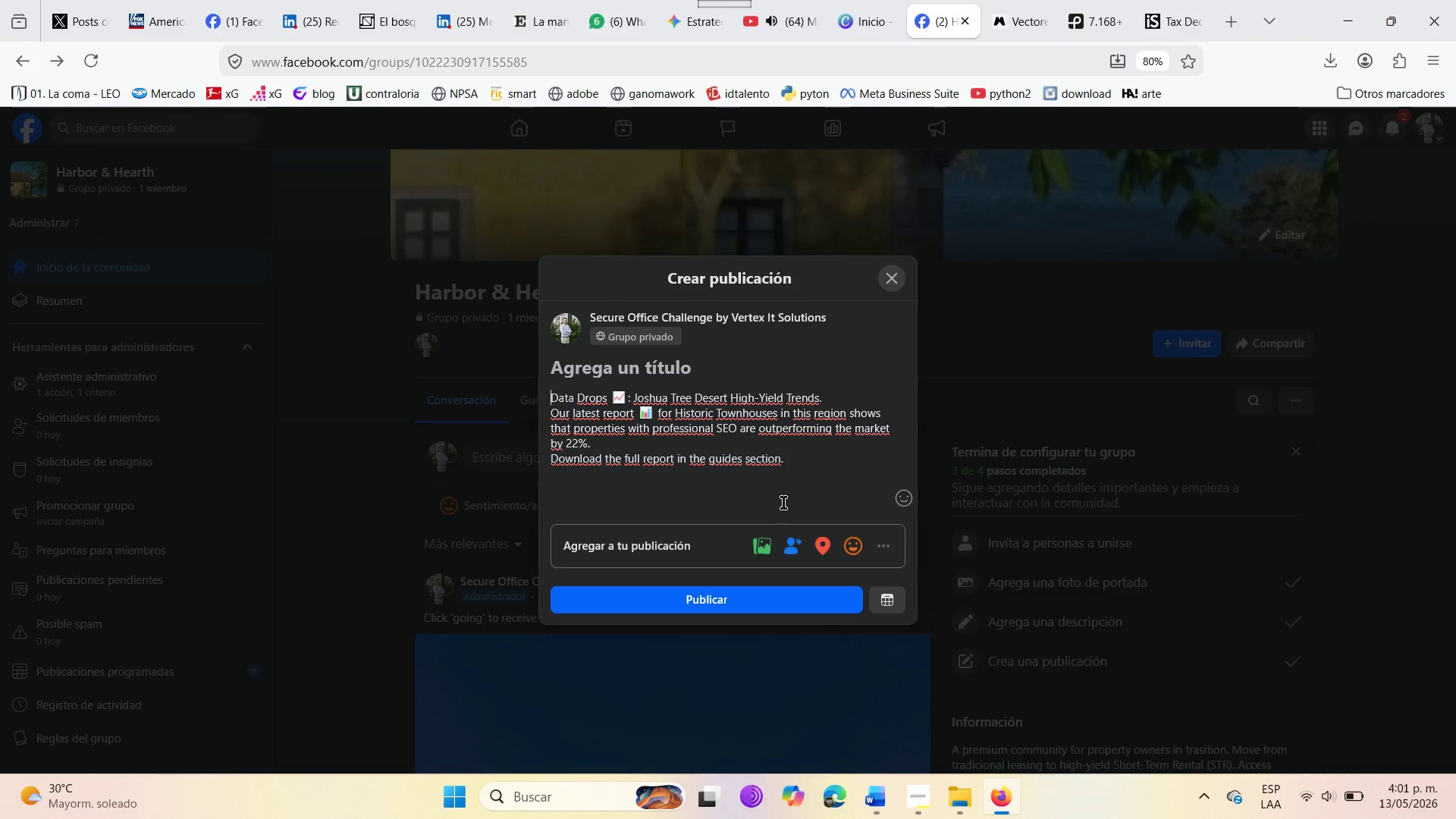 
left_click_drag(start_coordinate=[549, 393], to_coordinate=[833, 393])
 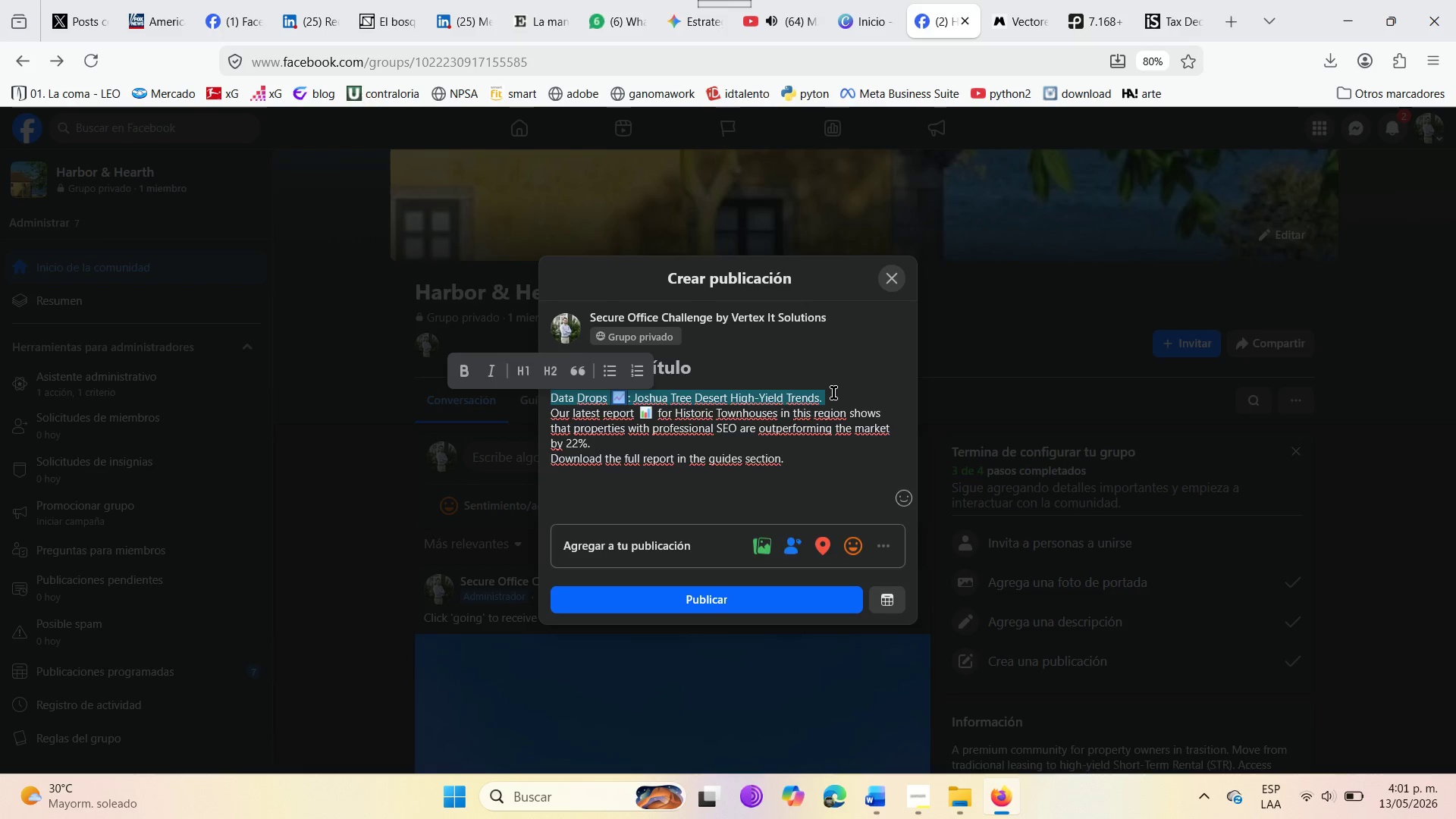 
key(Control+X)
 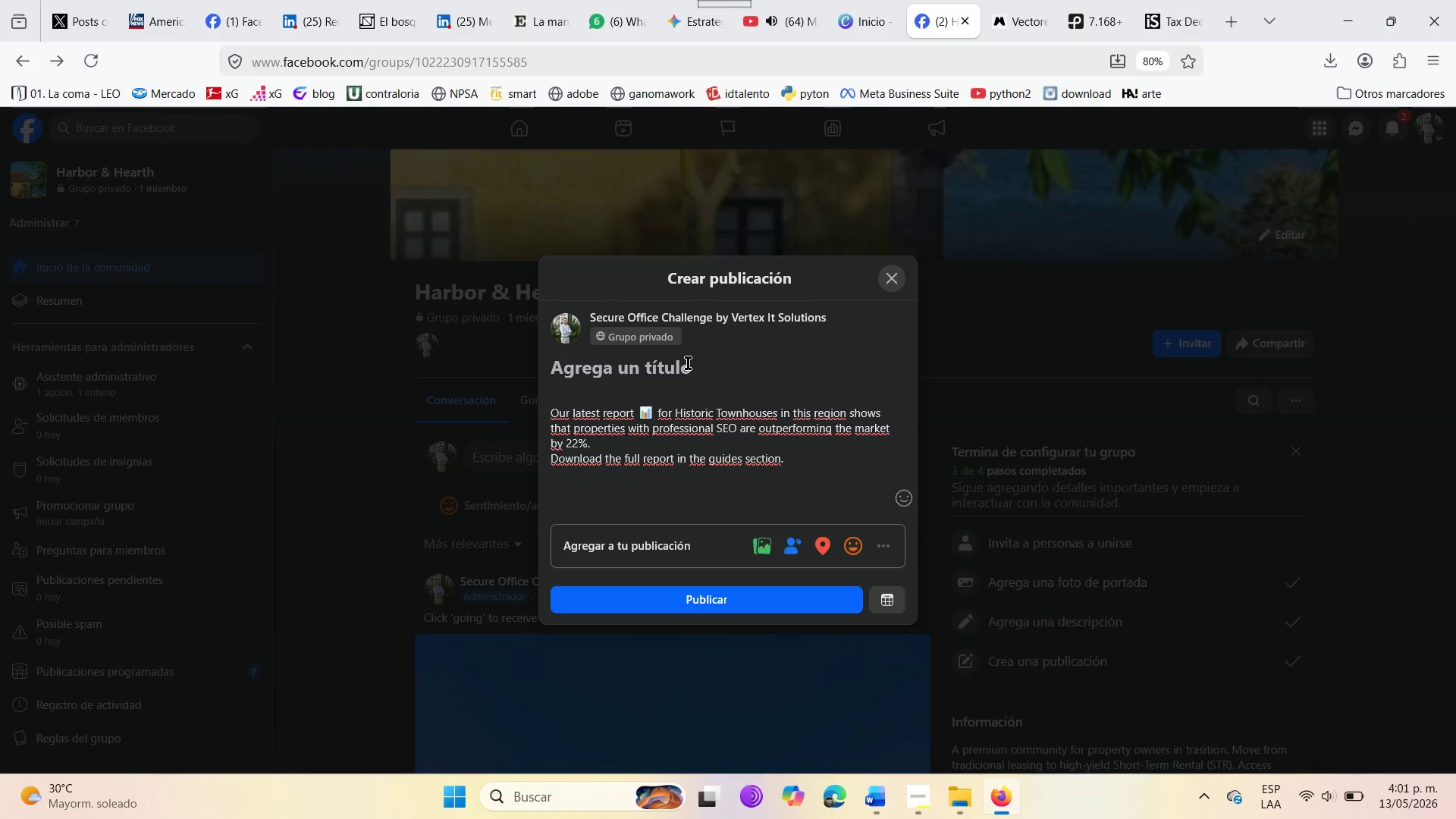 
key(Control+V)
 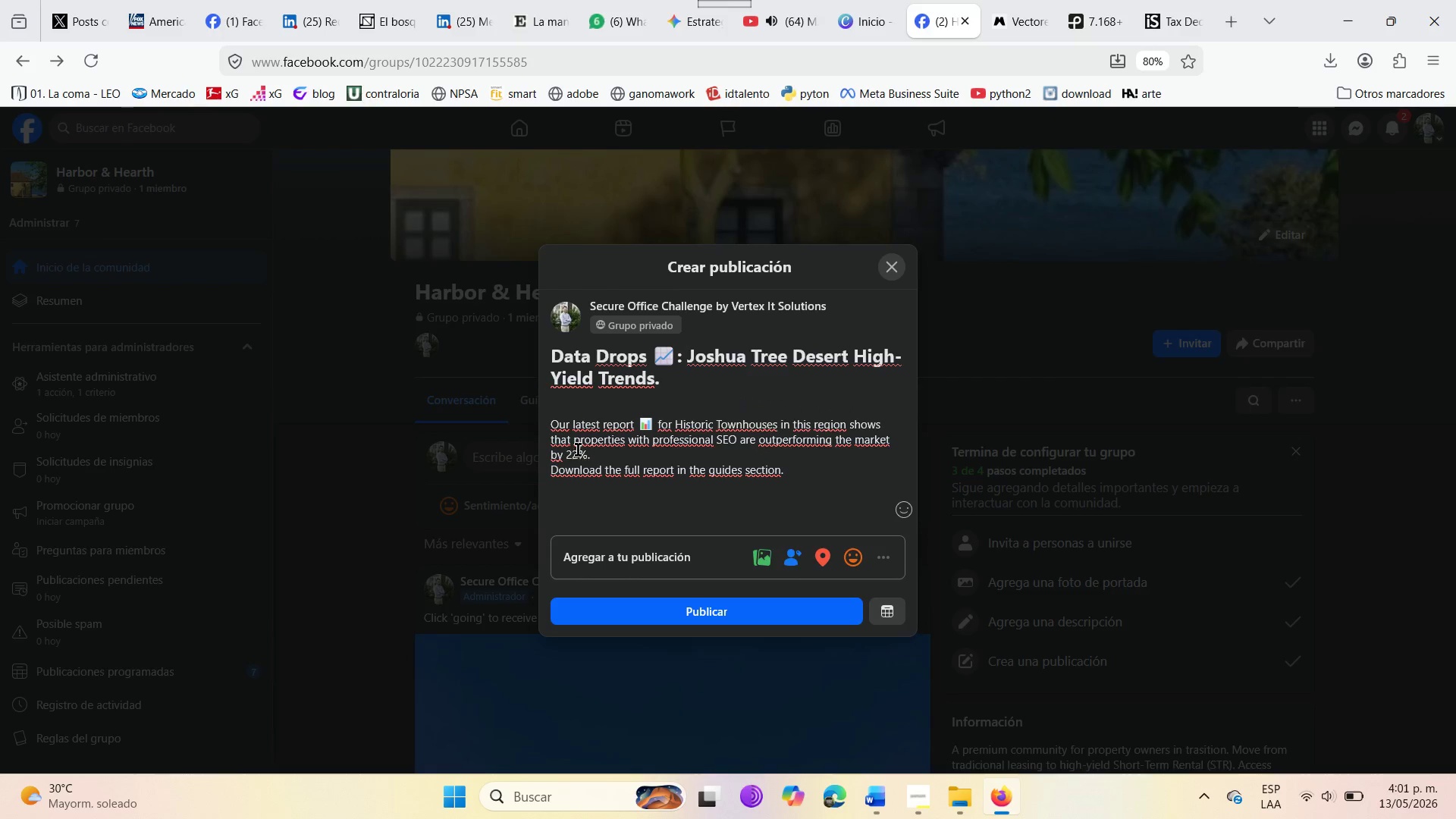 
left_click([602, 457])
 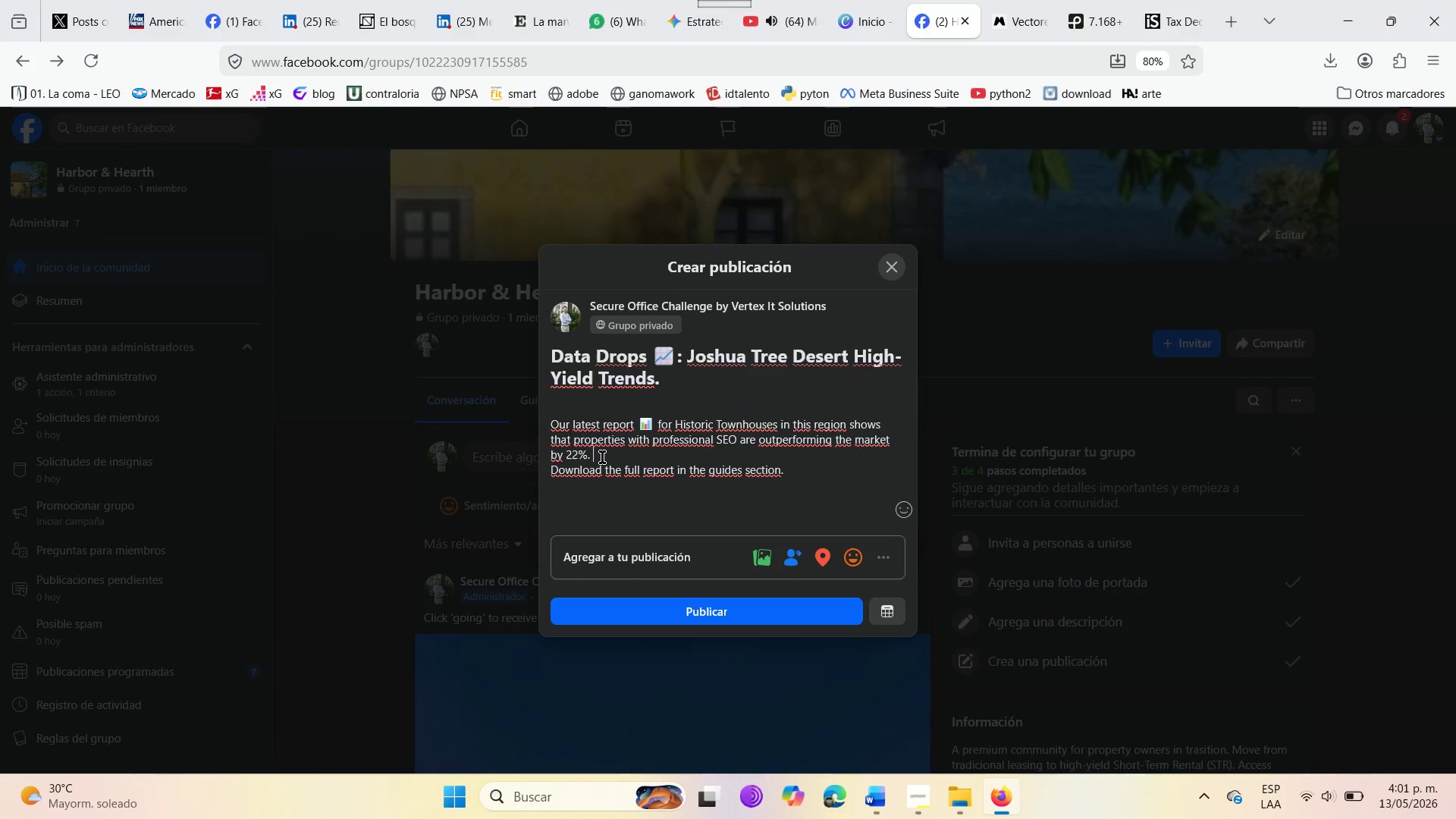 
key(Enter)
 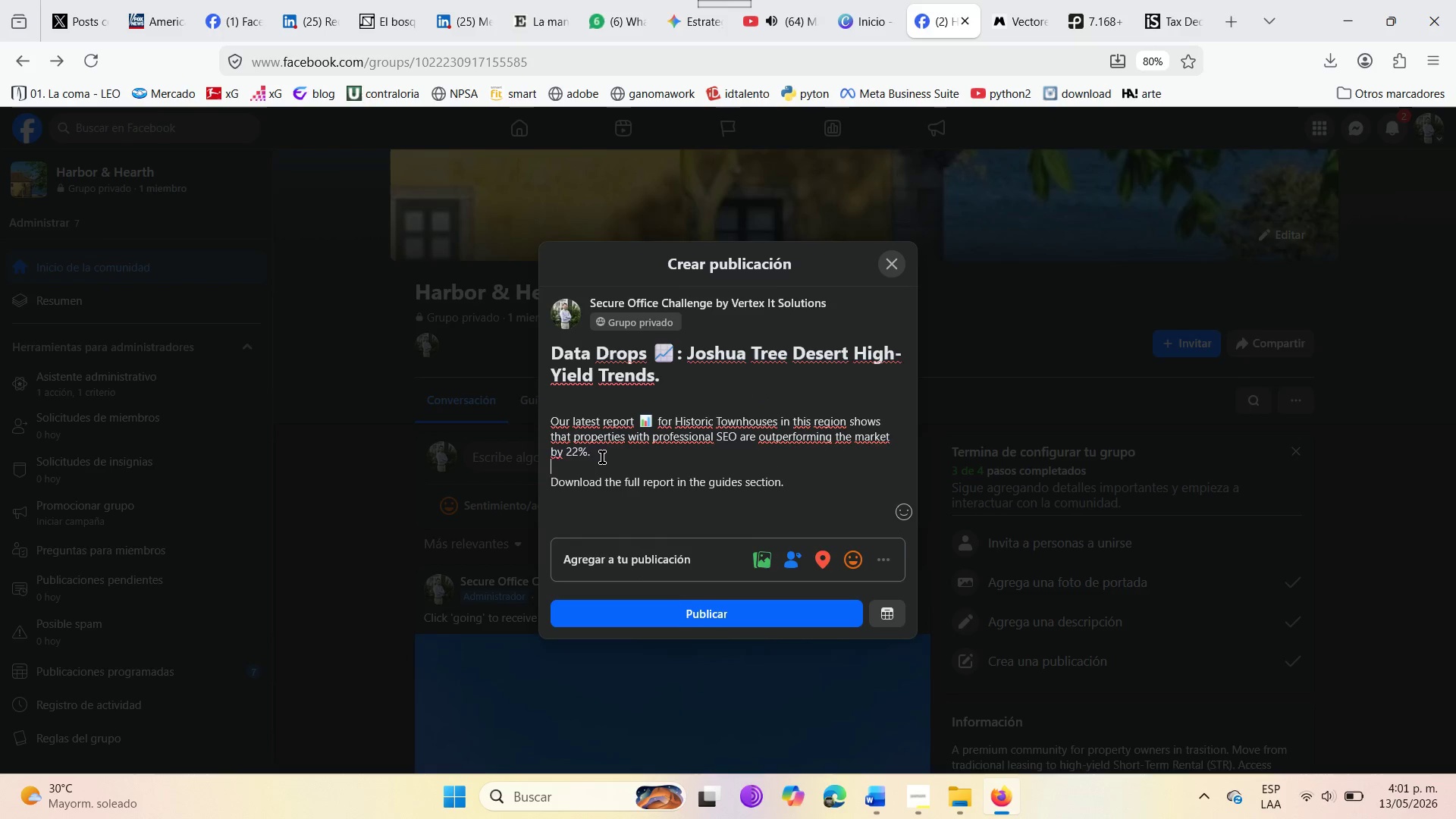 
key(Enter)
 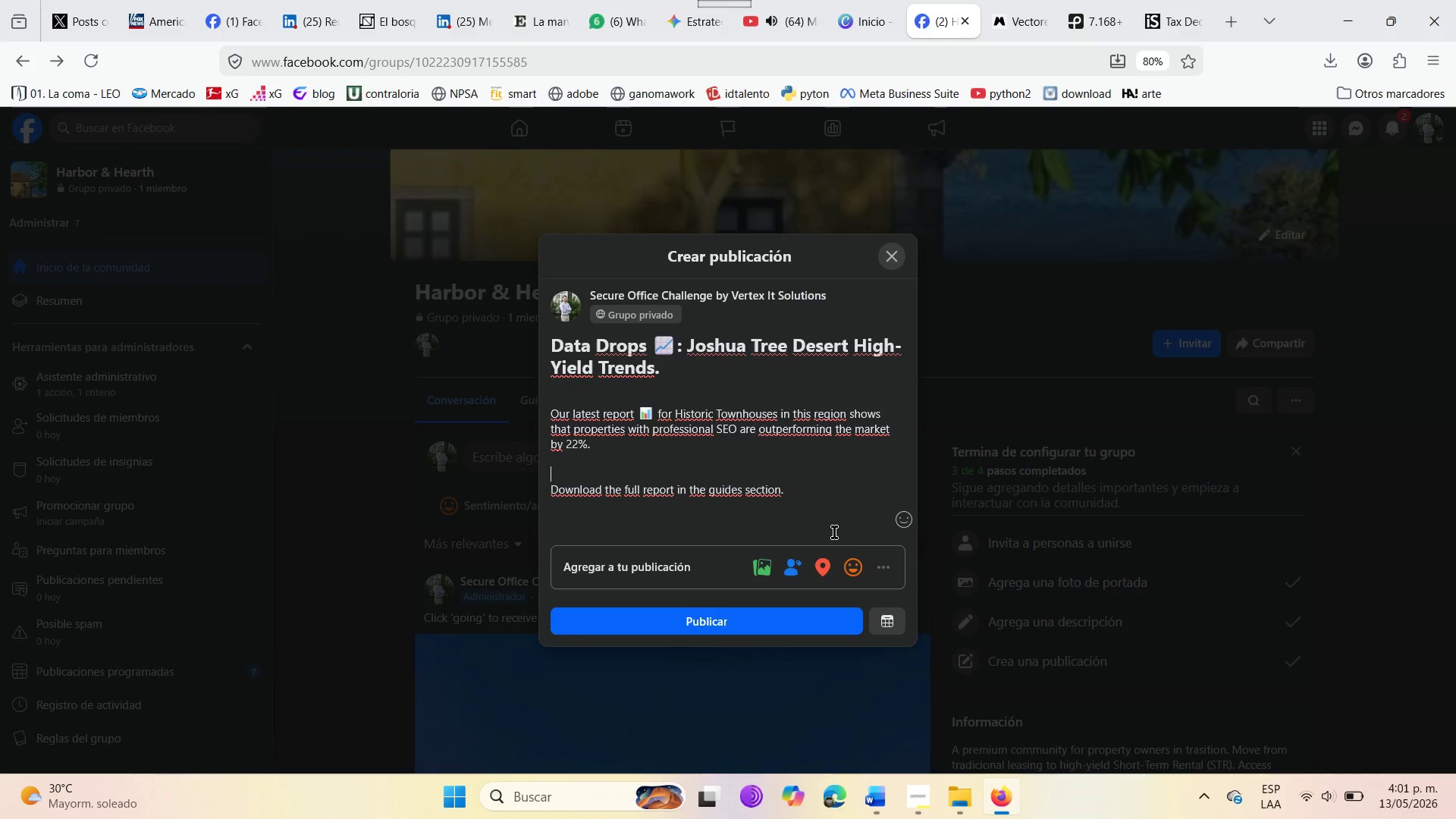 
scroll: coordinate [846, 532], scroll_direction: down, amount: 3.0
 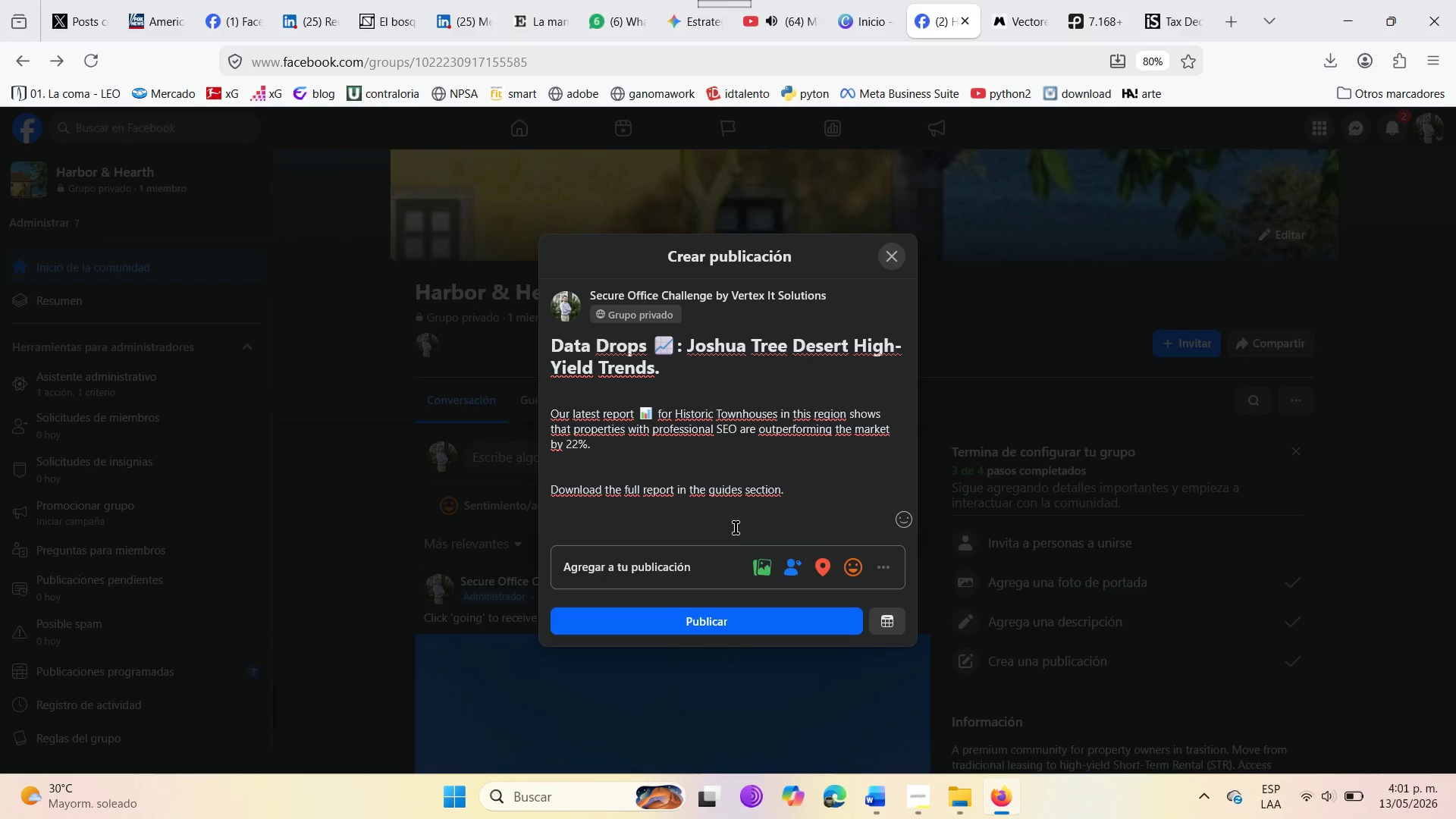 
double_click([802, 487])
 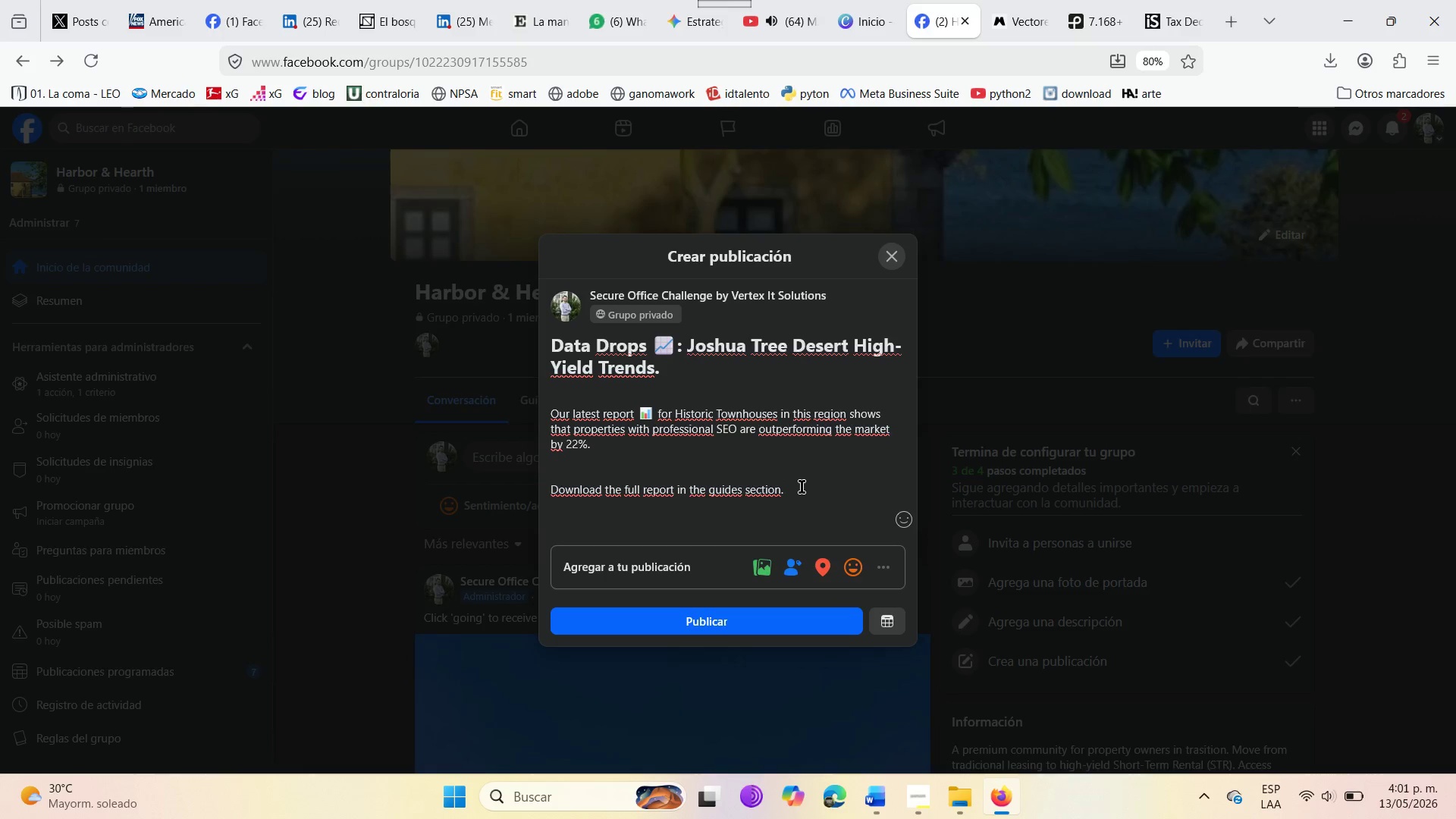 
key(Enter)
 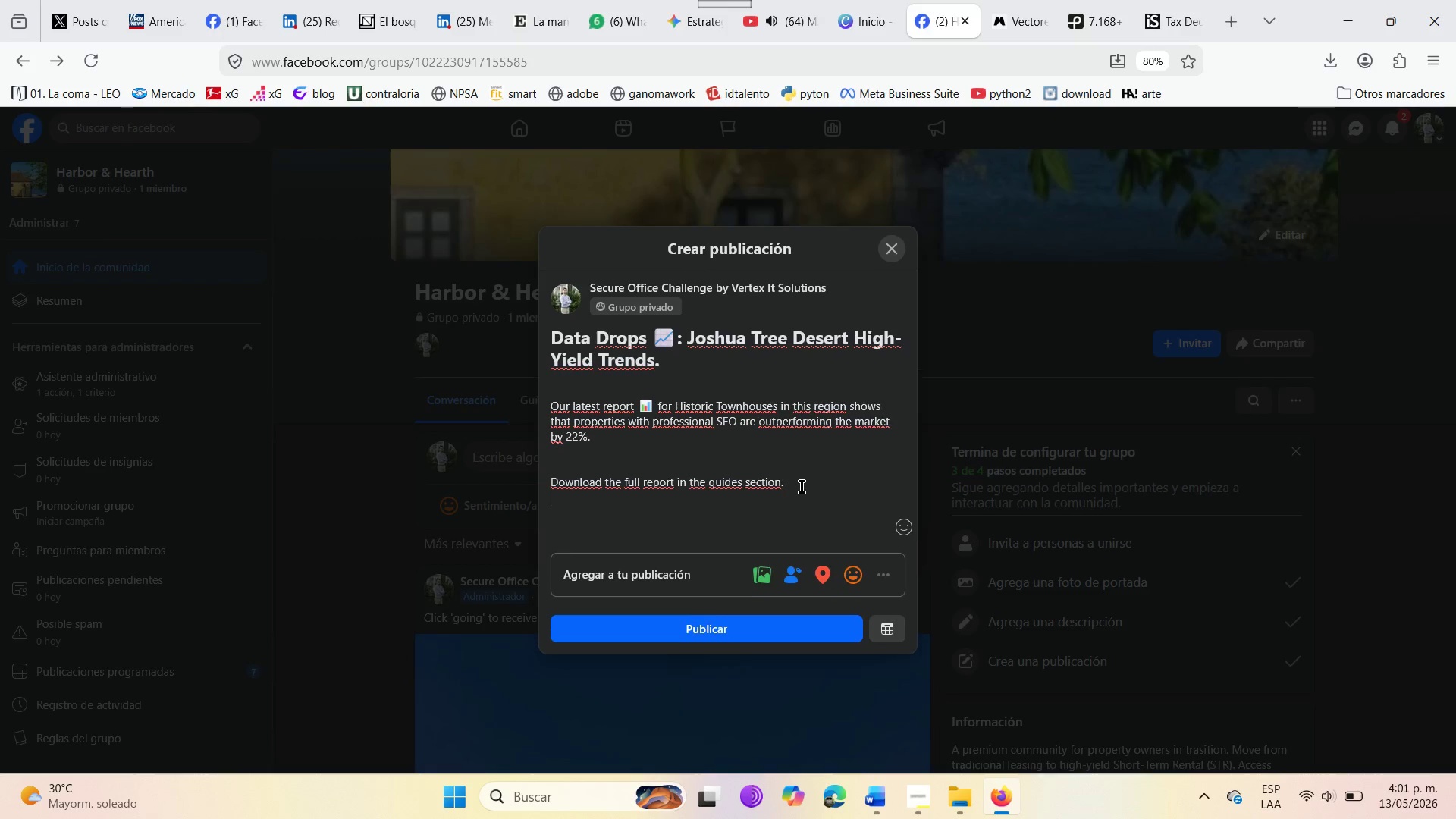 
key(Enter)
 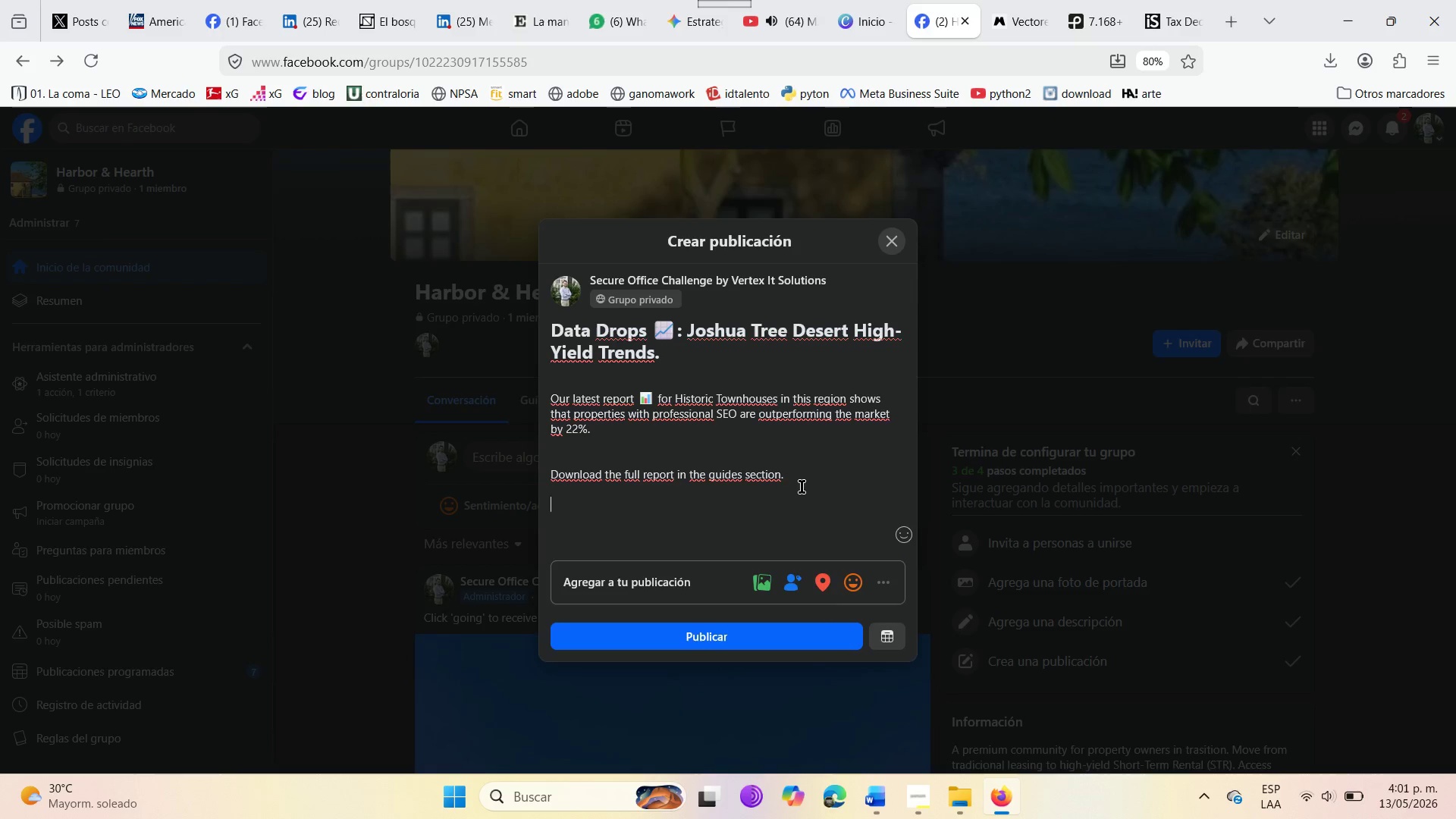 
key(ArrowDown)
 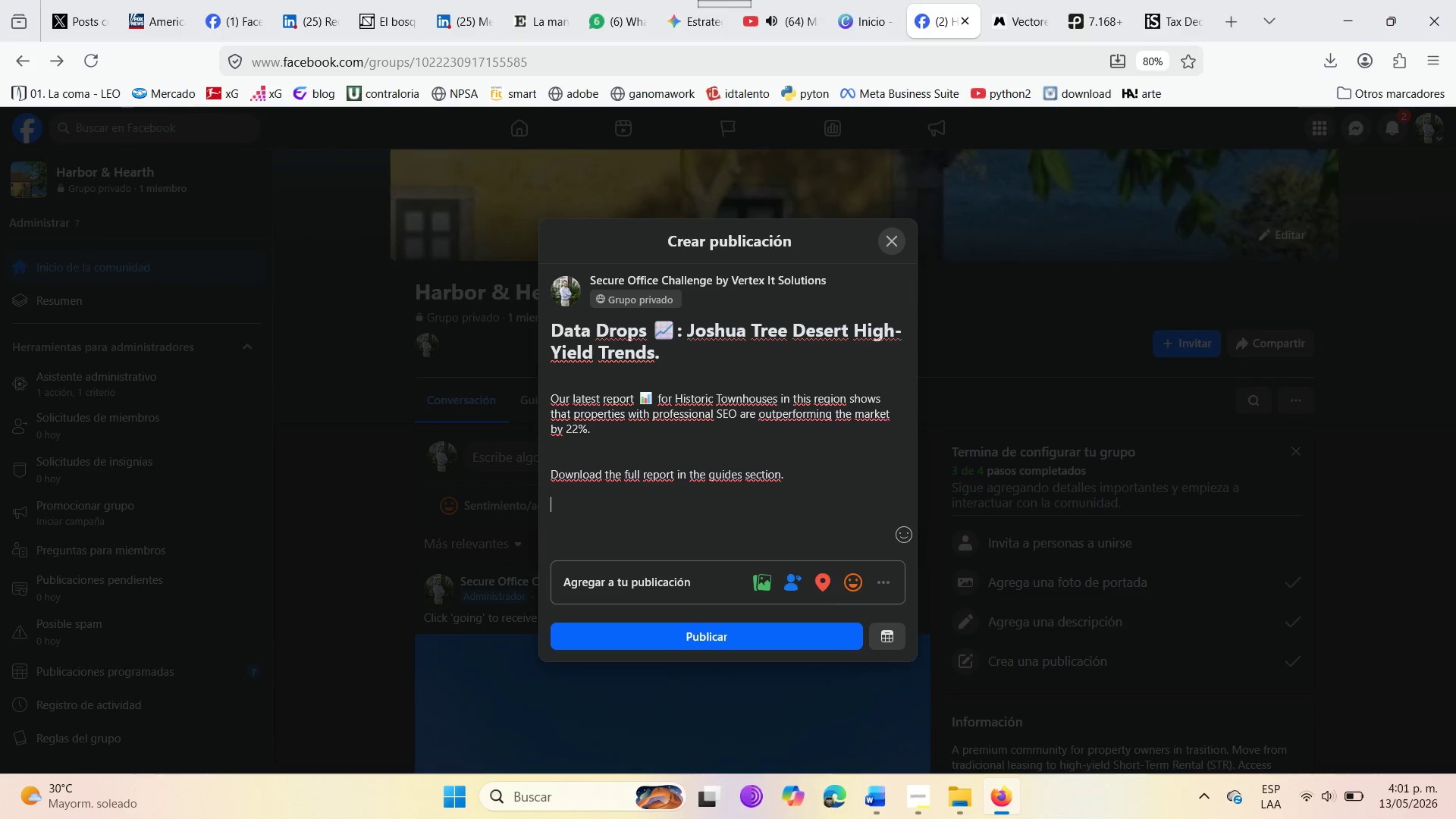 
key(ArrowDown)
 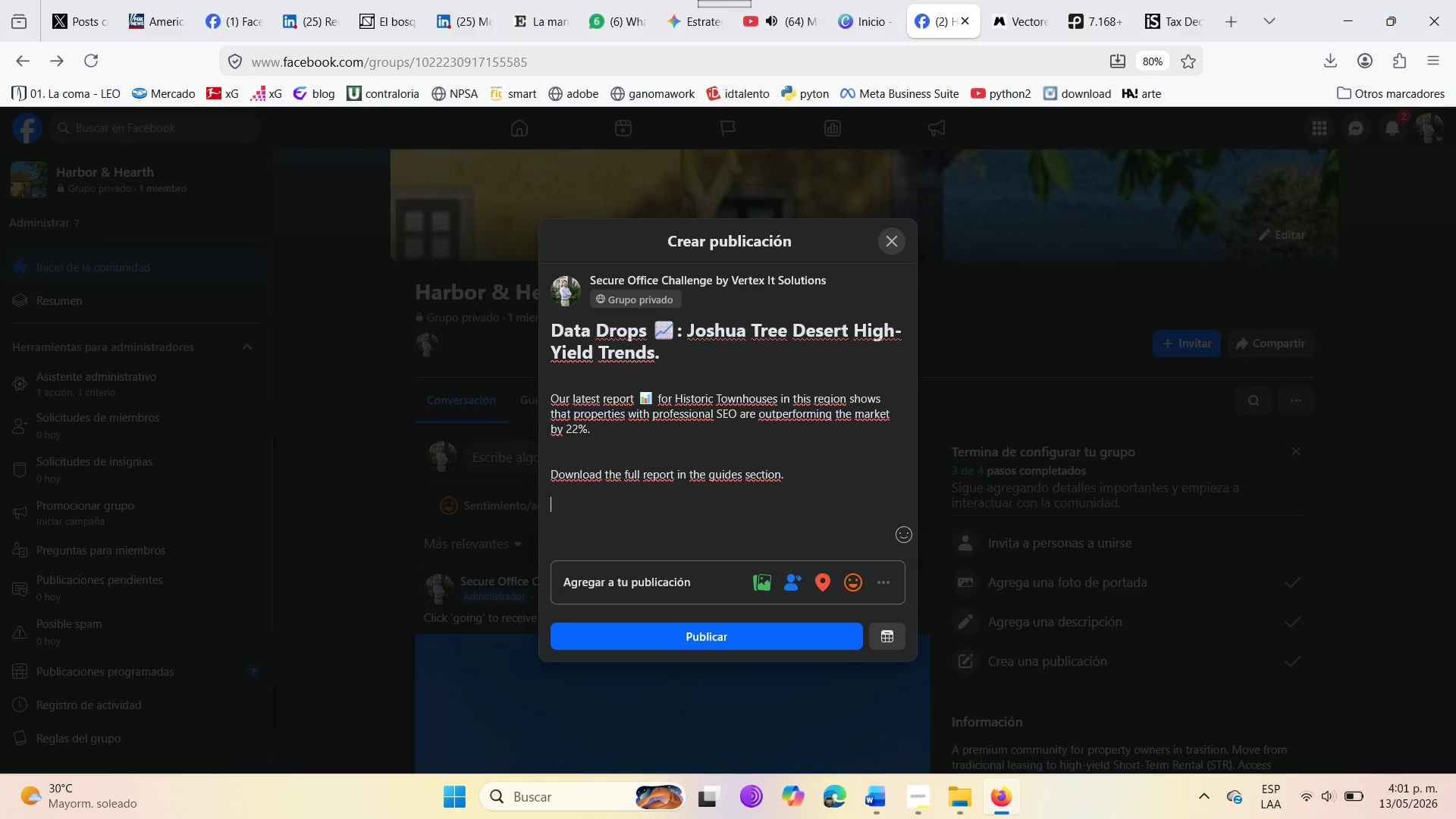 
type(Visual )
key(Backspace)
type(> )
key(Backspace)
key(Backspace)
type( descriptor )
key(Backspace)
 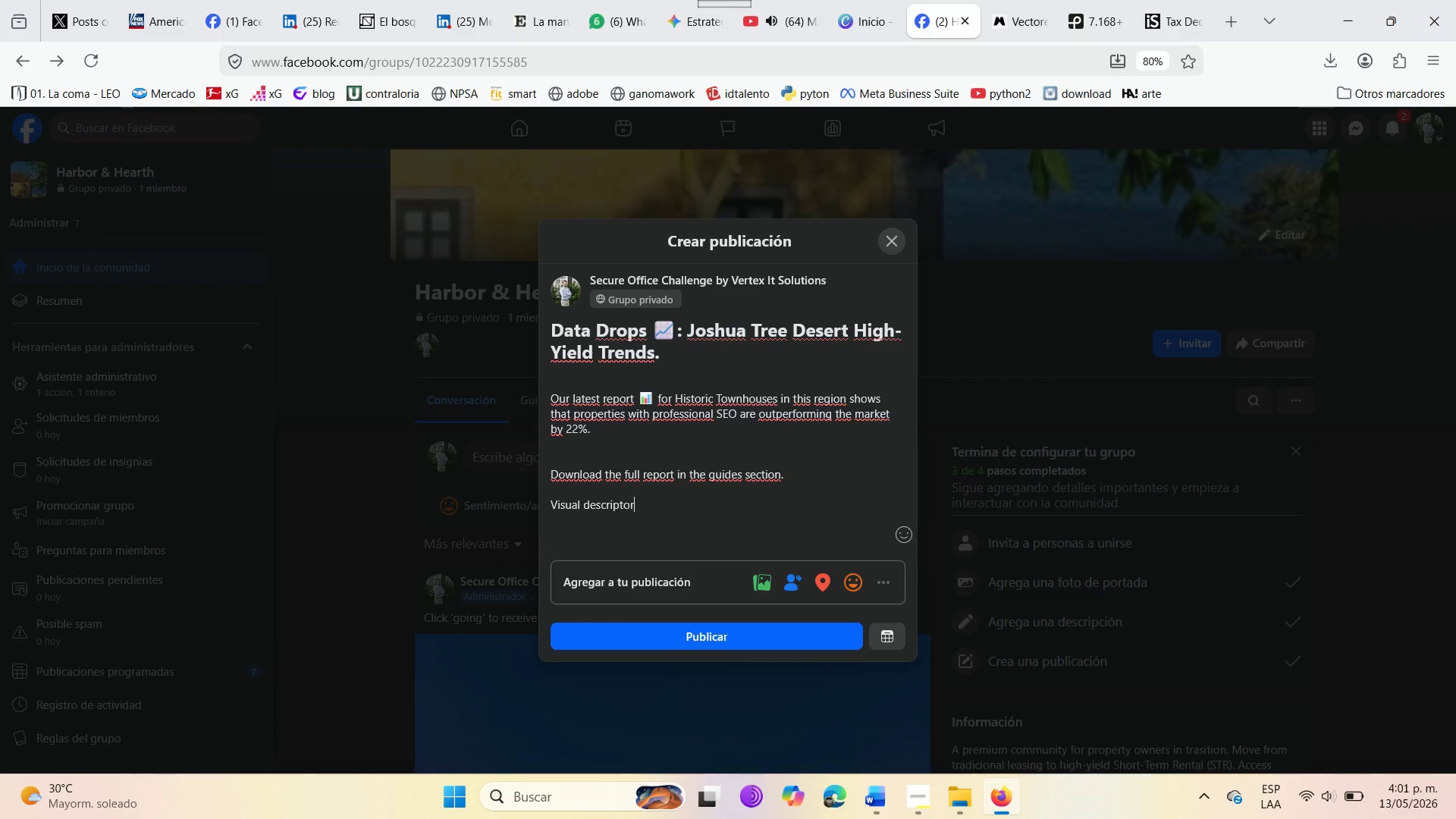 
wait(7.66)
 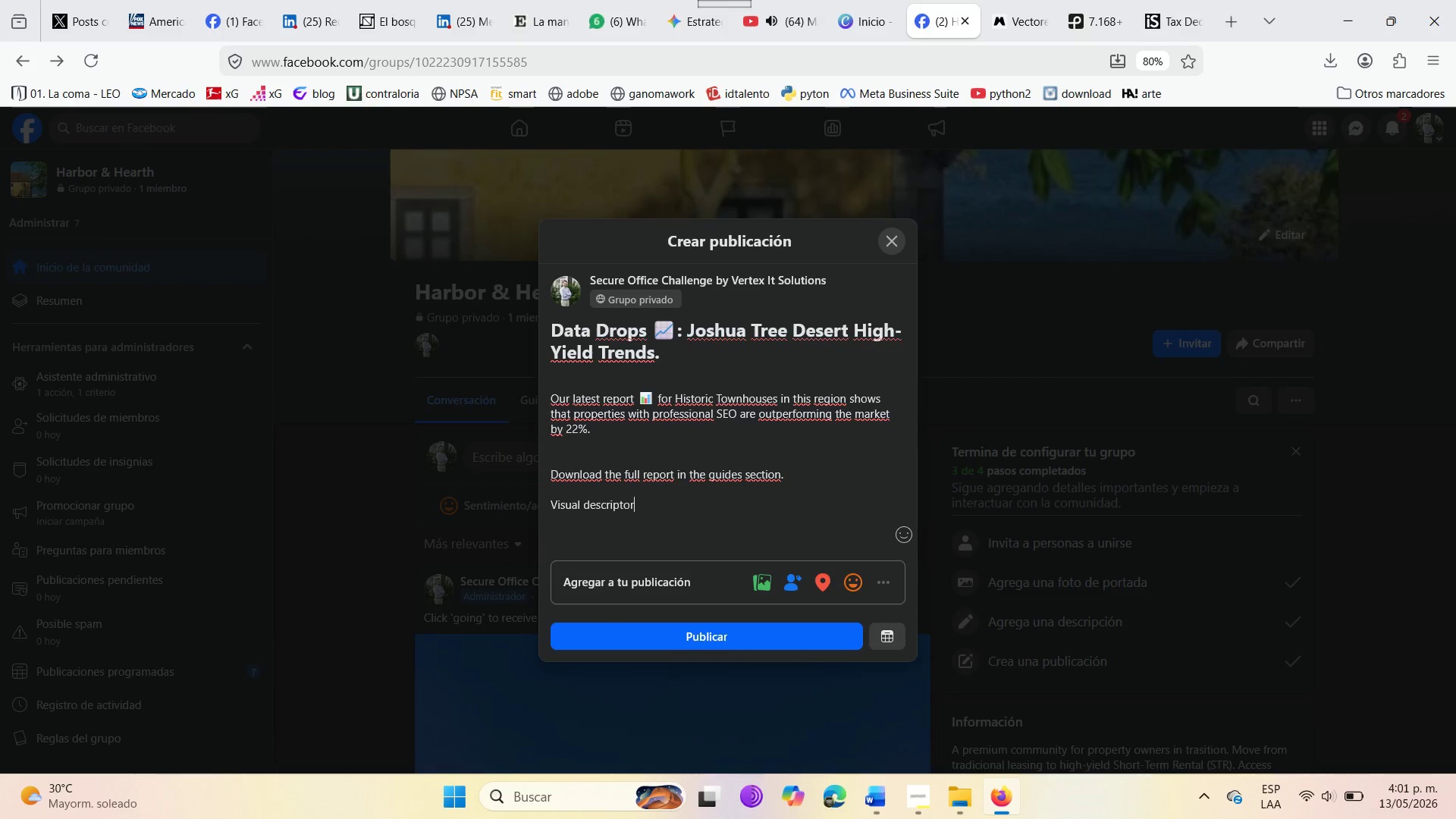 
key(Shift+Period)
 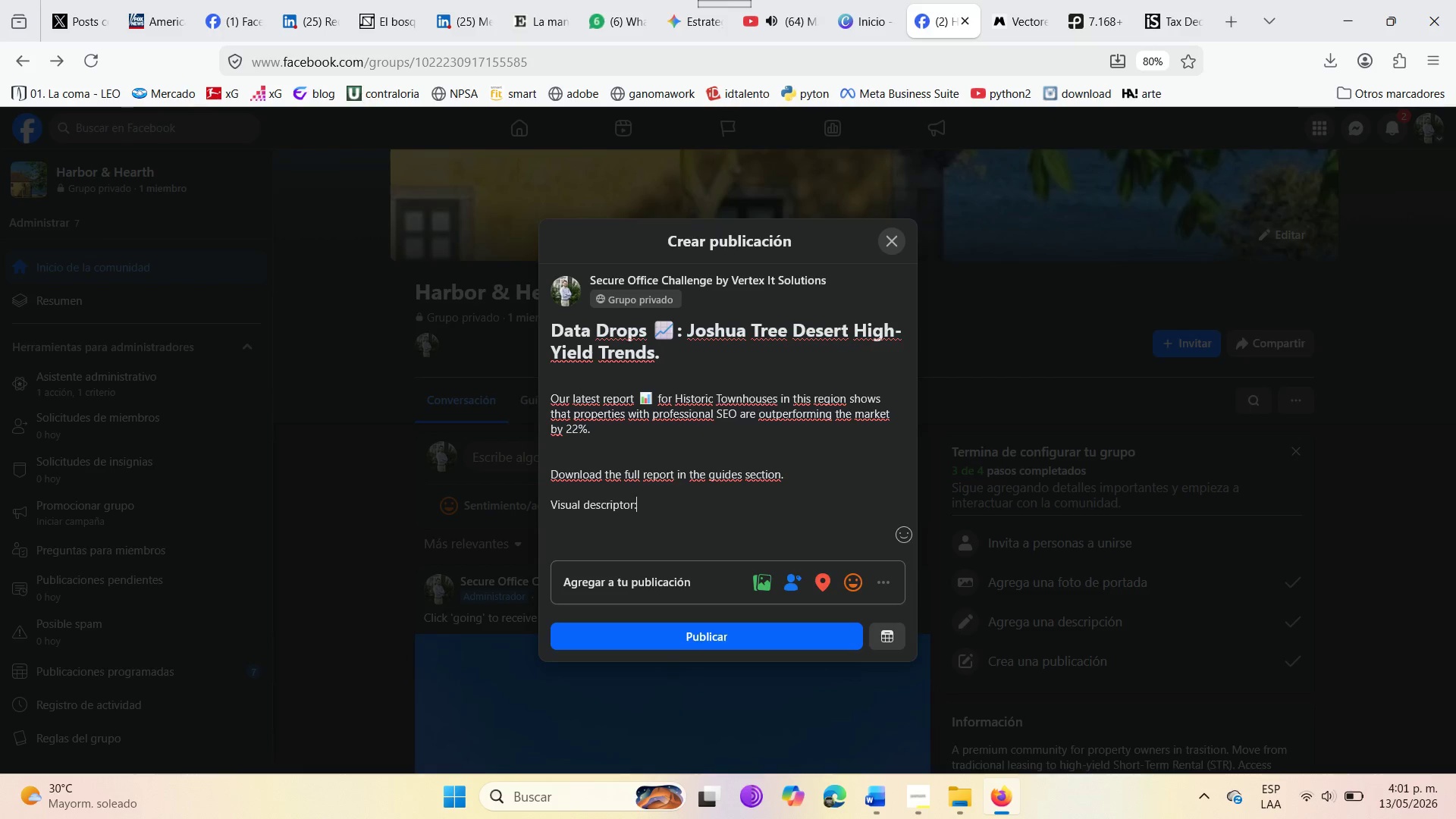 
key(Space)
 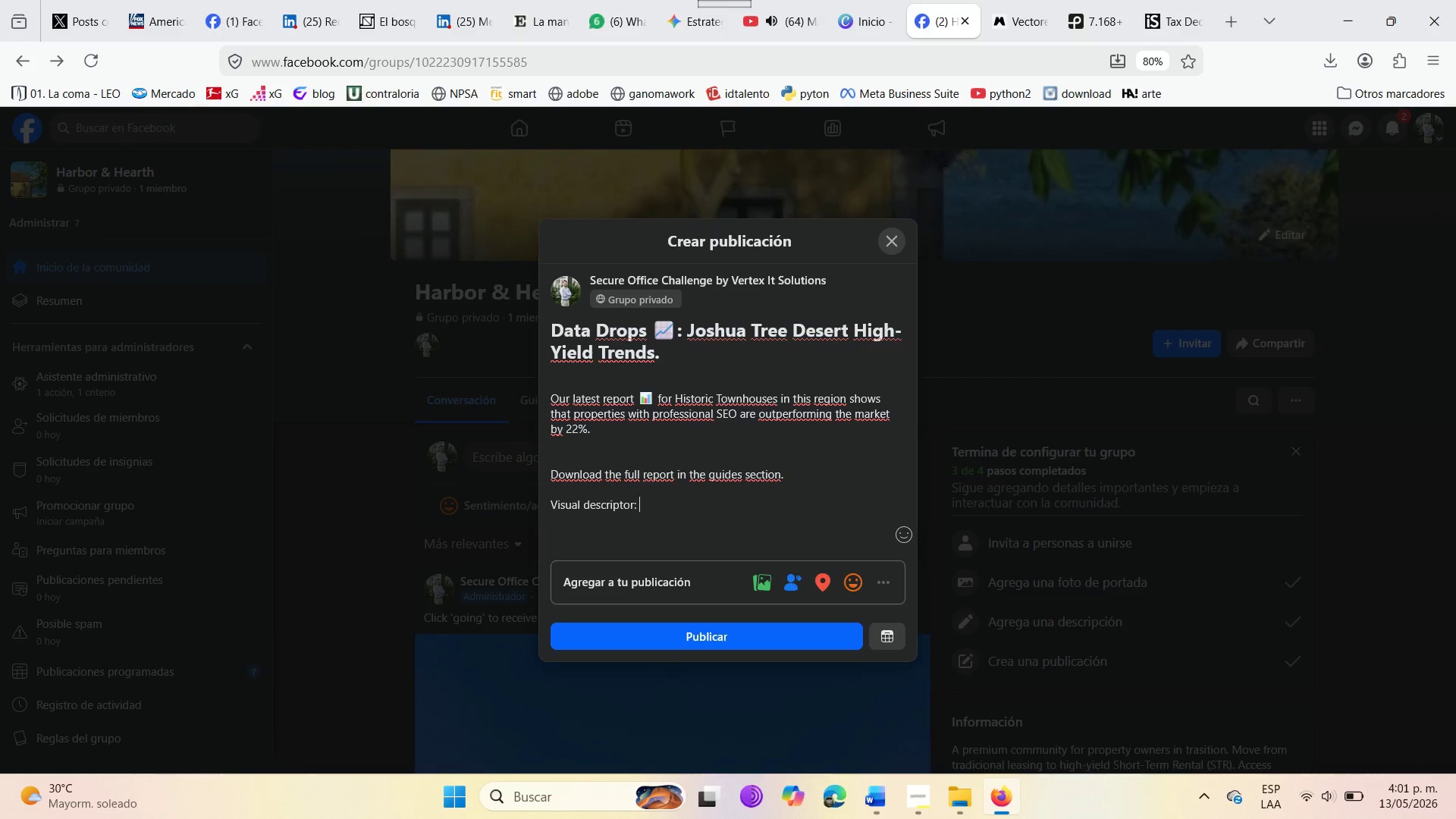 
key(Control+V)
 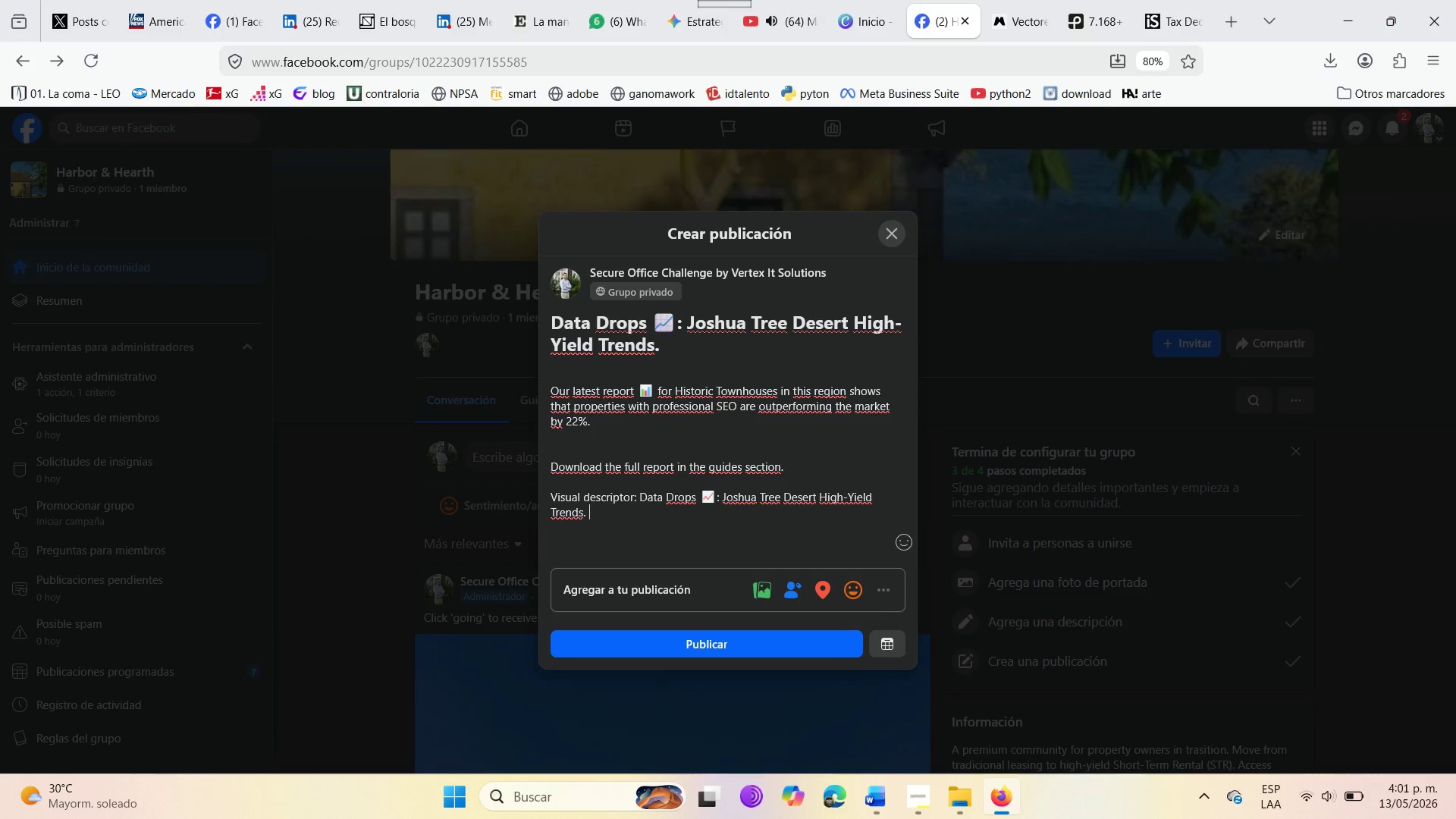 
hold_key(key=Backspace, duration=1.5)
 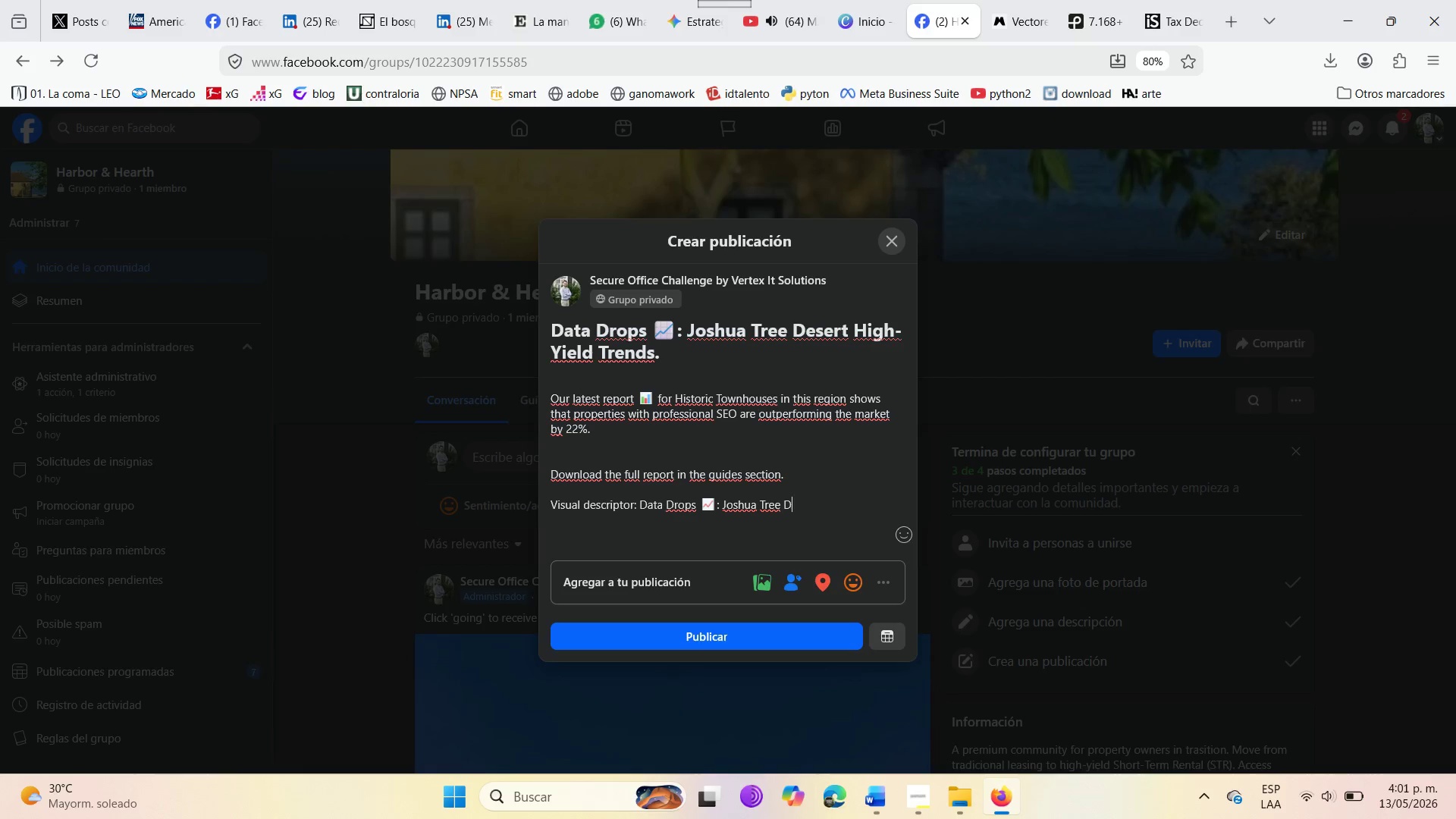 
hold_key(key=Backspace, duration=1.51)
 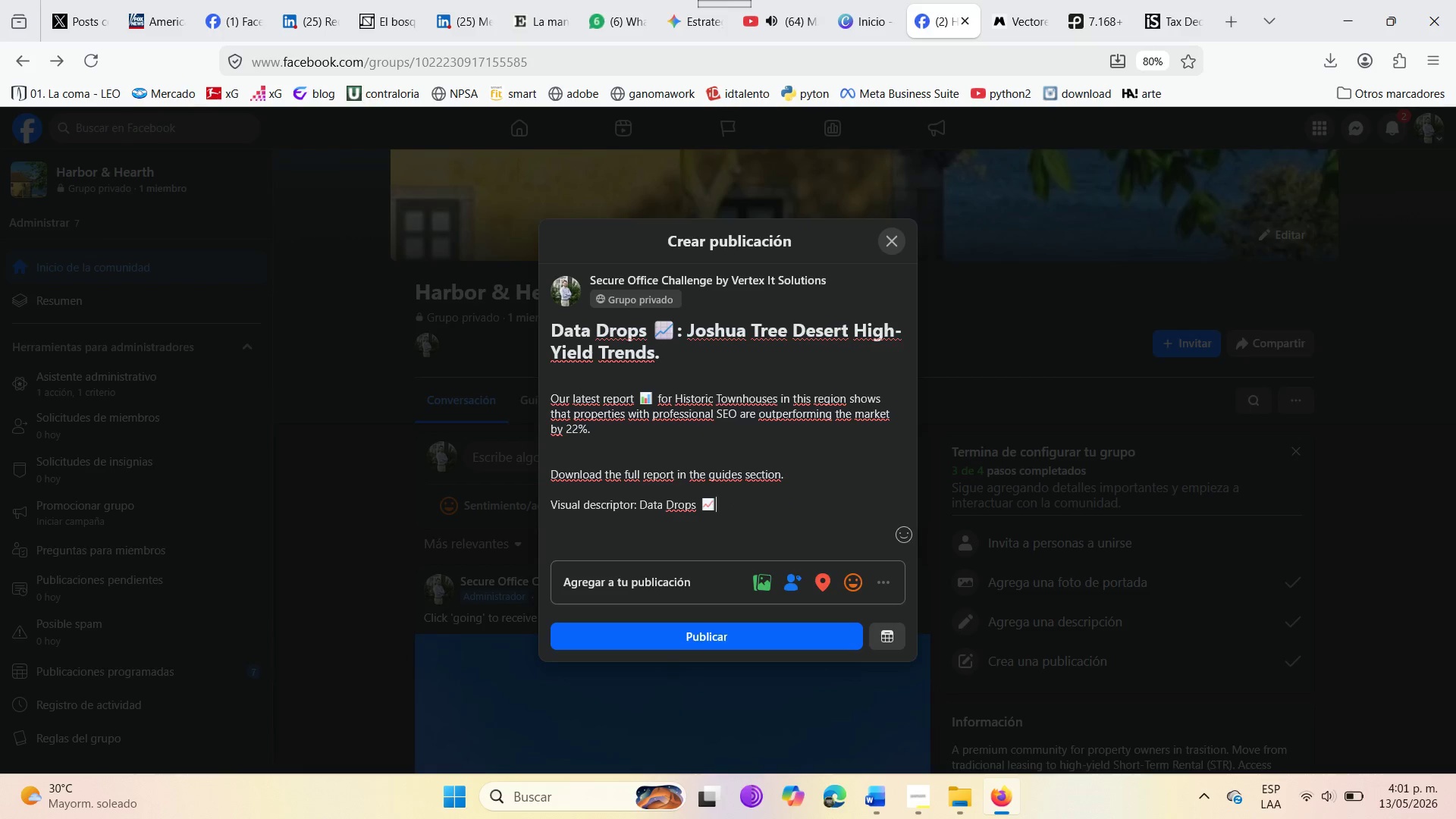 
hold_key(key=Backspace, duration=0.44)
 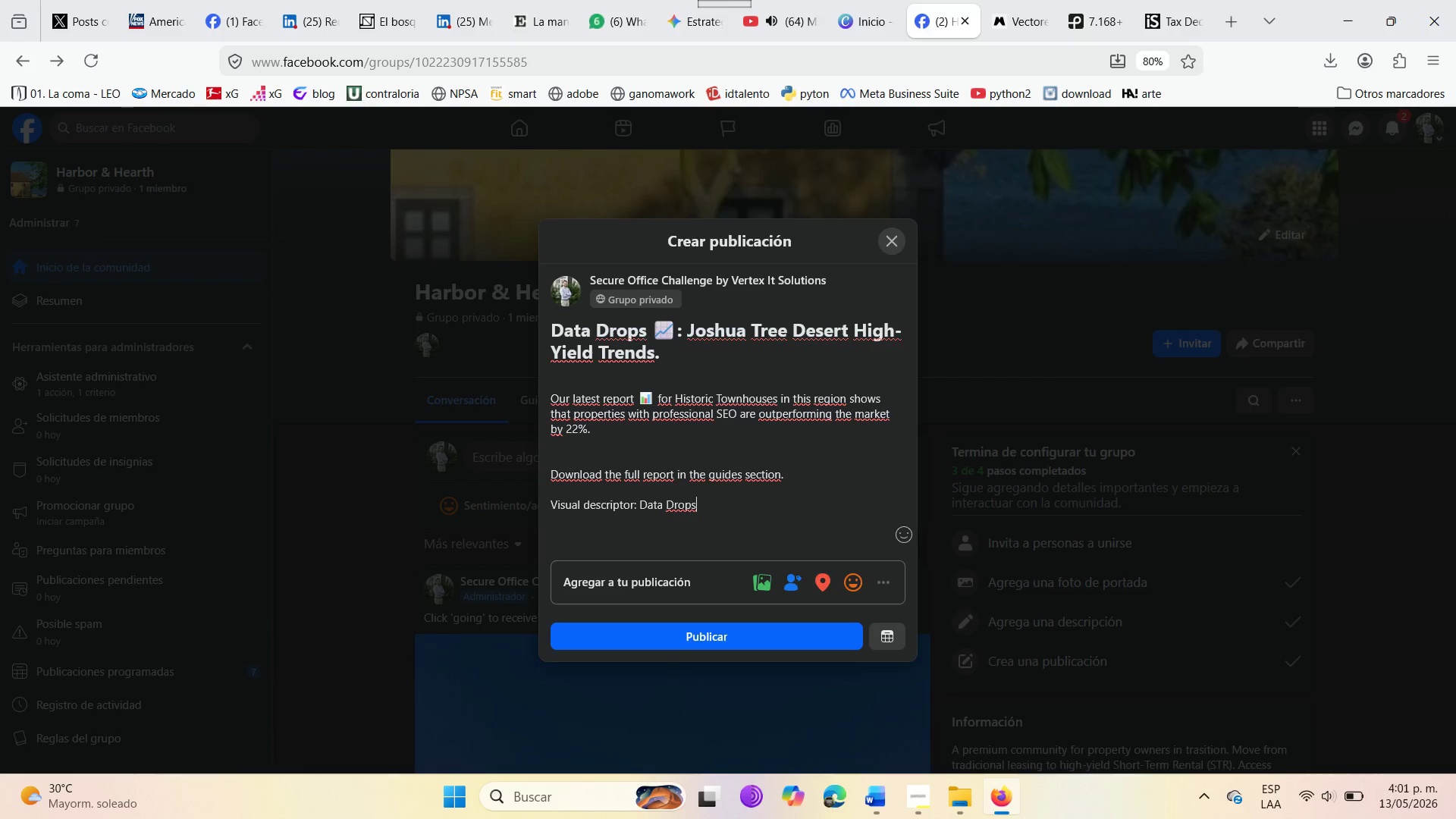 
key(Backspace)
key(Backspace)
key(Backspace)
key(Backspace)
key(Backspace)
key(Backspace)
key(Backspace)
key(Backspace)
key(Backspace)
key(Backspace)
key(Backspace)
type( A clean )
key(Backspace)
type(, professional data visualization )
 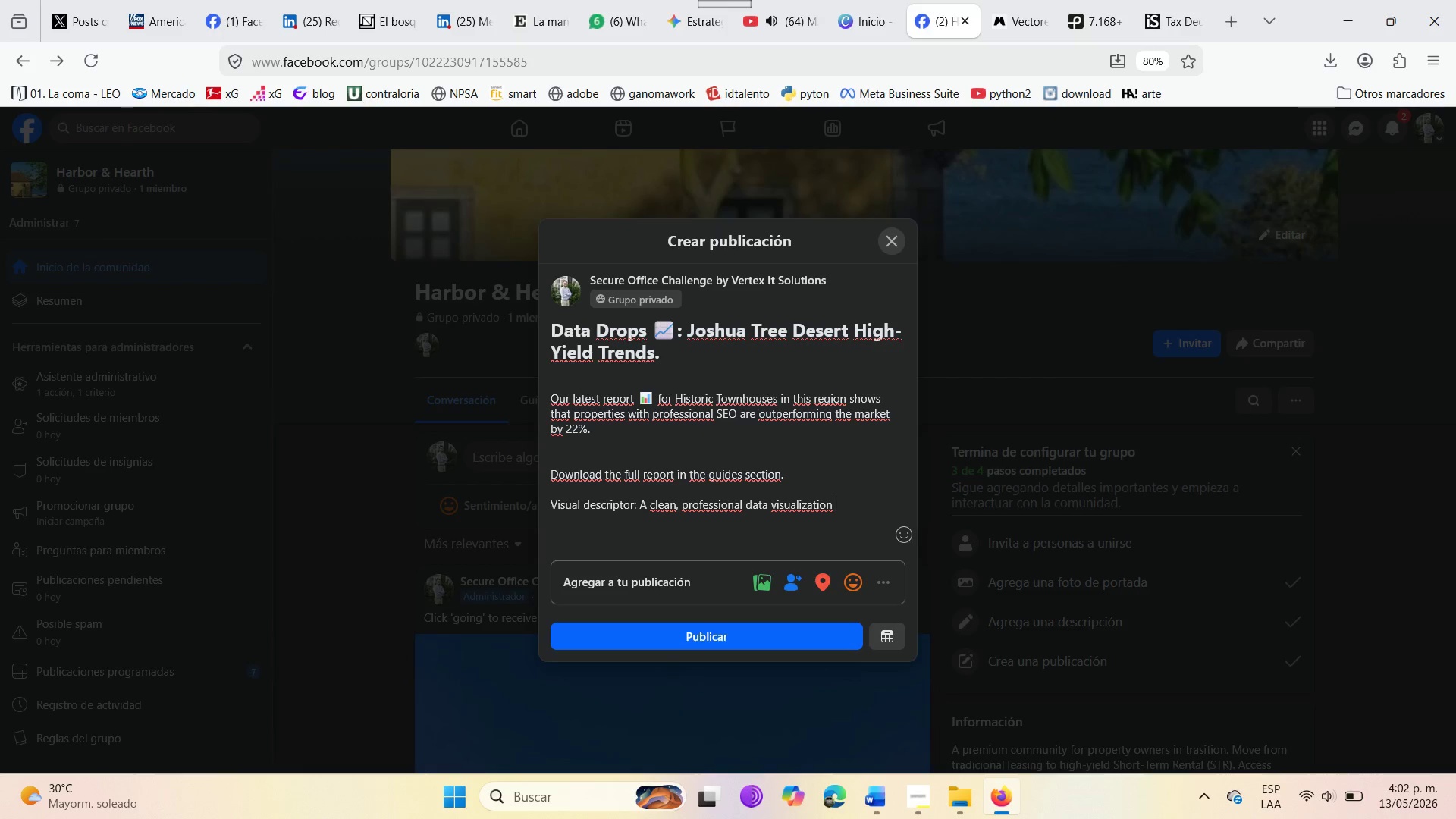 
wait(5.05)
 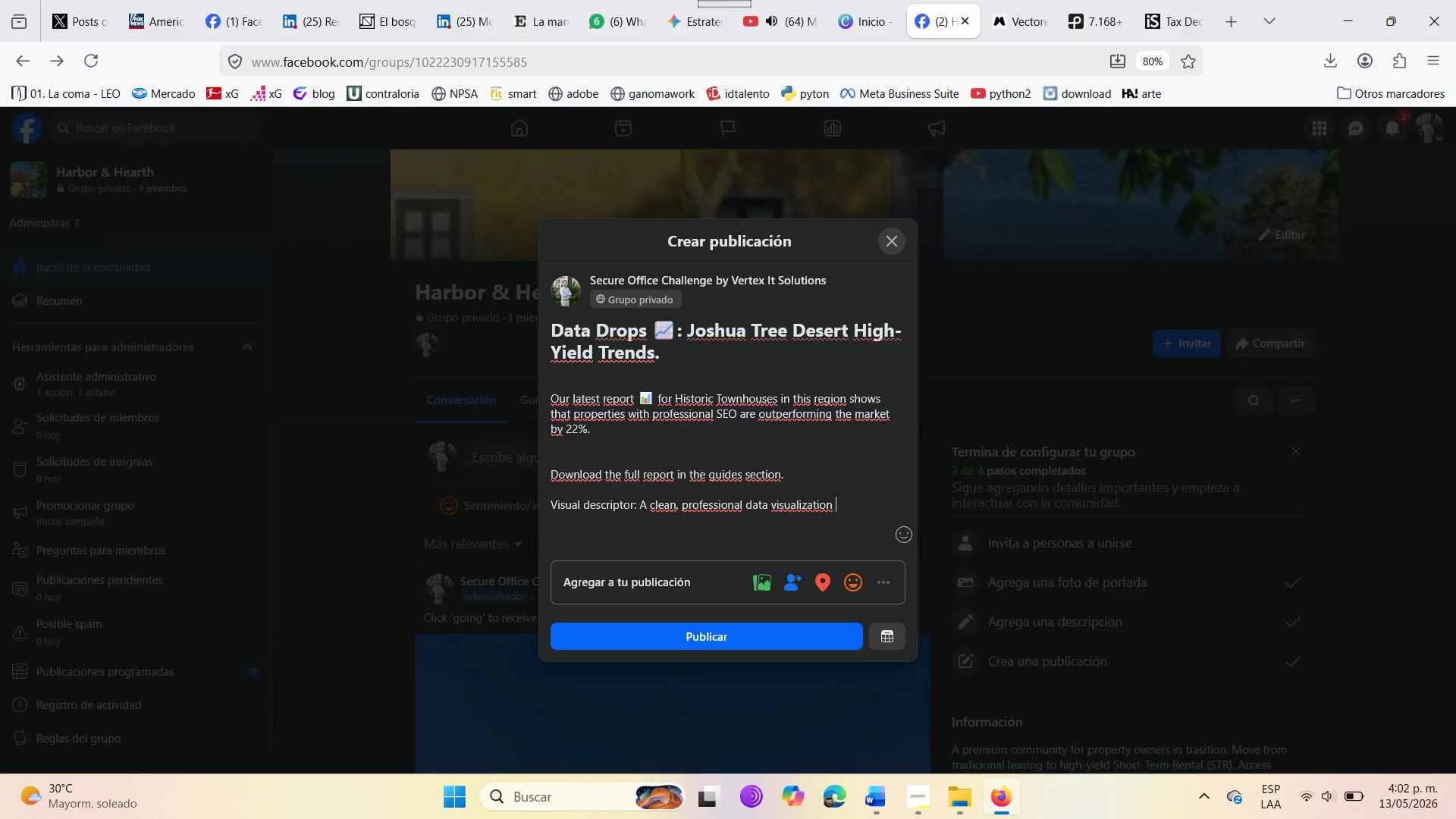 
type(overlay showing )
 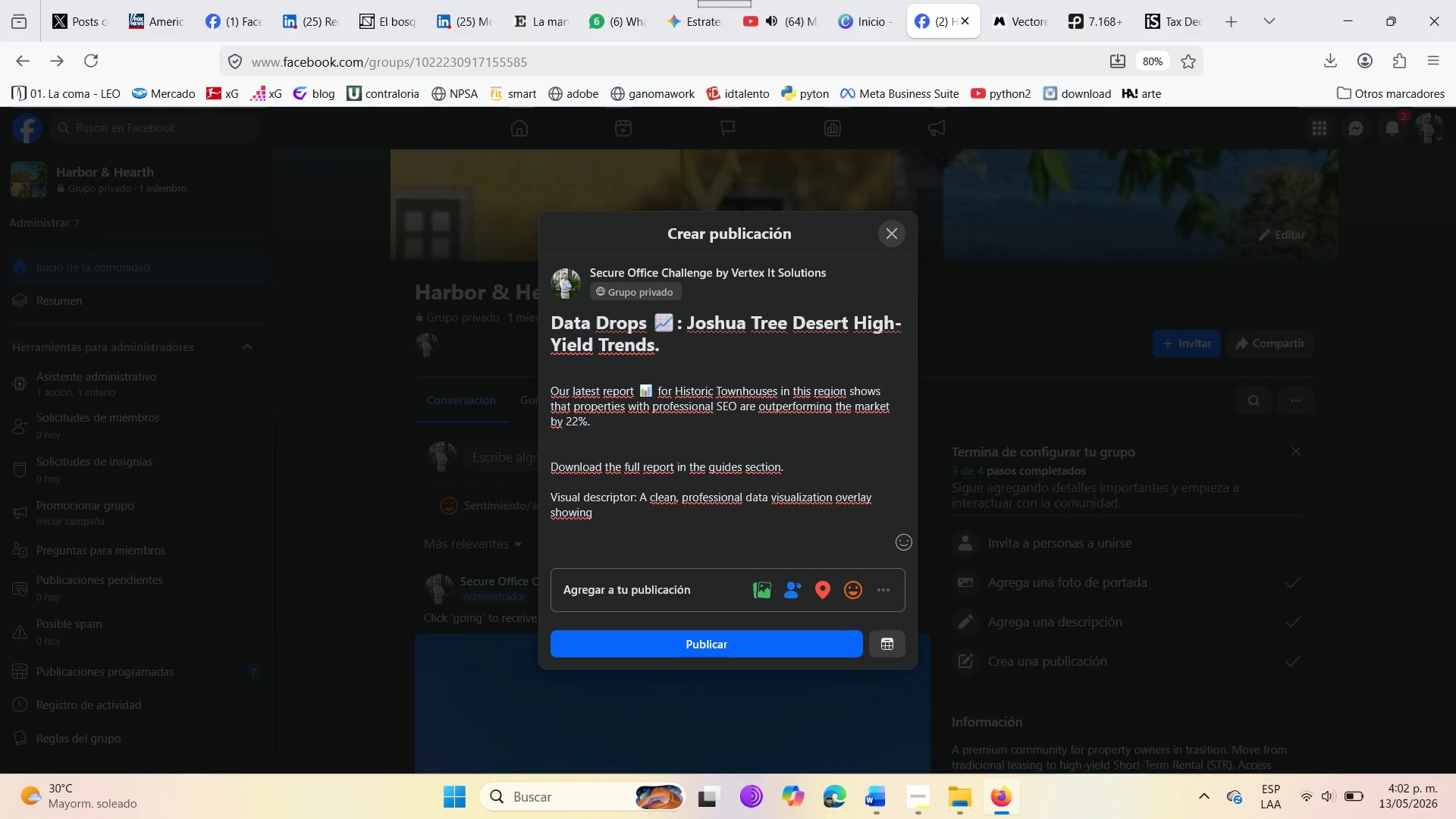 
type(a comparison )
 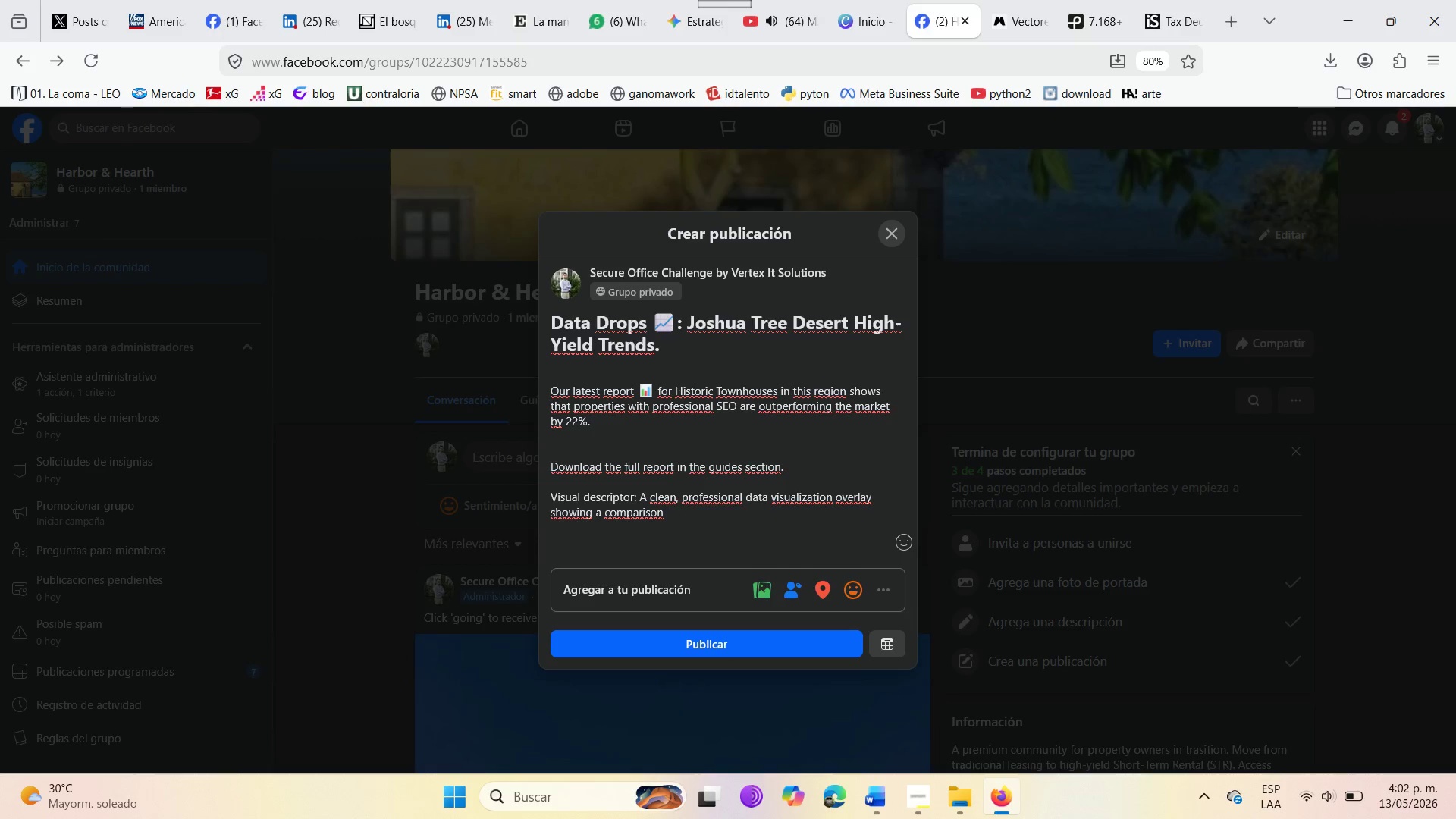 
type(chart )
 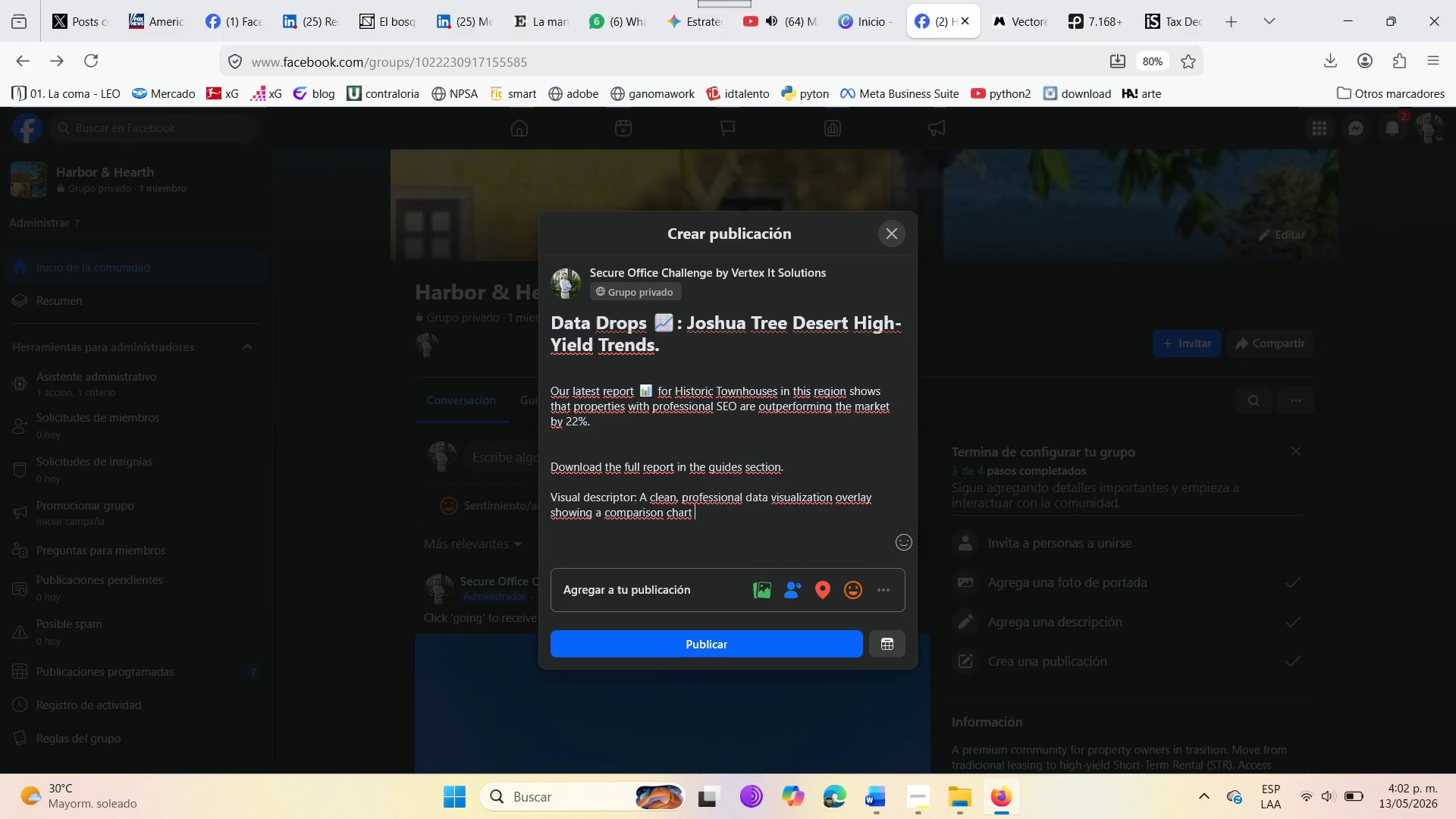 
type(between average rental incomo )
key(Backspace)
key(Backspace)
 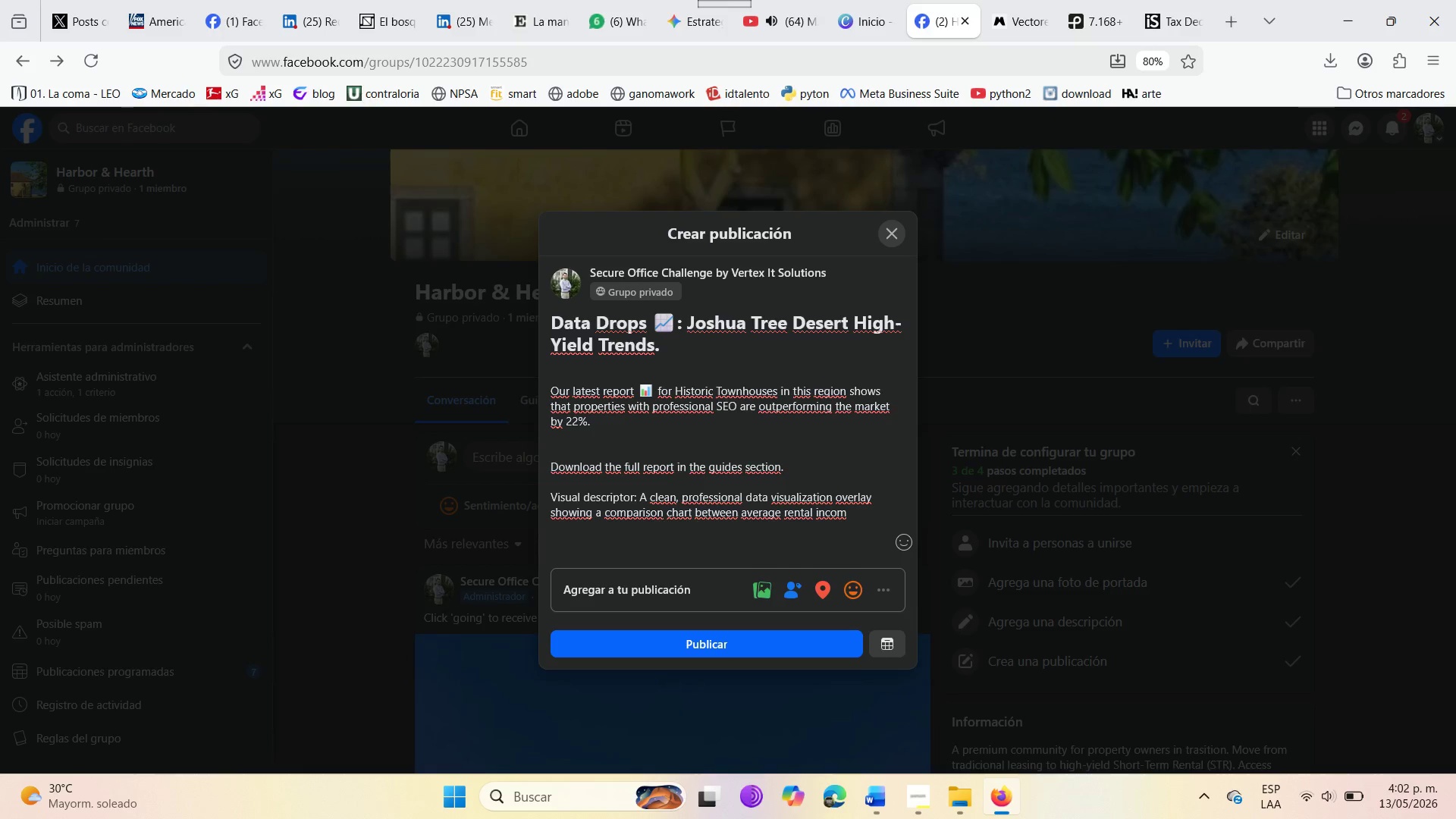 
type(e vs. Harbor ^ Hearth managed properties in Joshua Tree )
 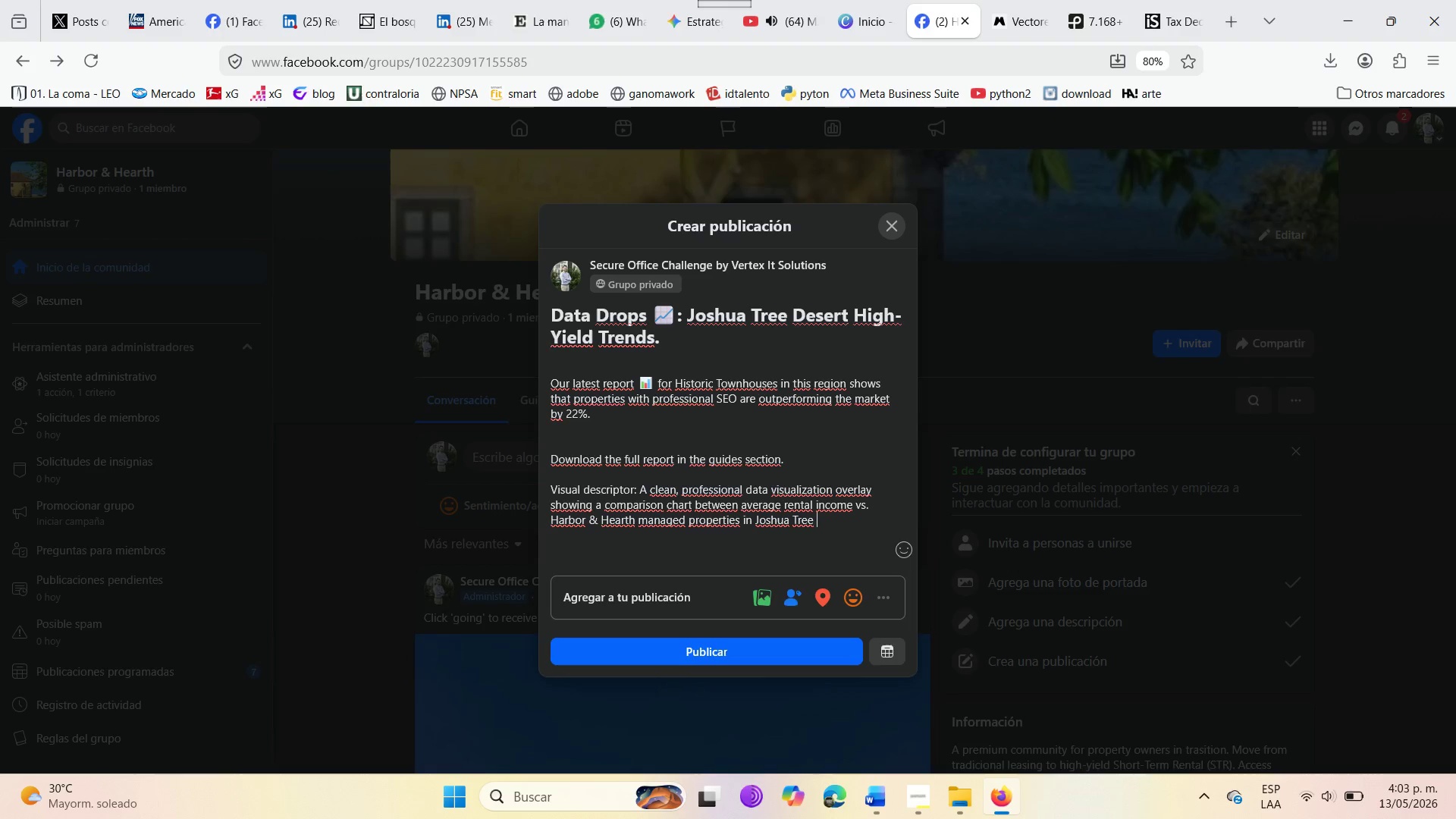 
type(Desert )
 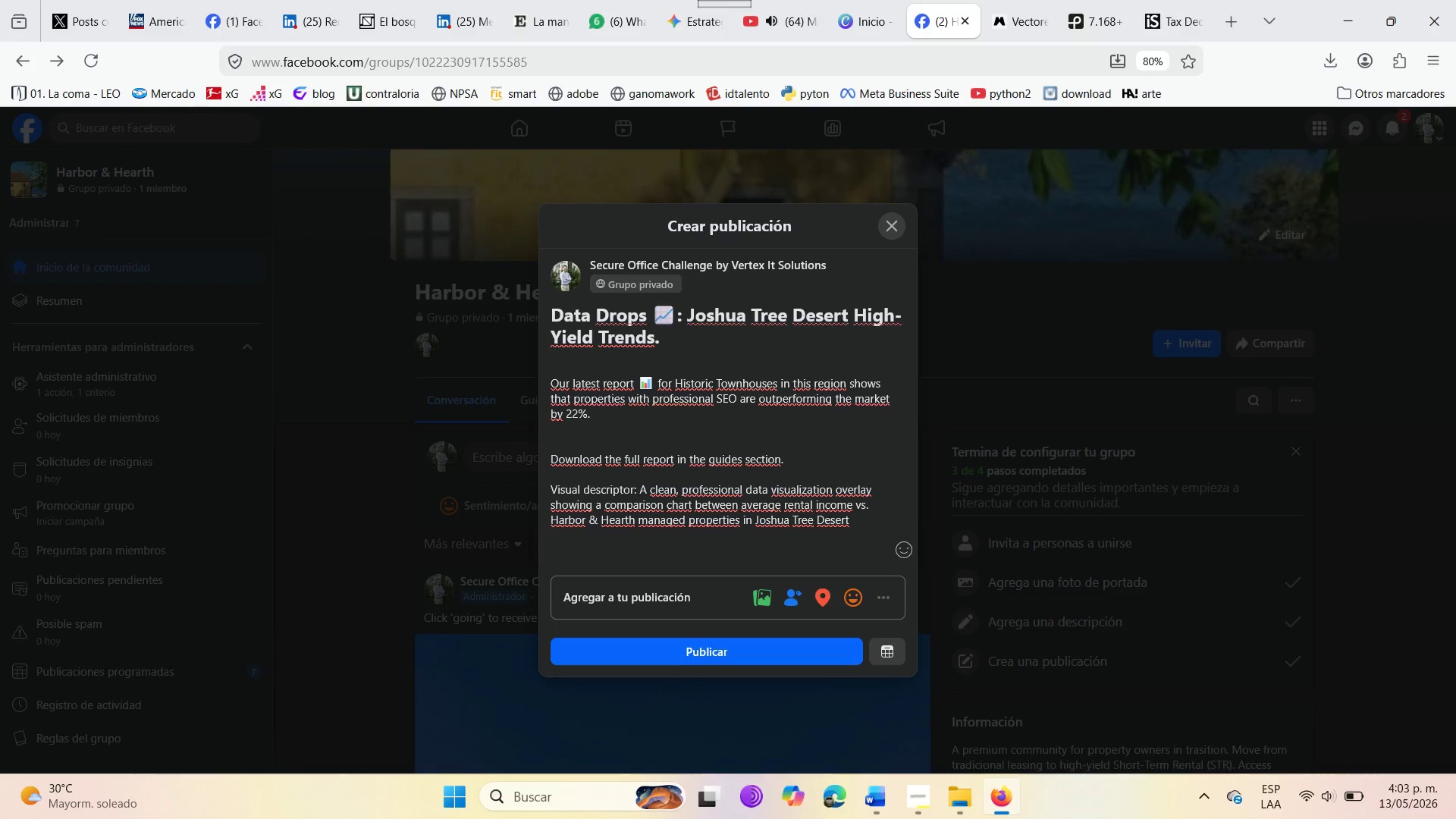 
wait(8.06)
 